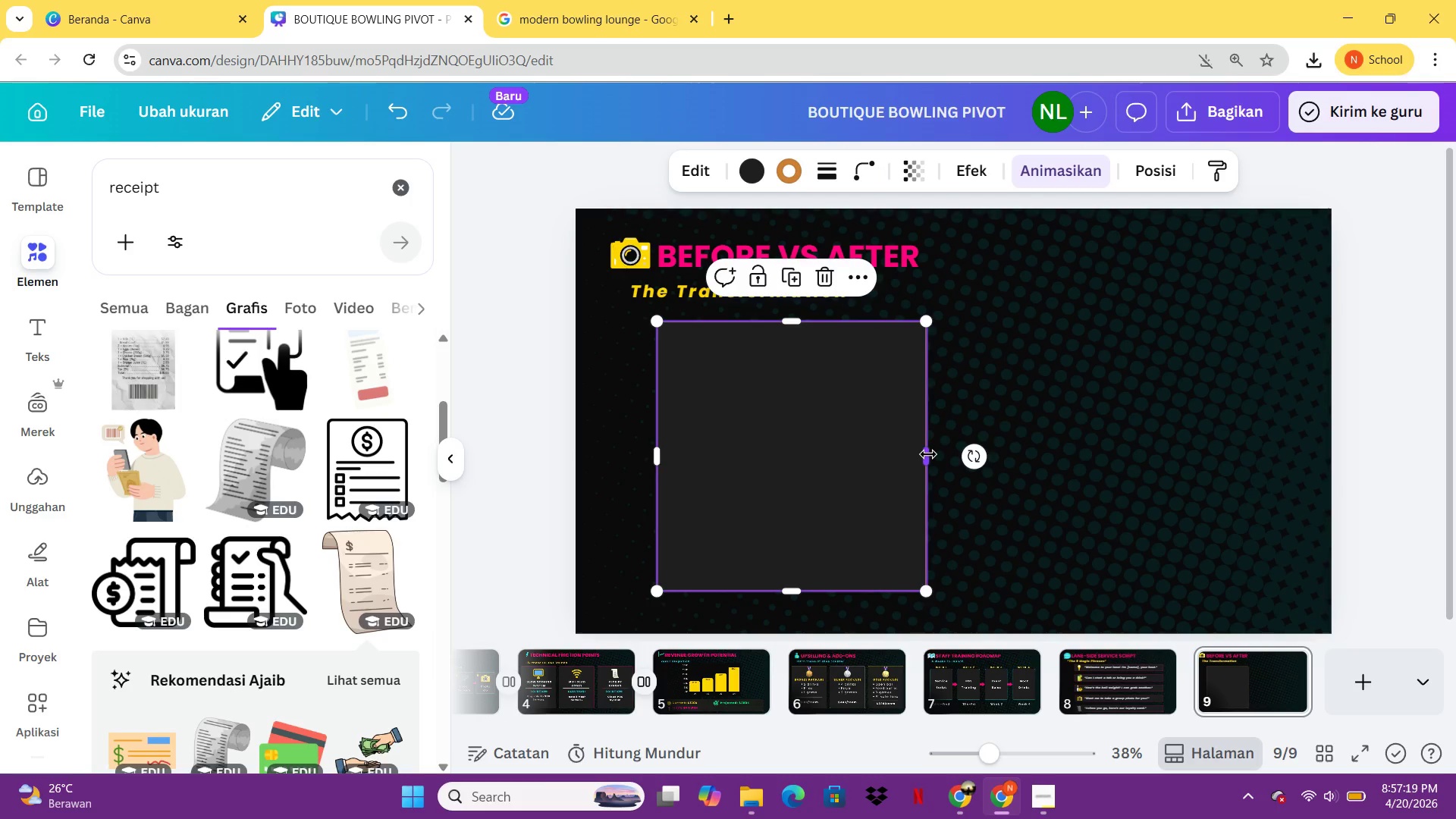 
key(Control+V)
 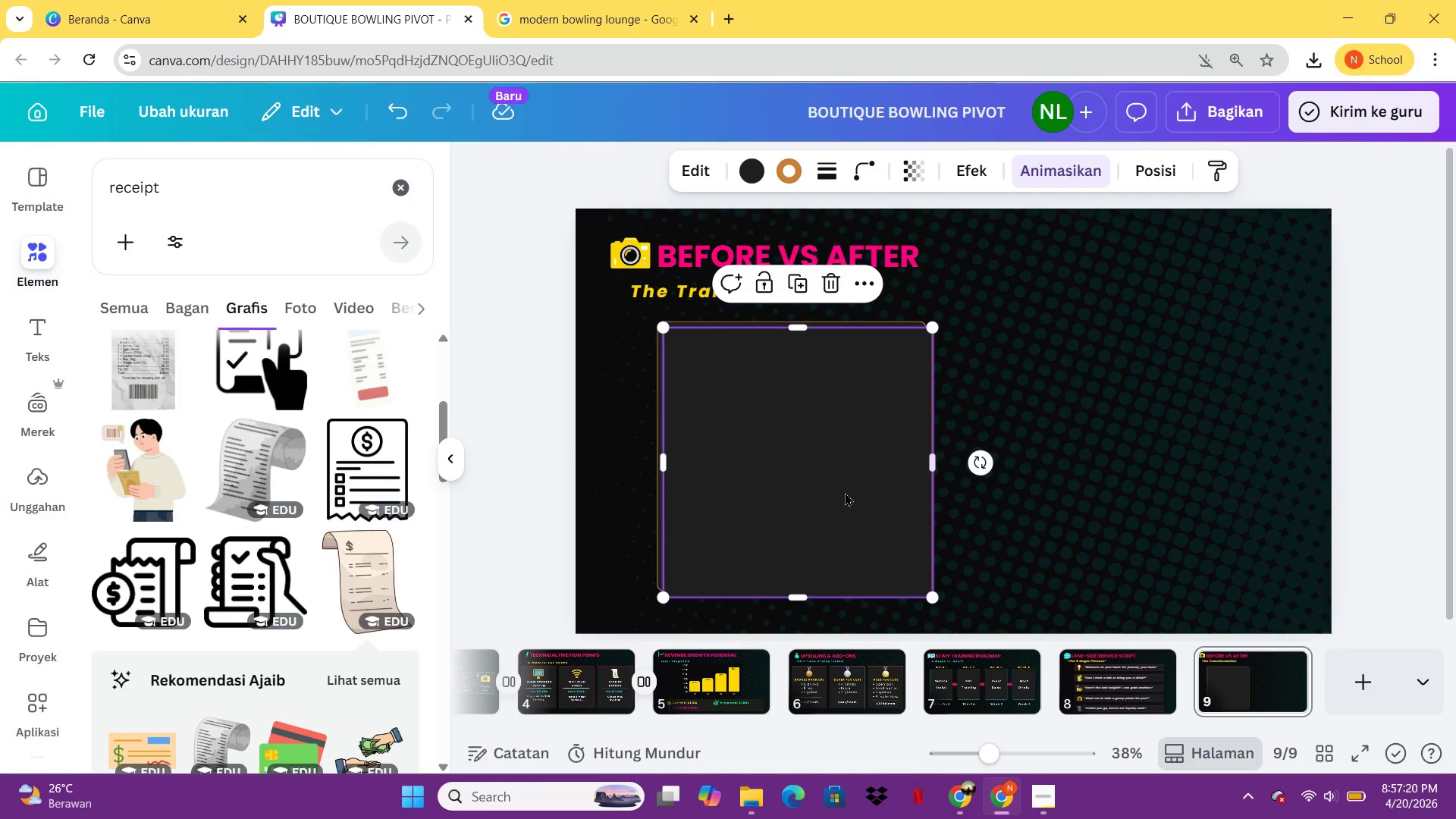 
left_click_drag(start_coordinate=[833, 491], to_coordinate=[1161, 487])
 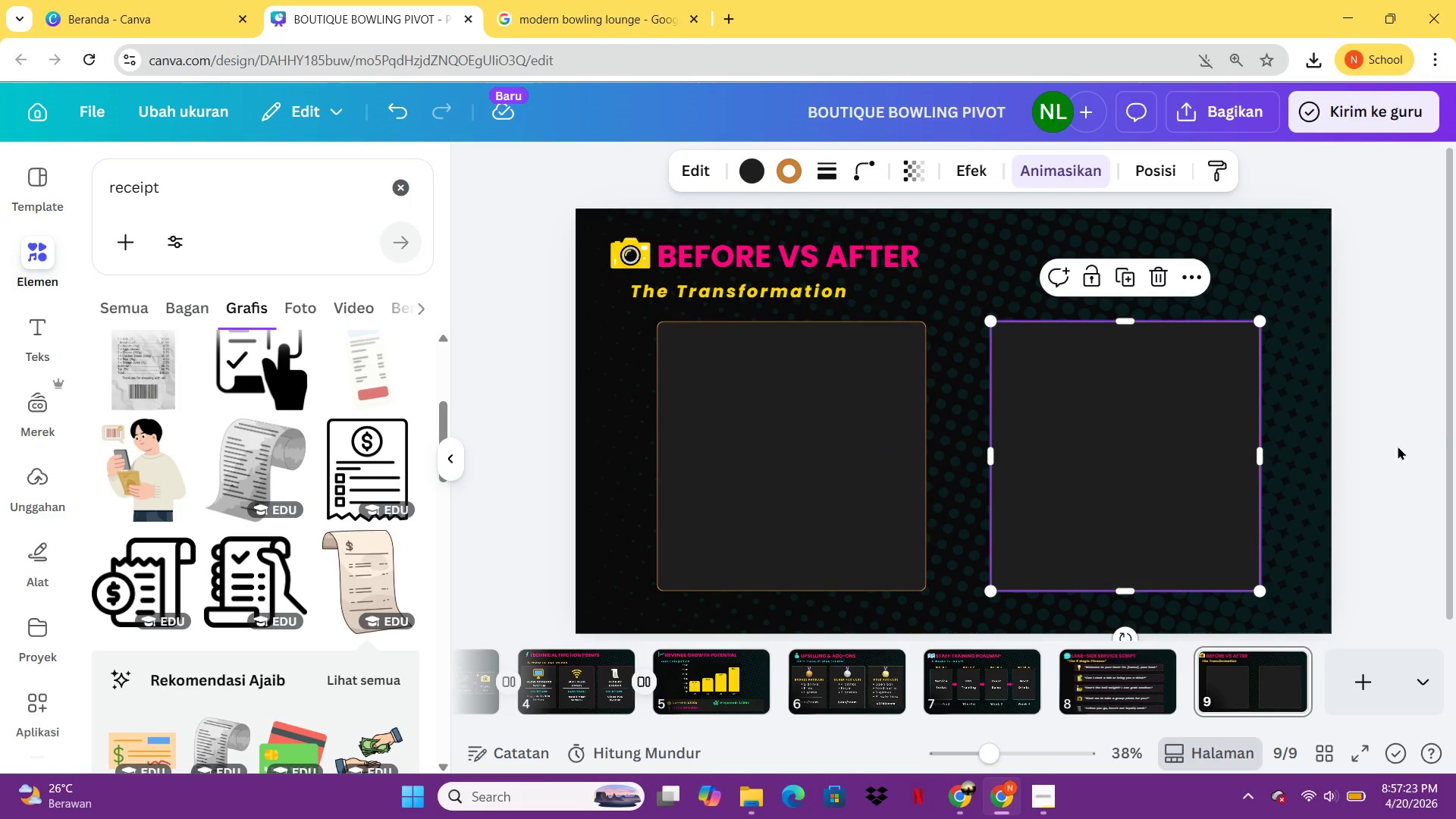 
left_click([1453, 425])
 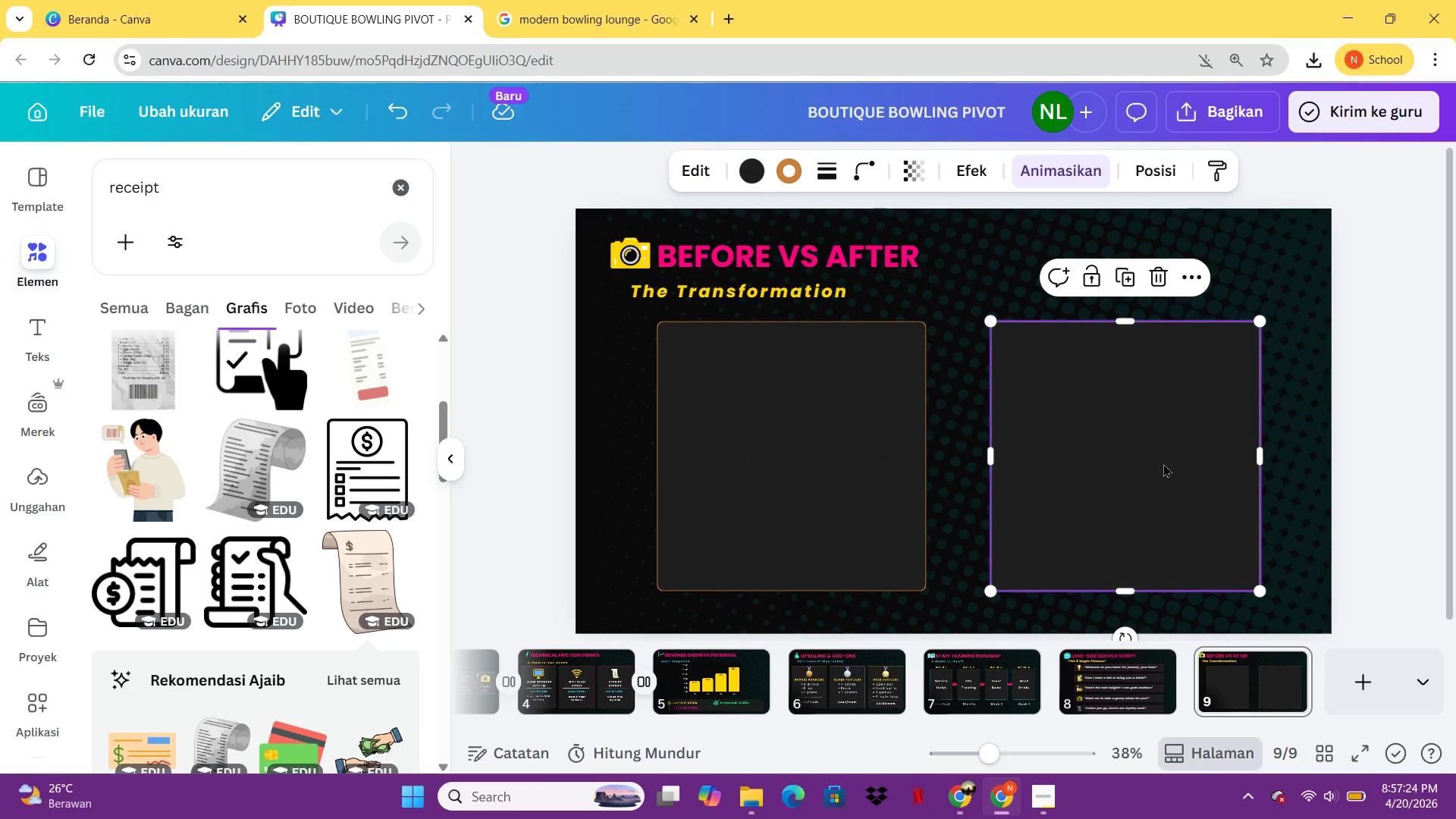 
left_click([1404, 495])
 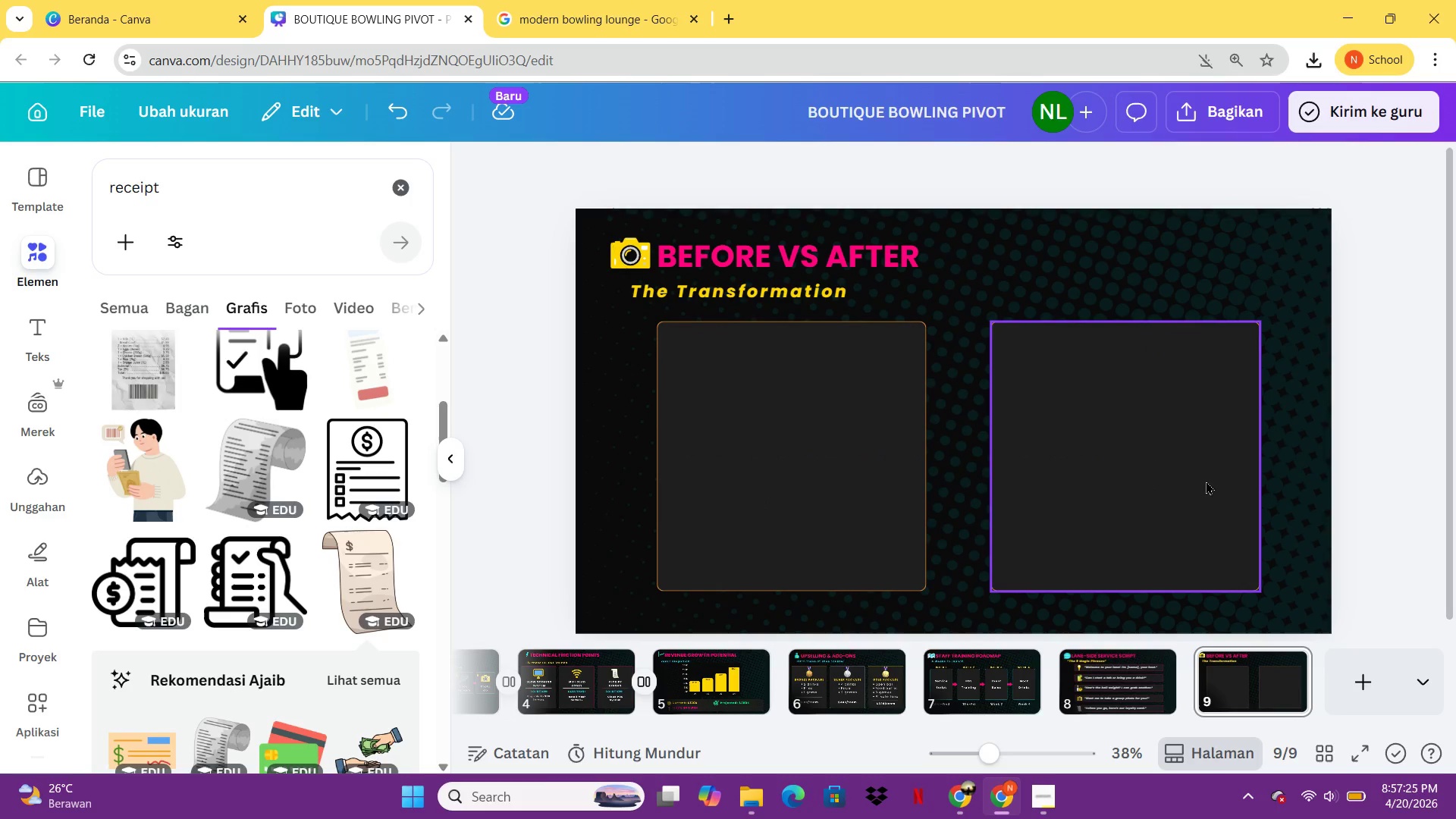 
left_click([1185, 481])
 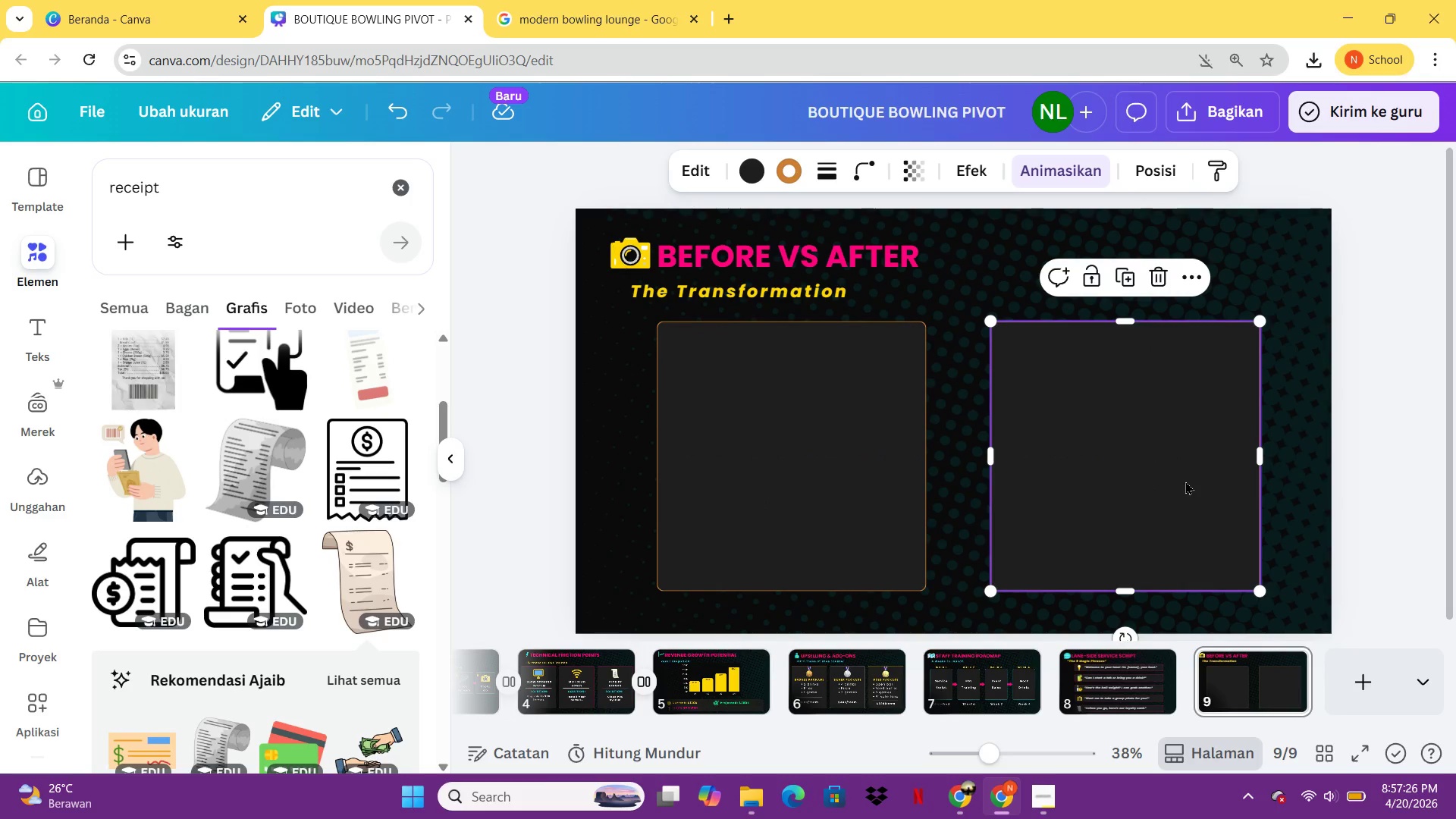 
key(ArrowLeft)
 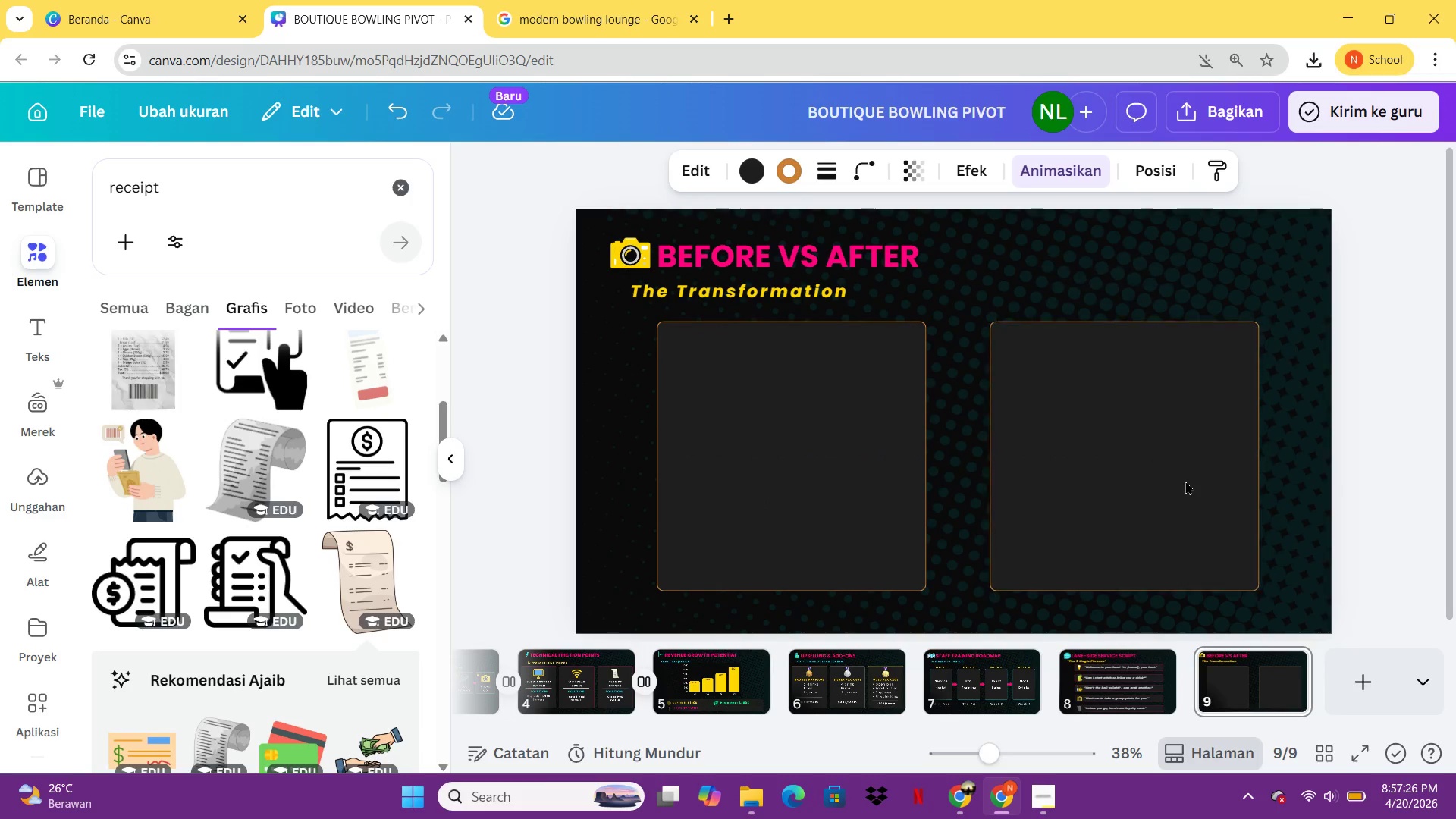 
key(ArrowLeft)
 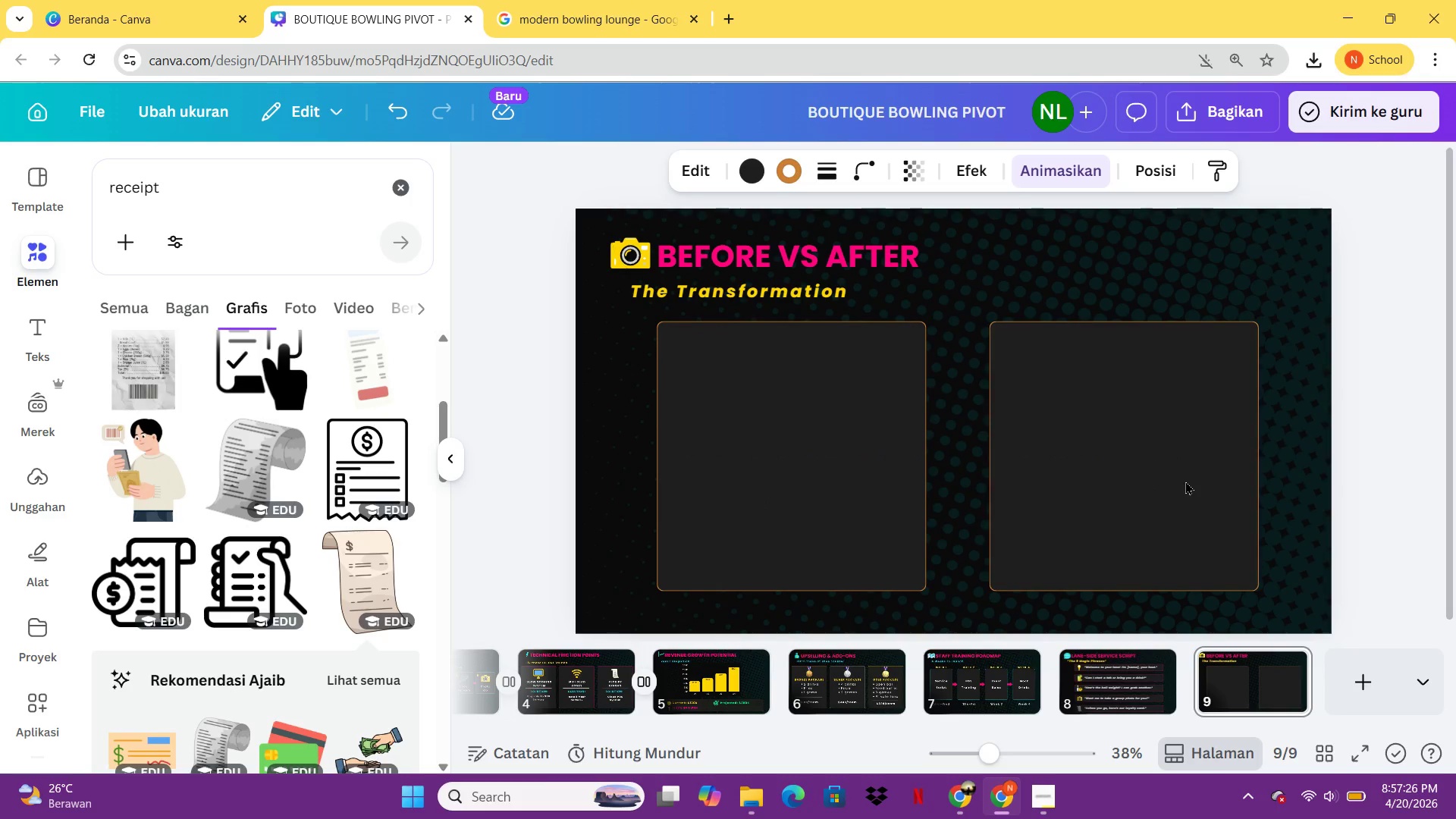 
key(ArrowLeft)
 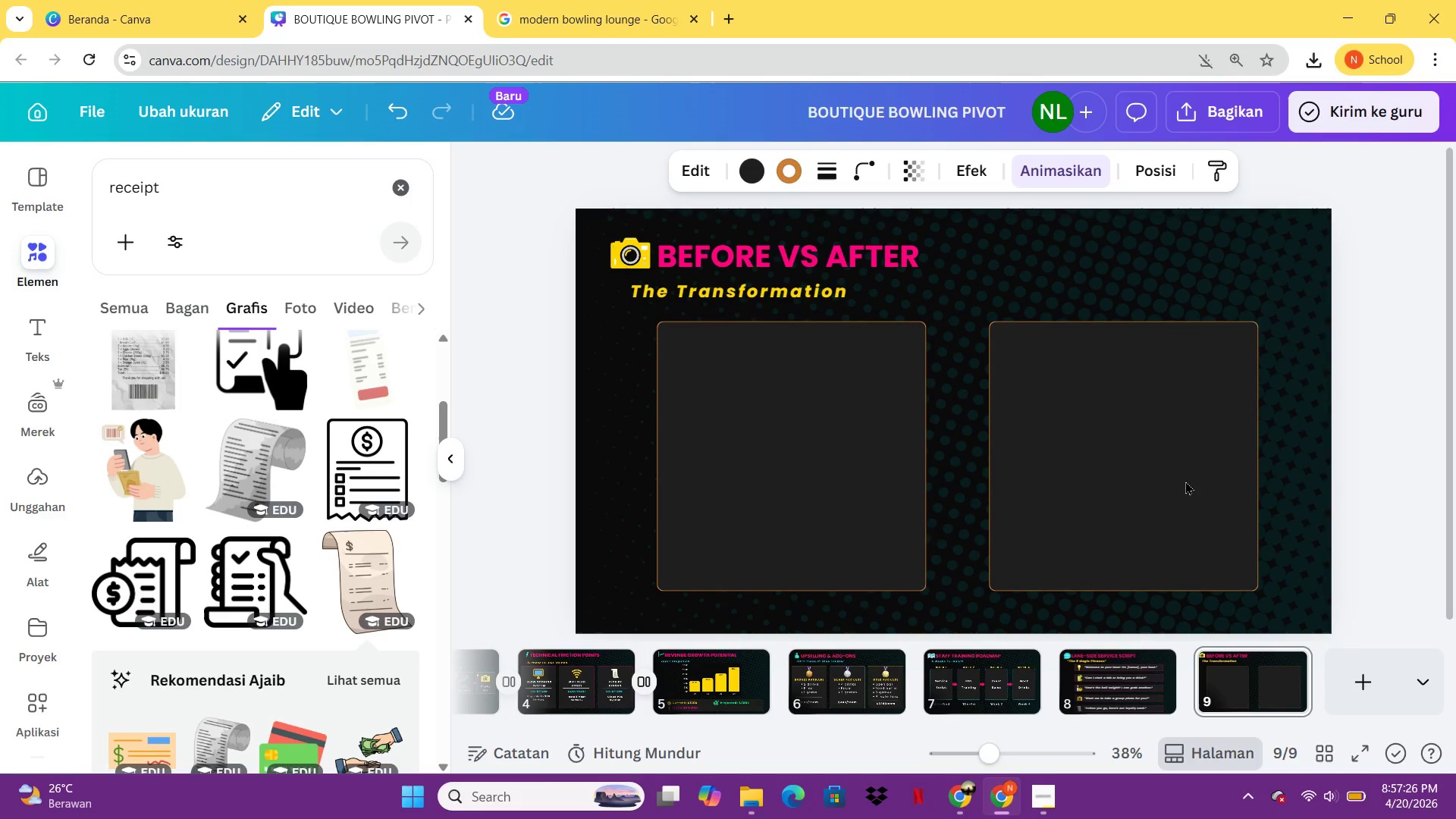 
key(ArrowLeft)
 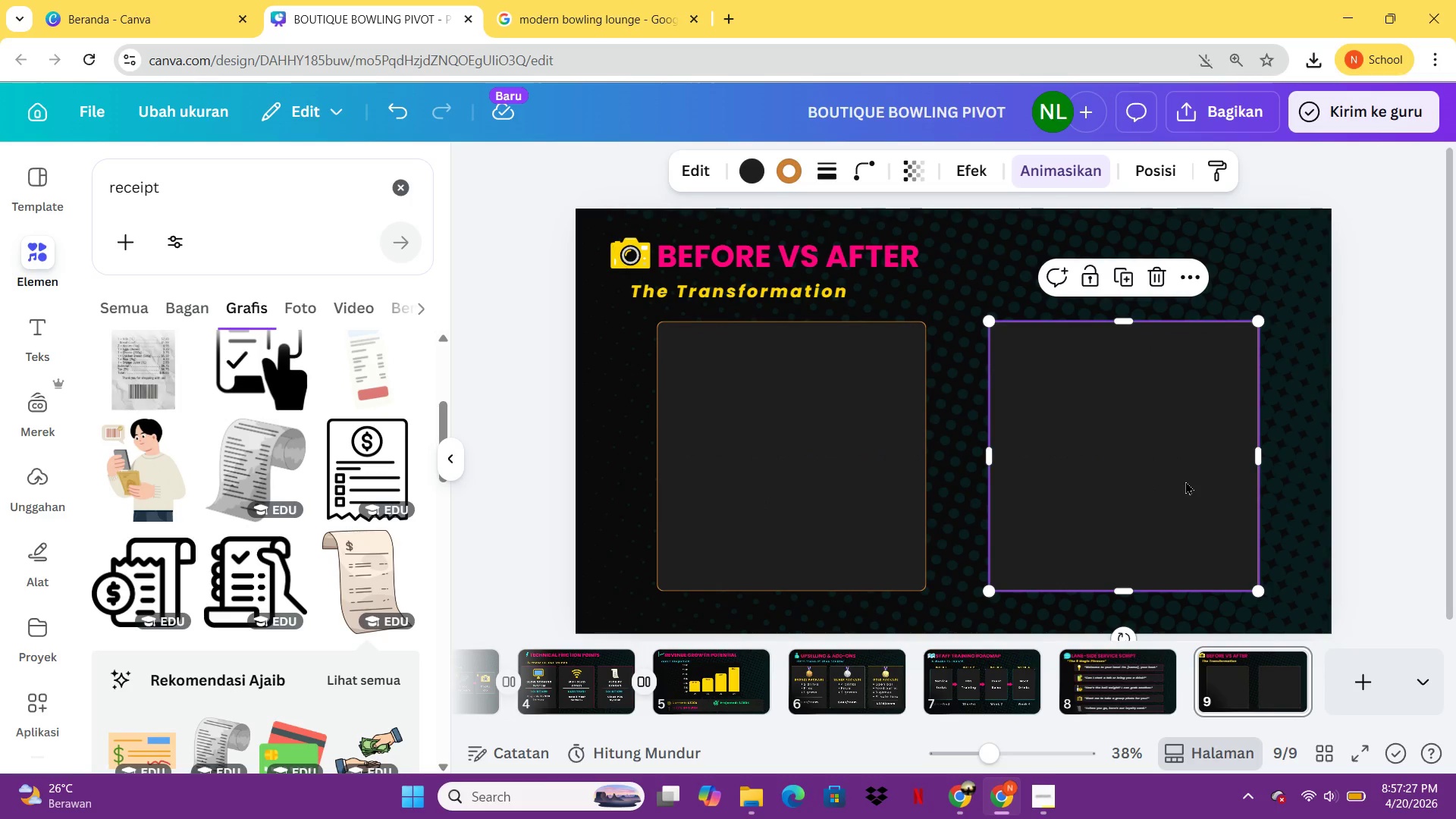 
left_click([1374, 482])
 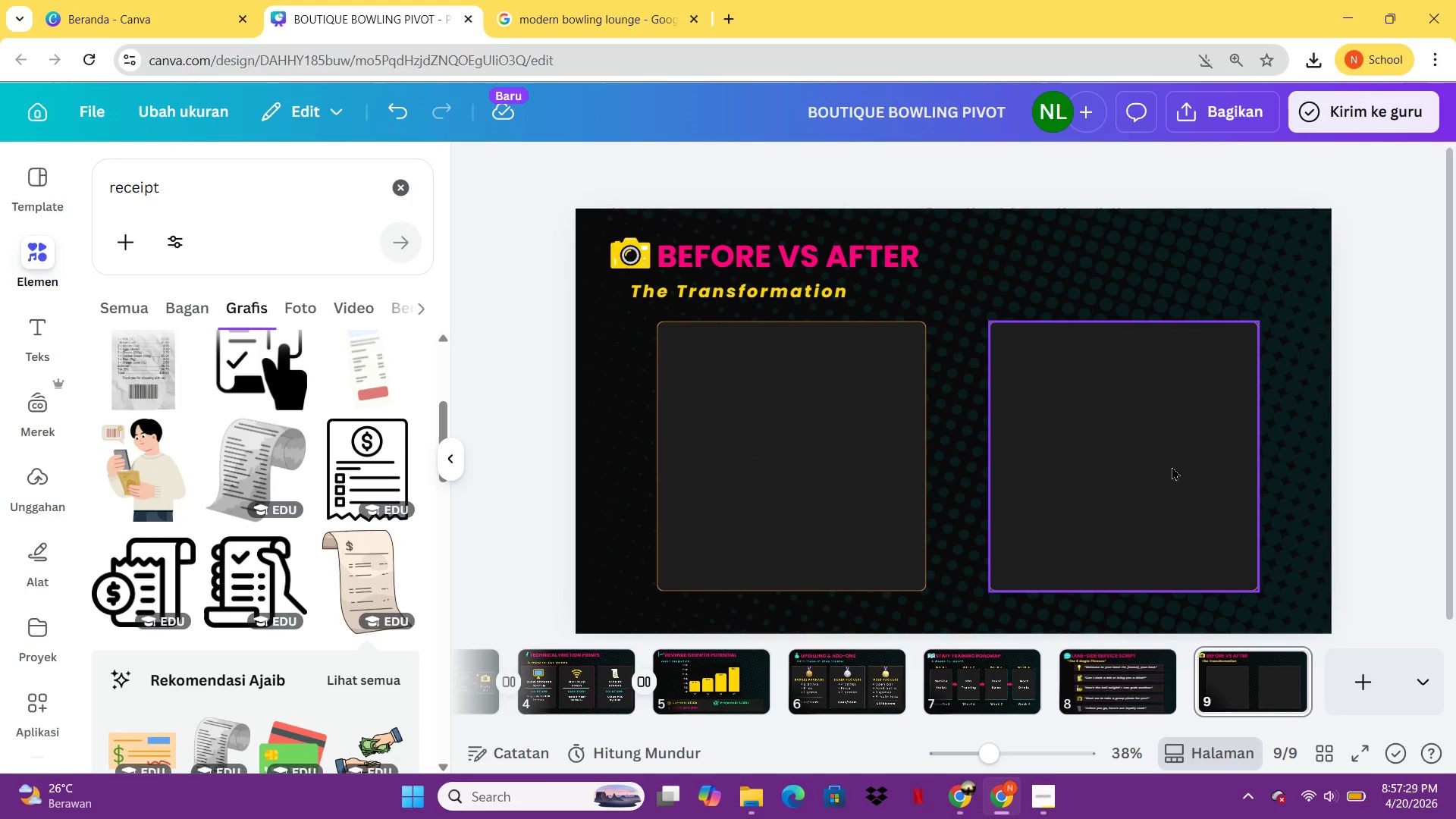 
left_click([1169, 466])
 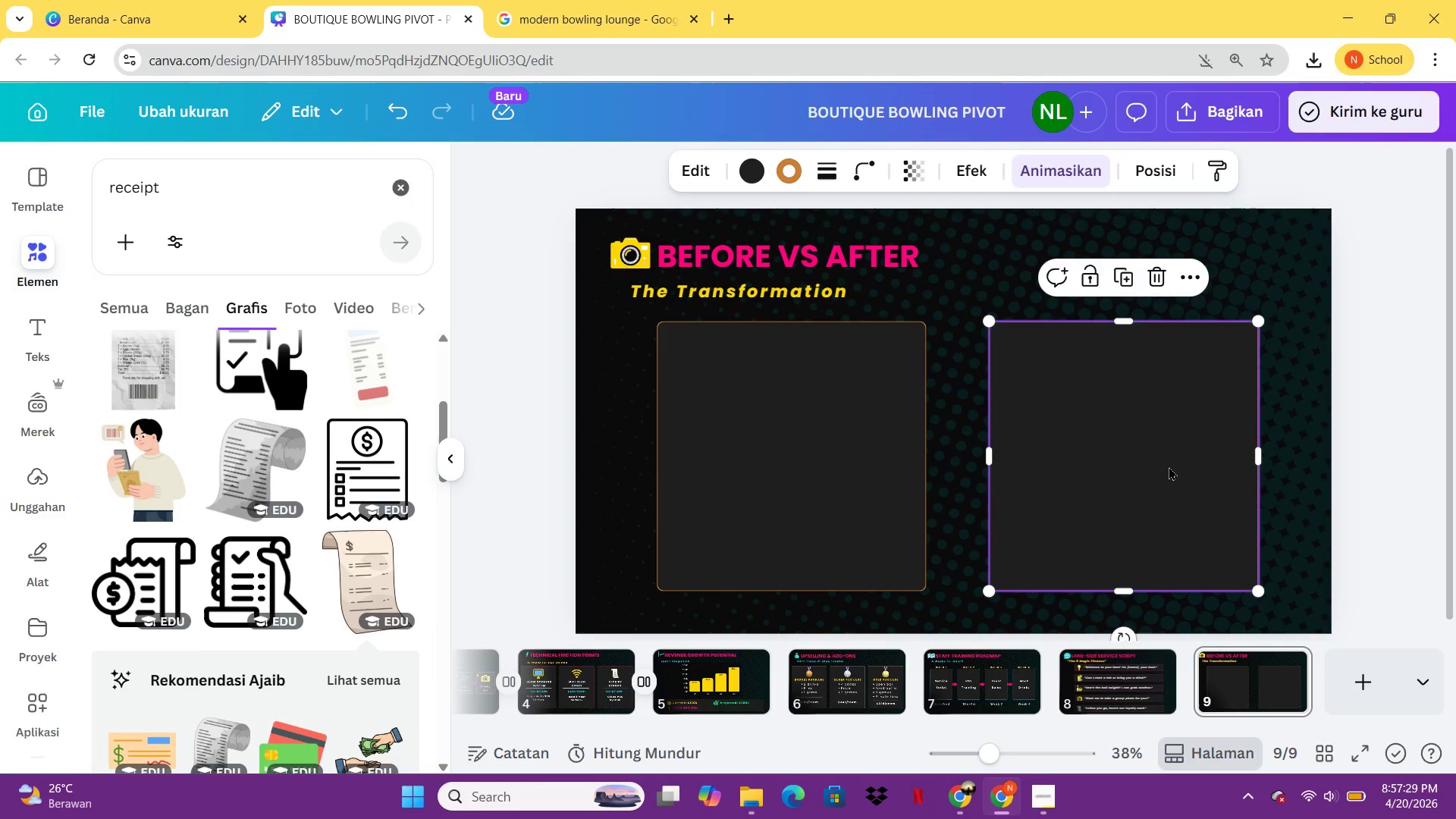 
hold_key(key=ArrowUp, duration=1.09)
 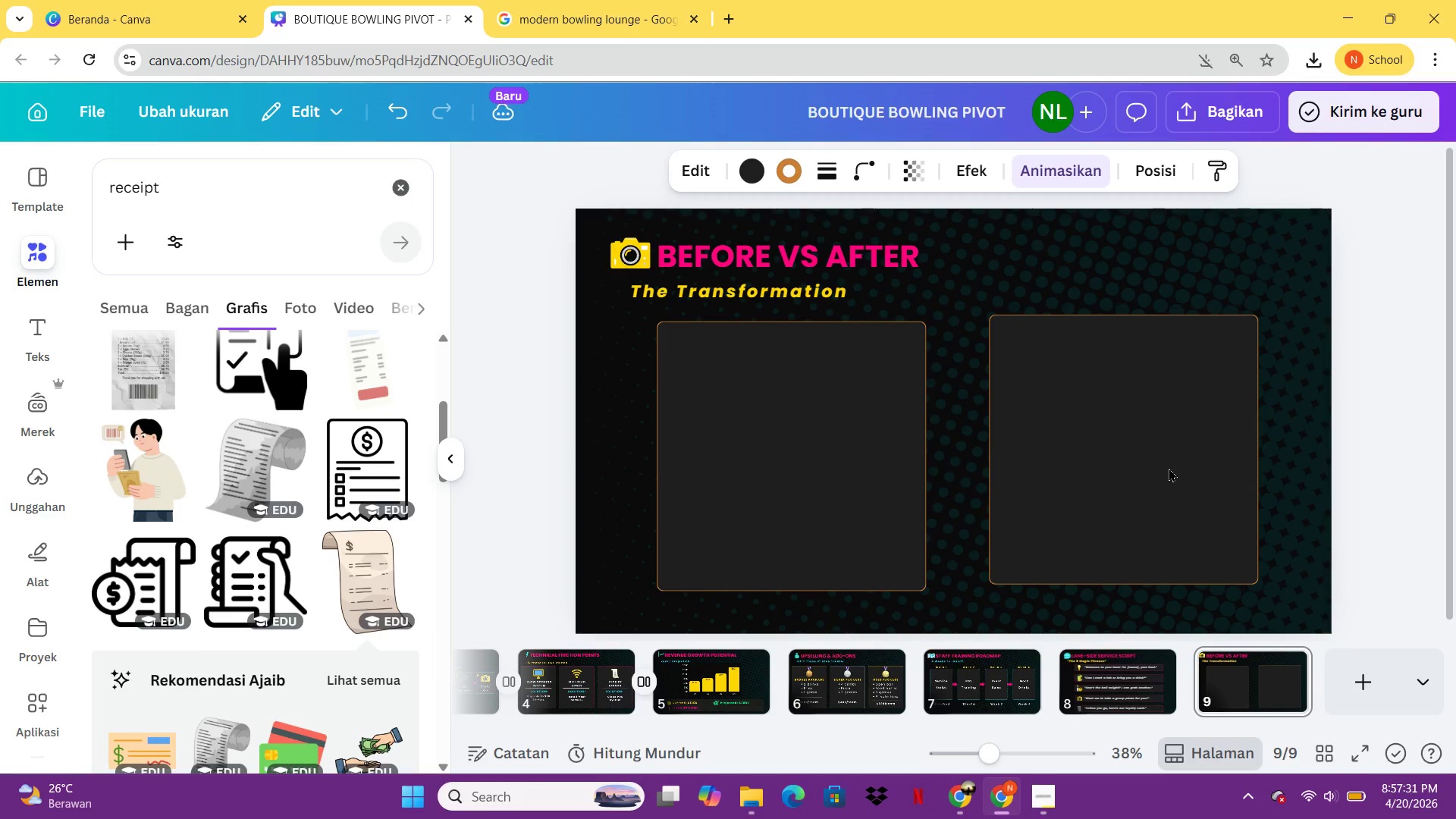 
left_click_drag(start_coordinate=[1169, 466], to_coordinate=[1169, 477])
 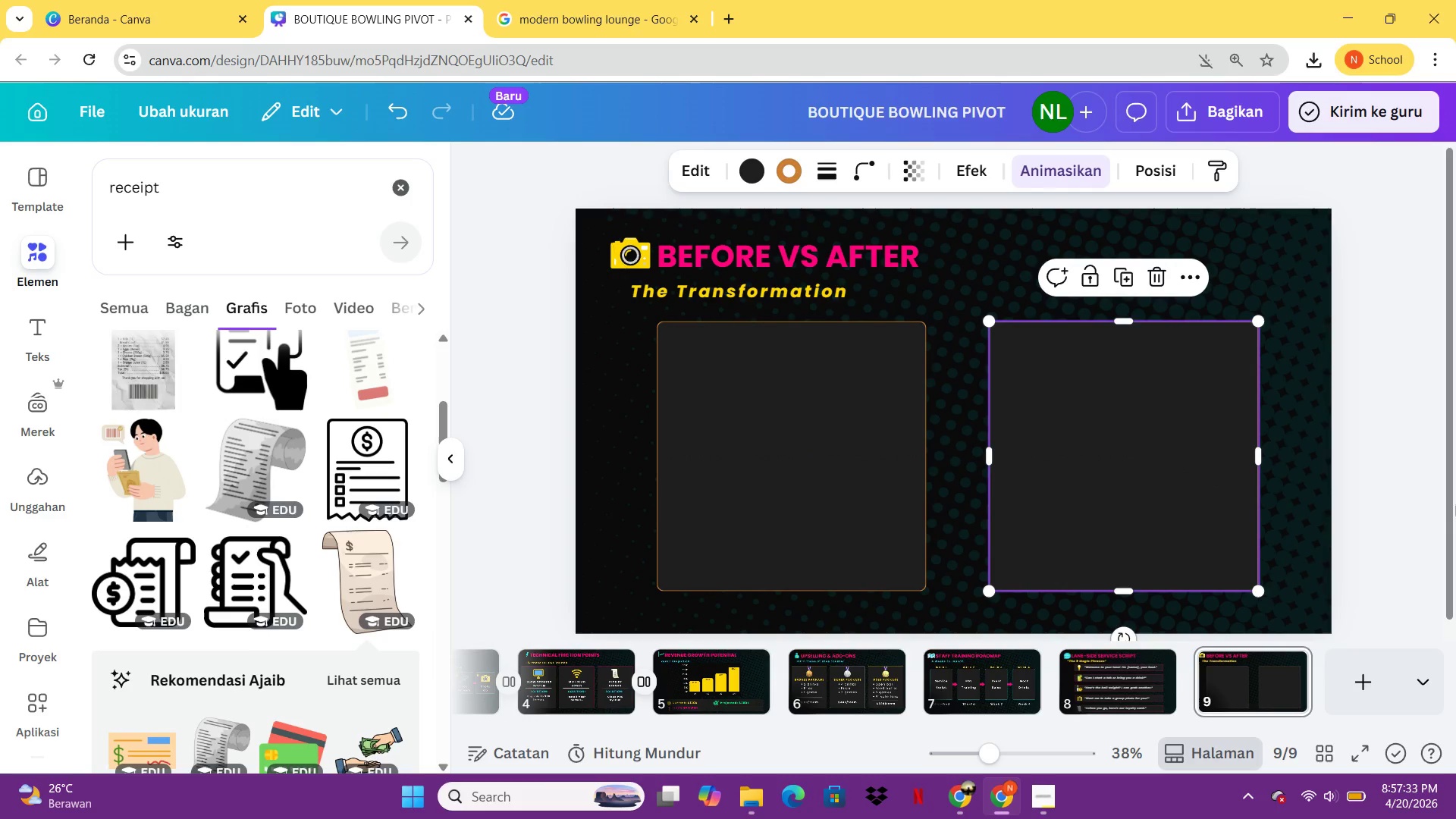 
left_click([1455, 504])
 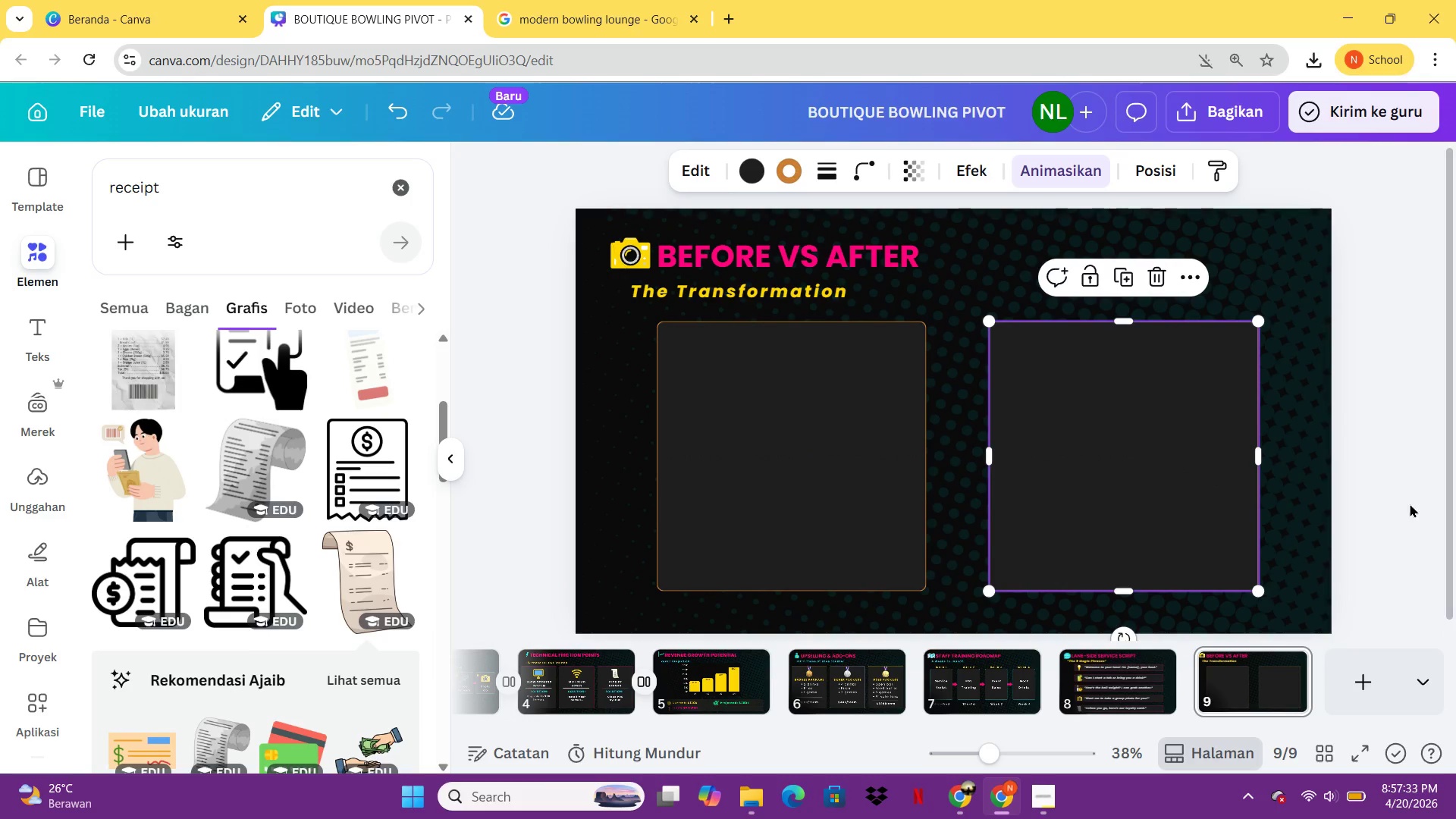 
left_click([1410, 504])
 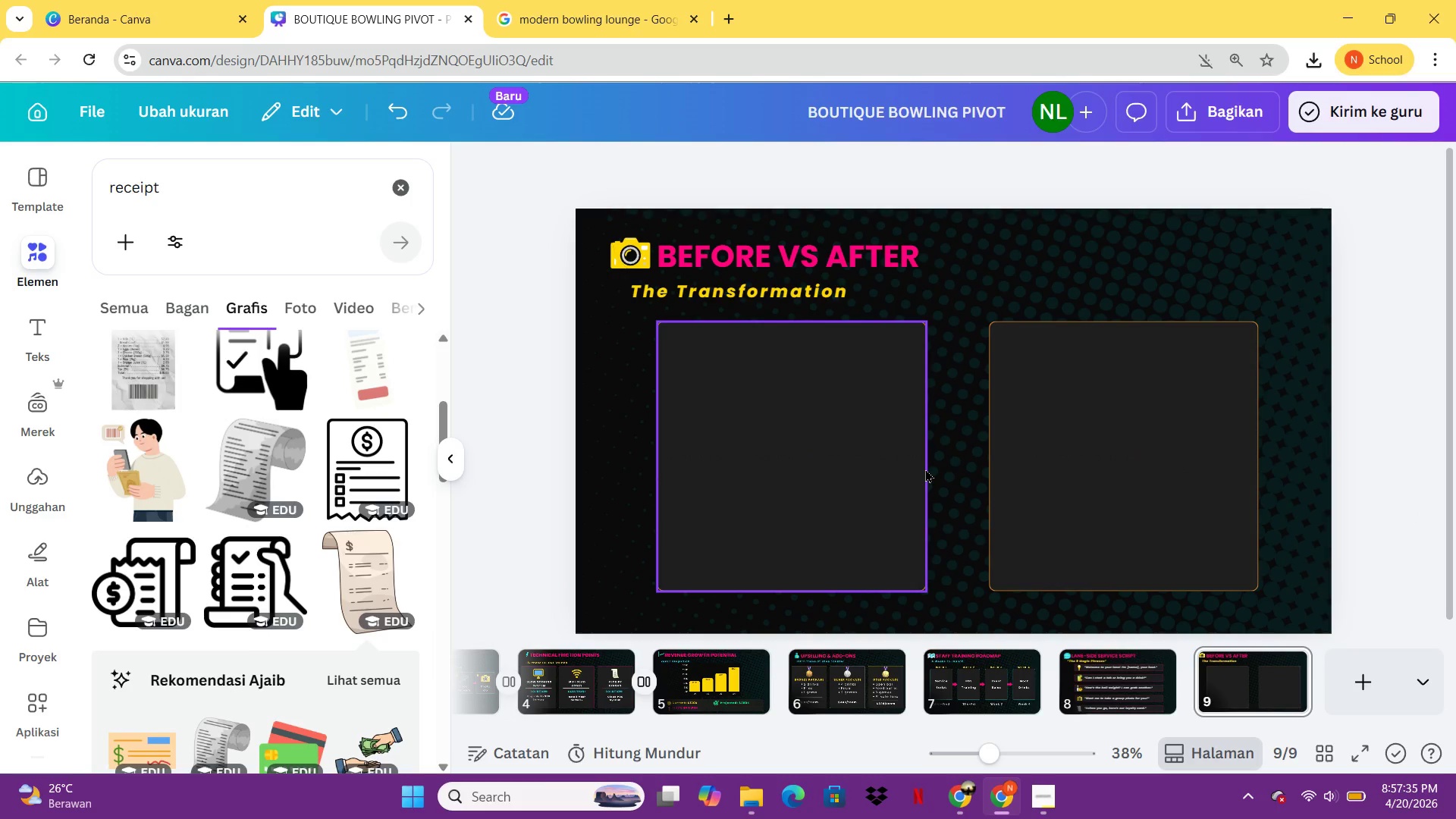 
left_click([776, 472])
 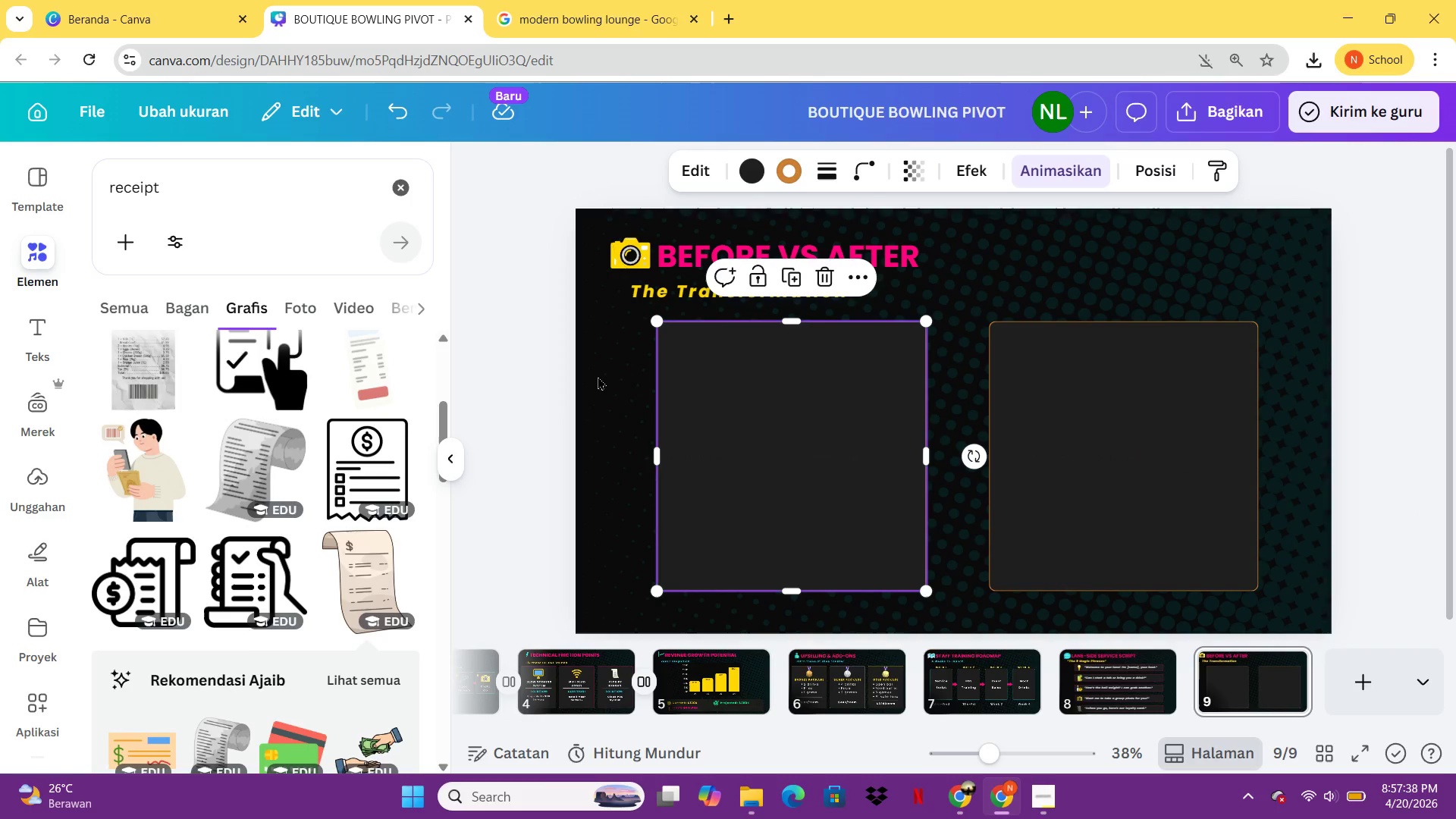 
wait(8.27)
 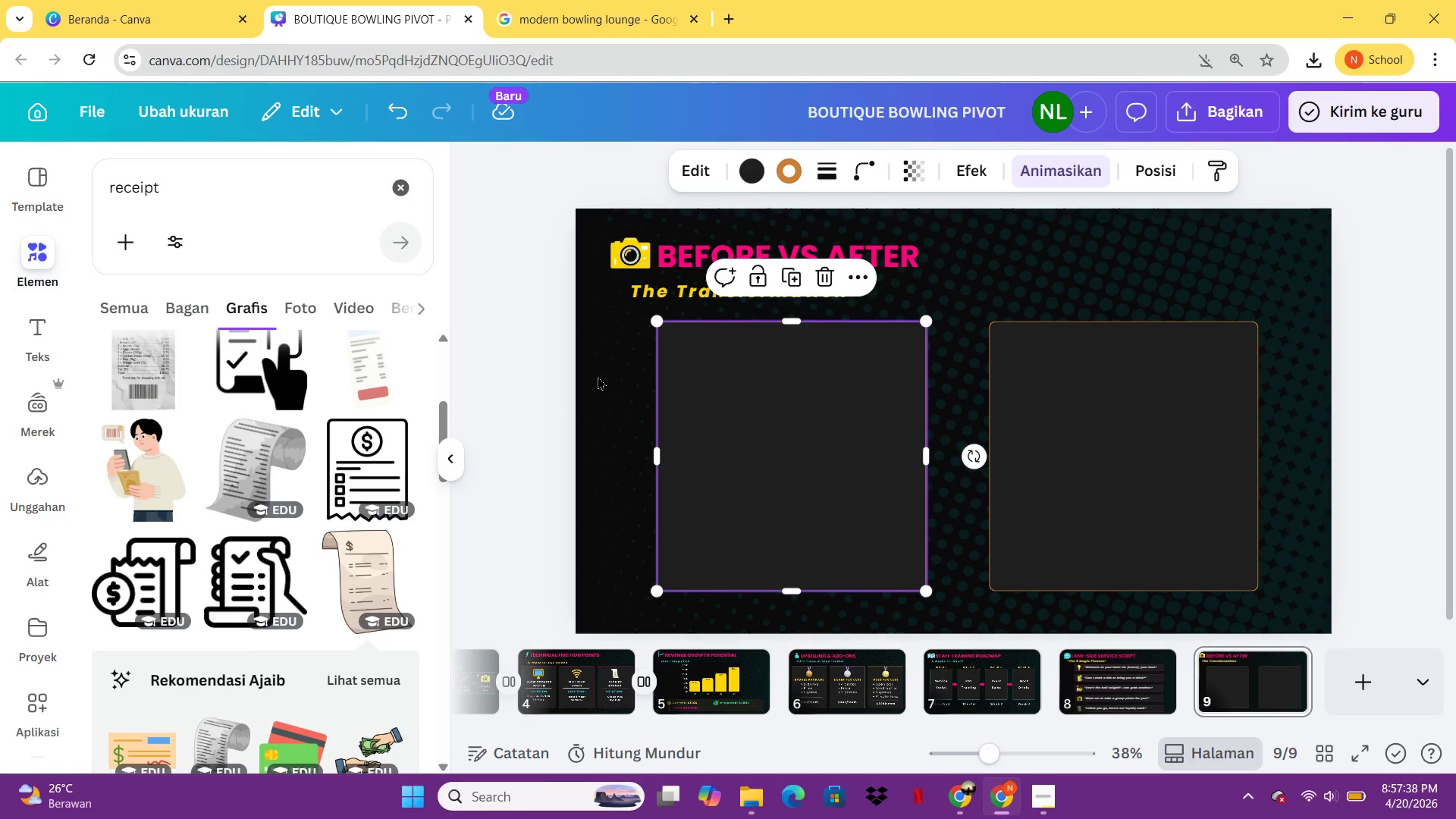 
left_click([695, 303])
 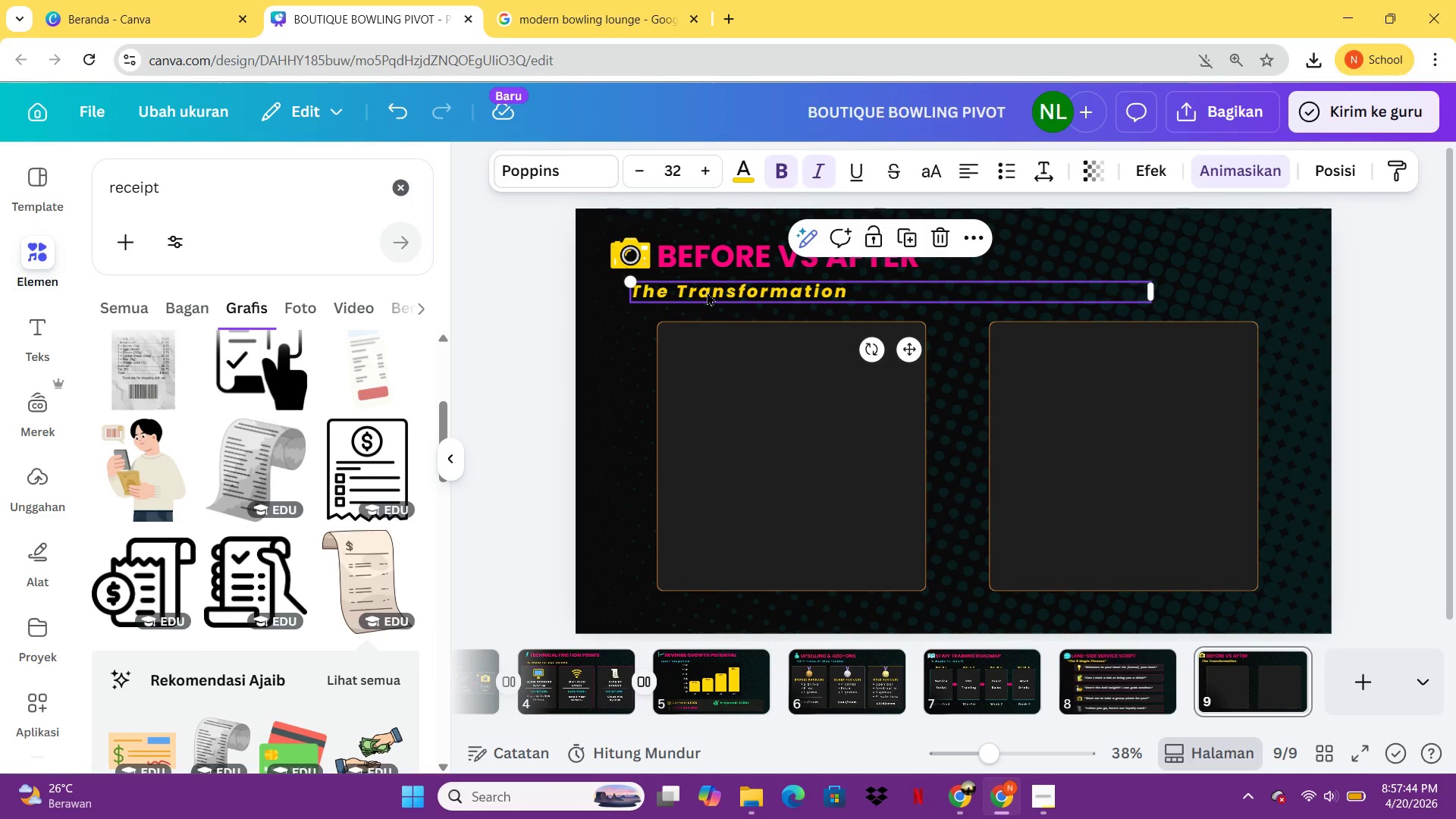 
key(Control+I)
 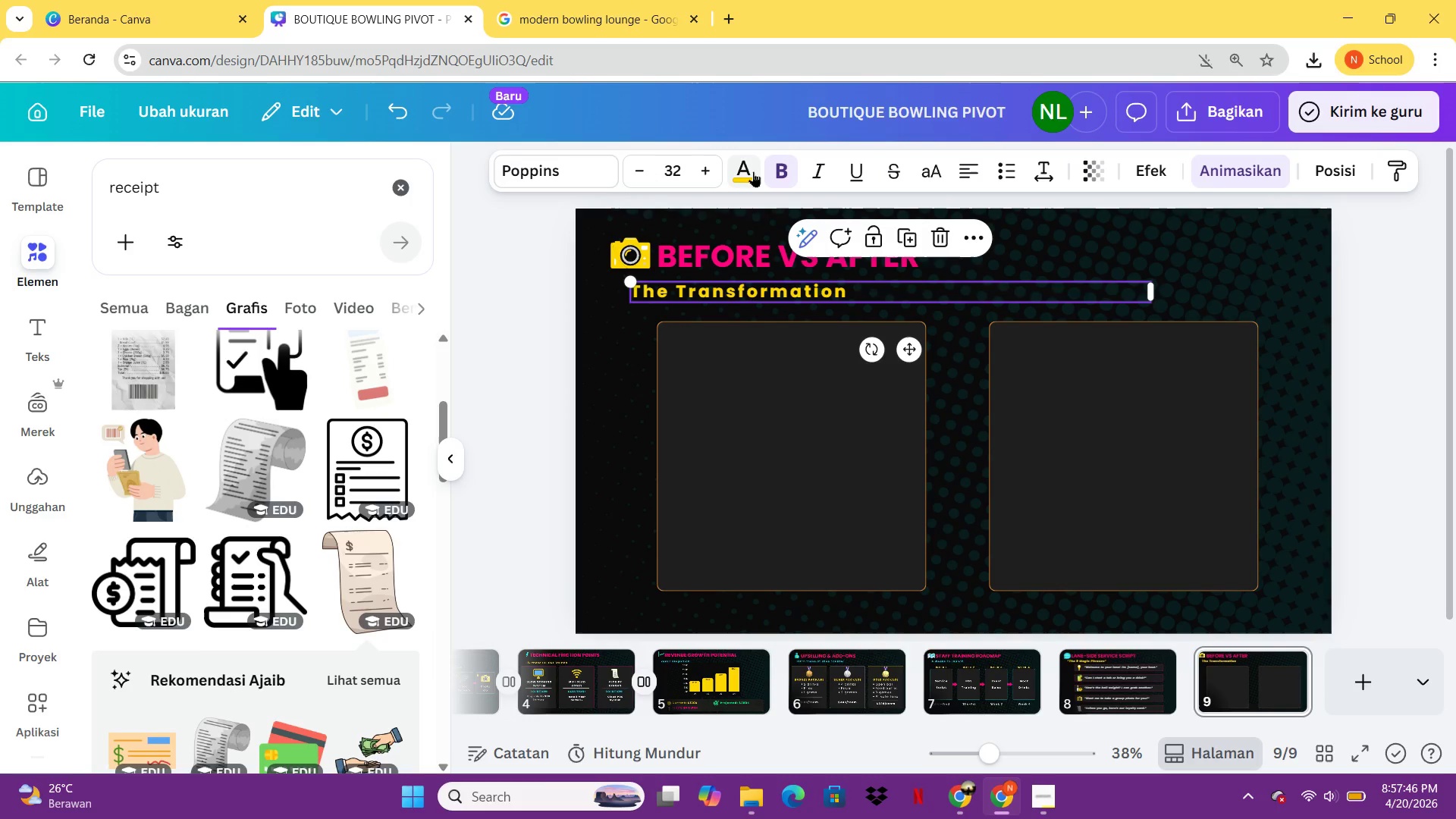 
left_click([745, 171])
 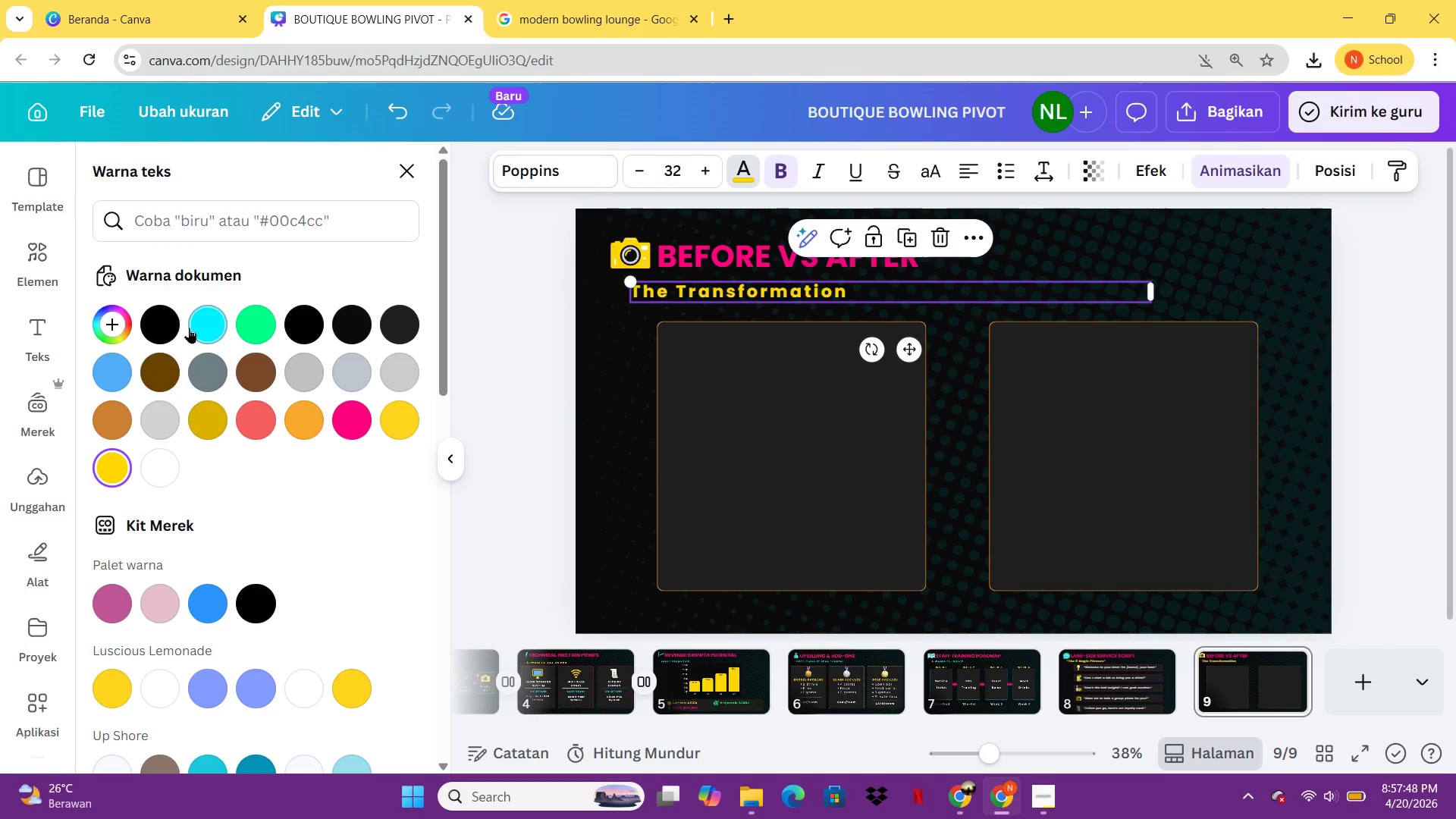 
left_click([189, 328])
 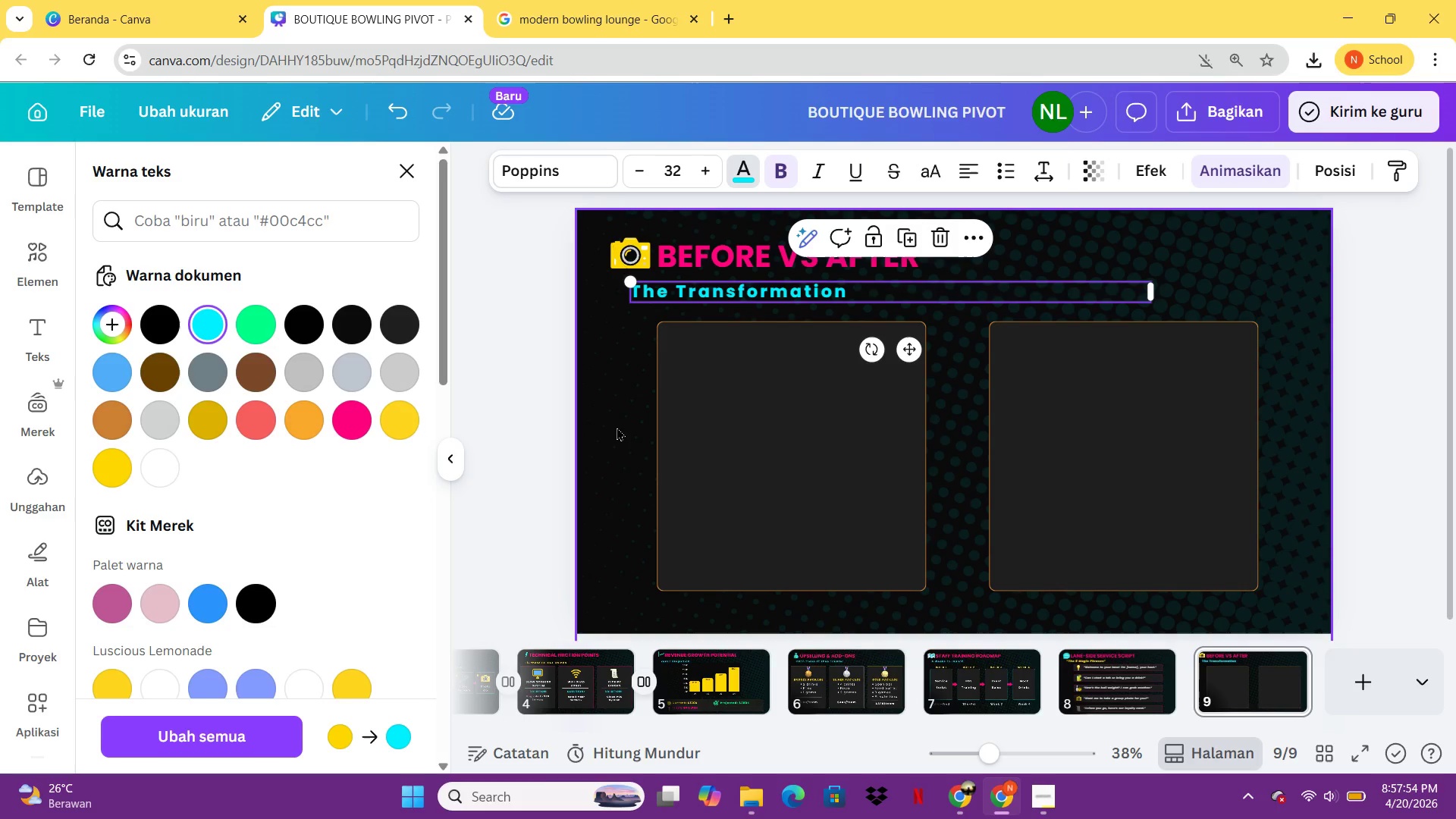 
wait(6.77)
 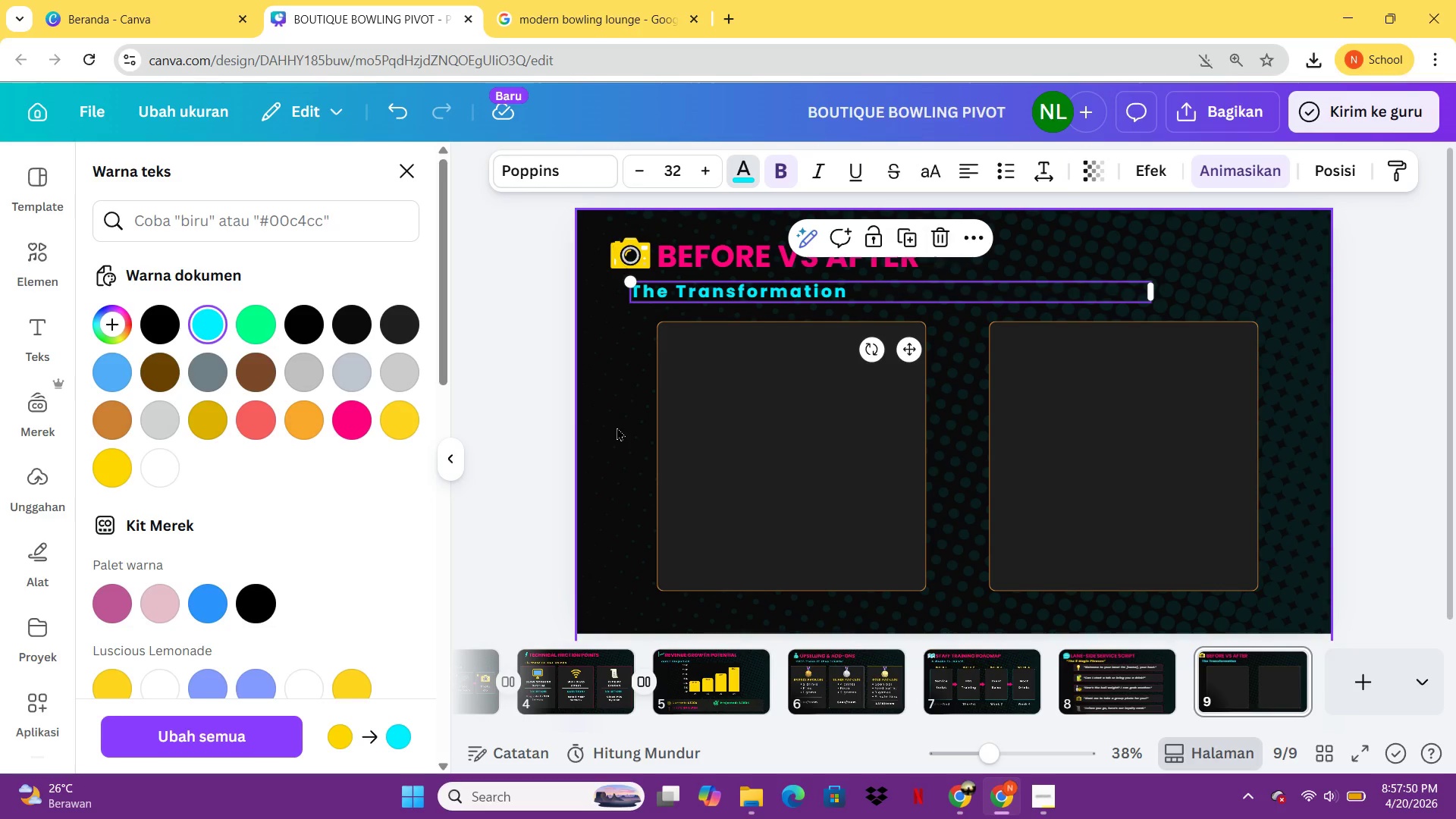 
left_click([735, 435])
 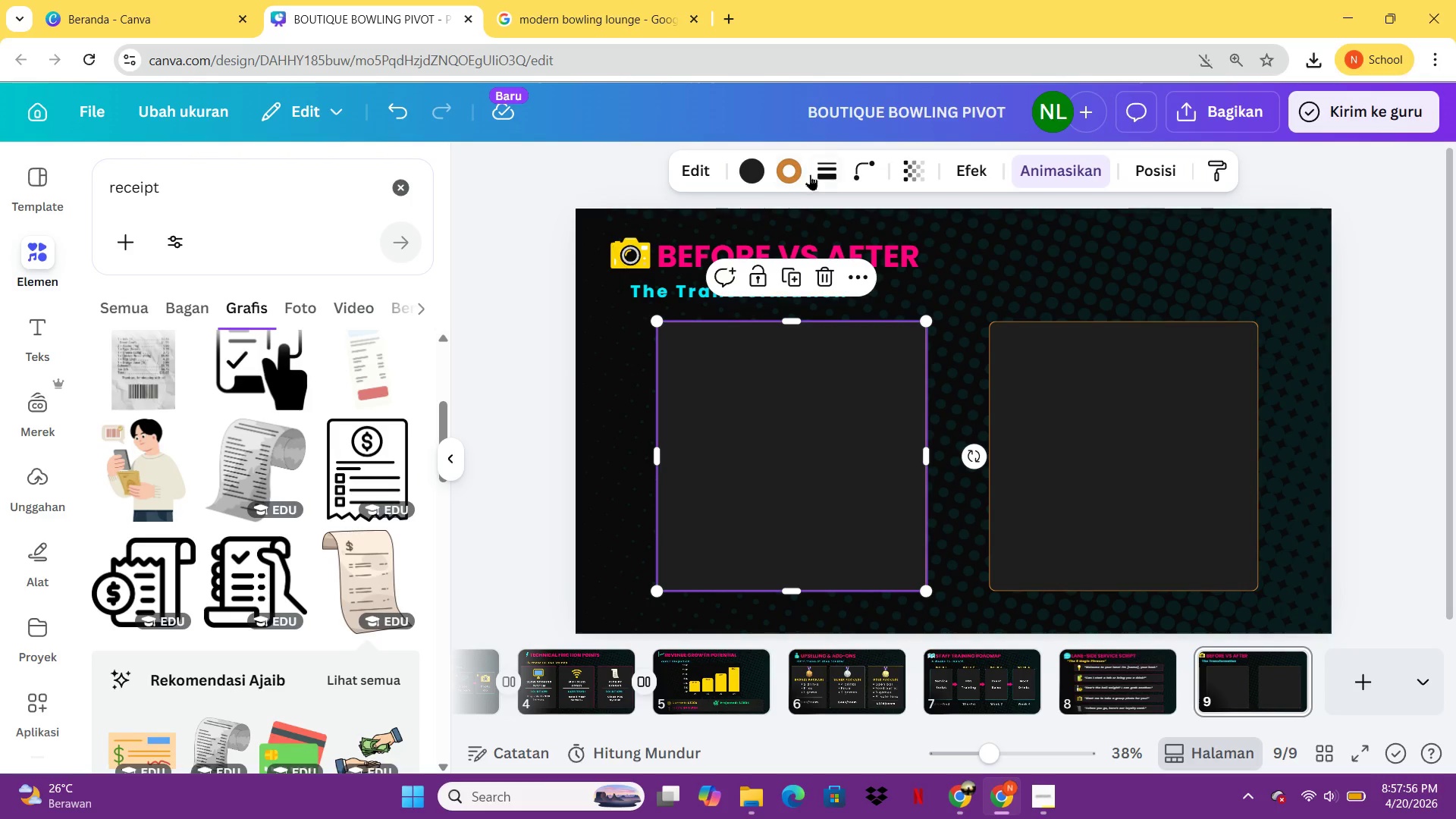 
left_click([795, 174])
 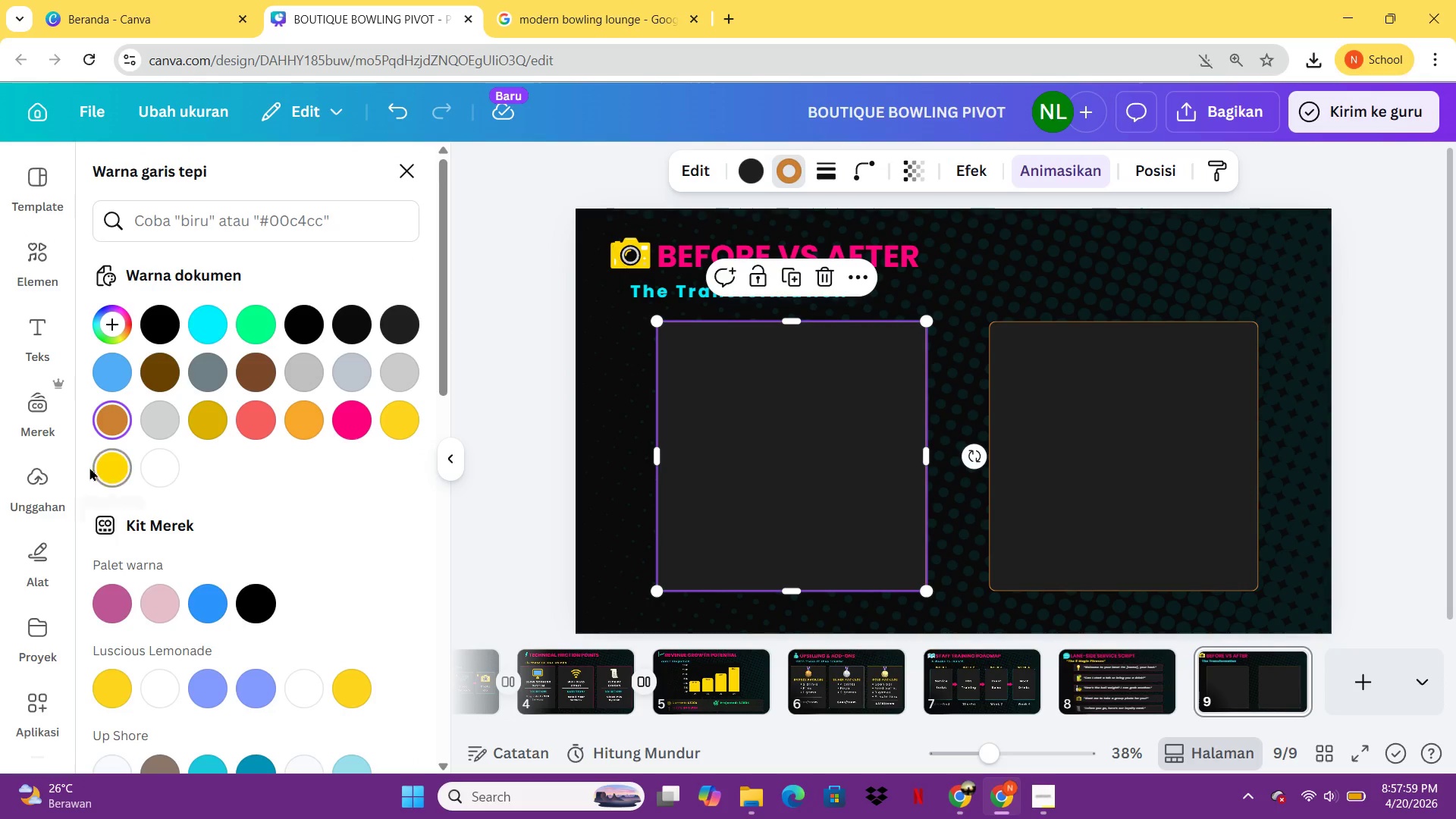 
left_click([132, 466])
 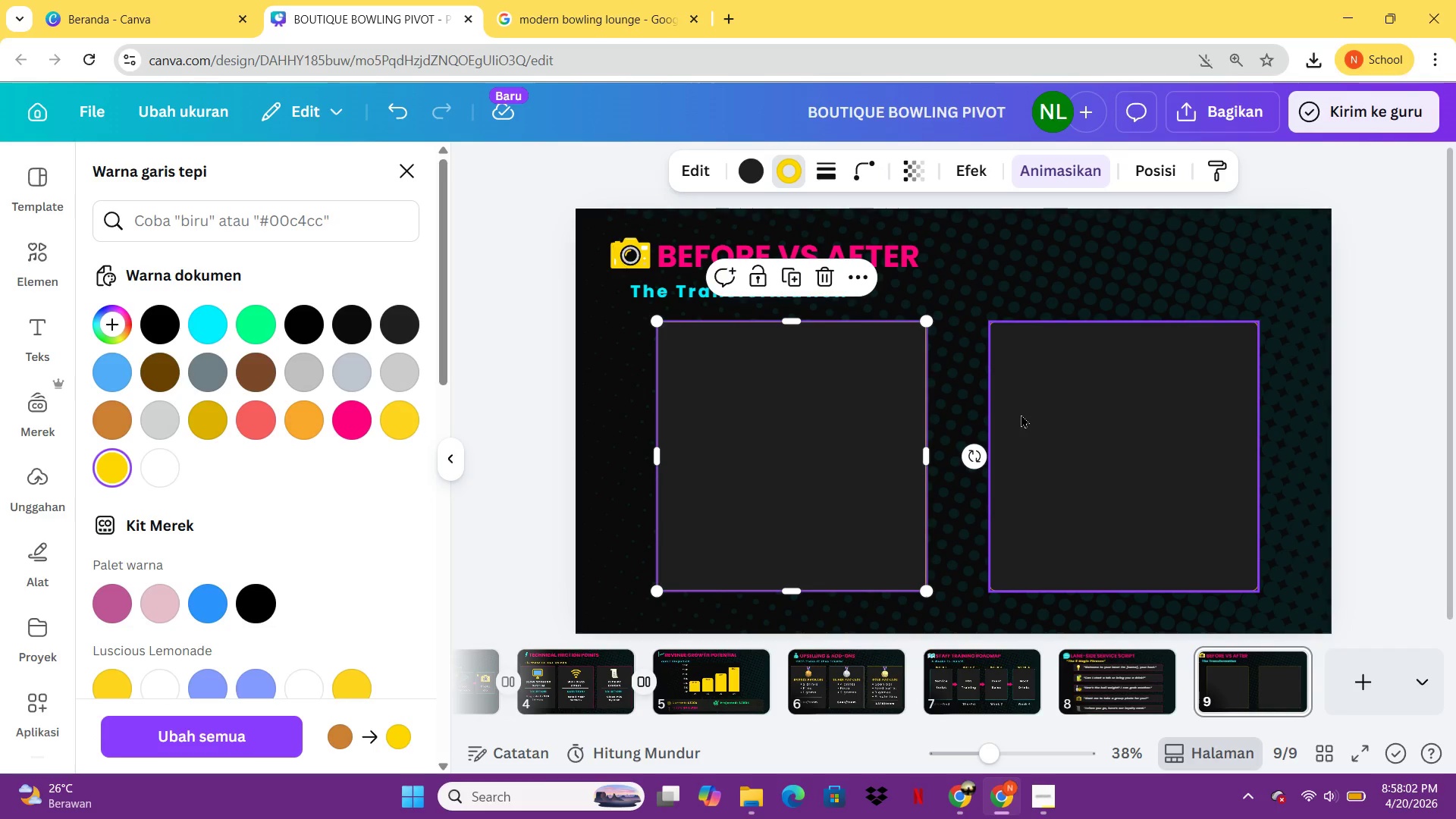 
left_click([1021, 414])
 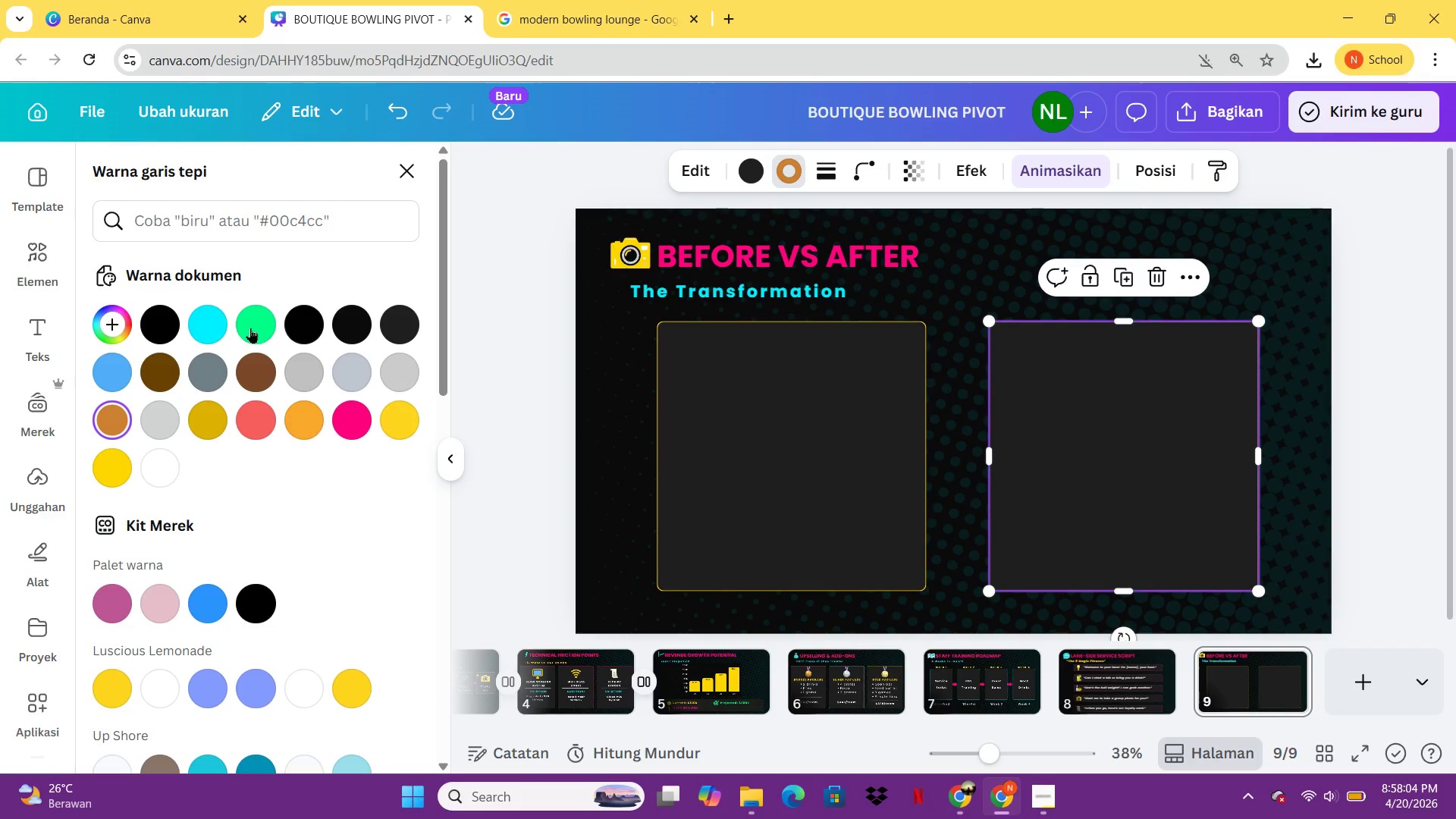 
mouse_move([242, 335])
 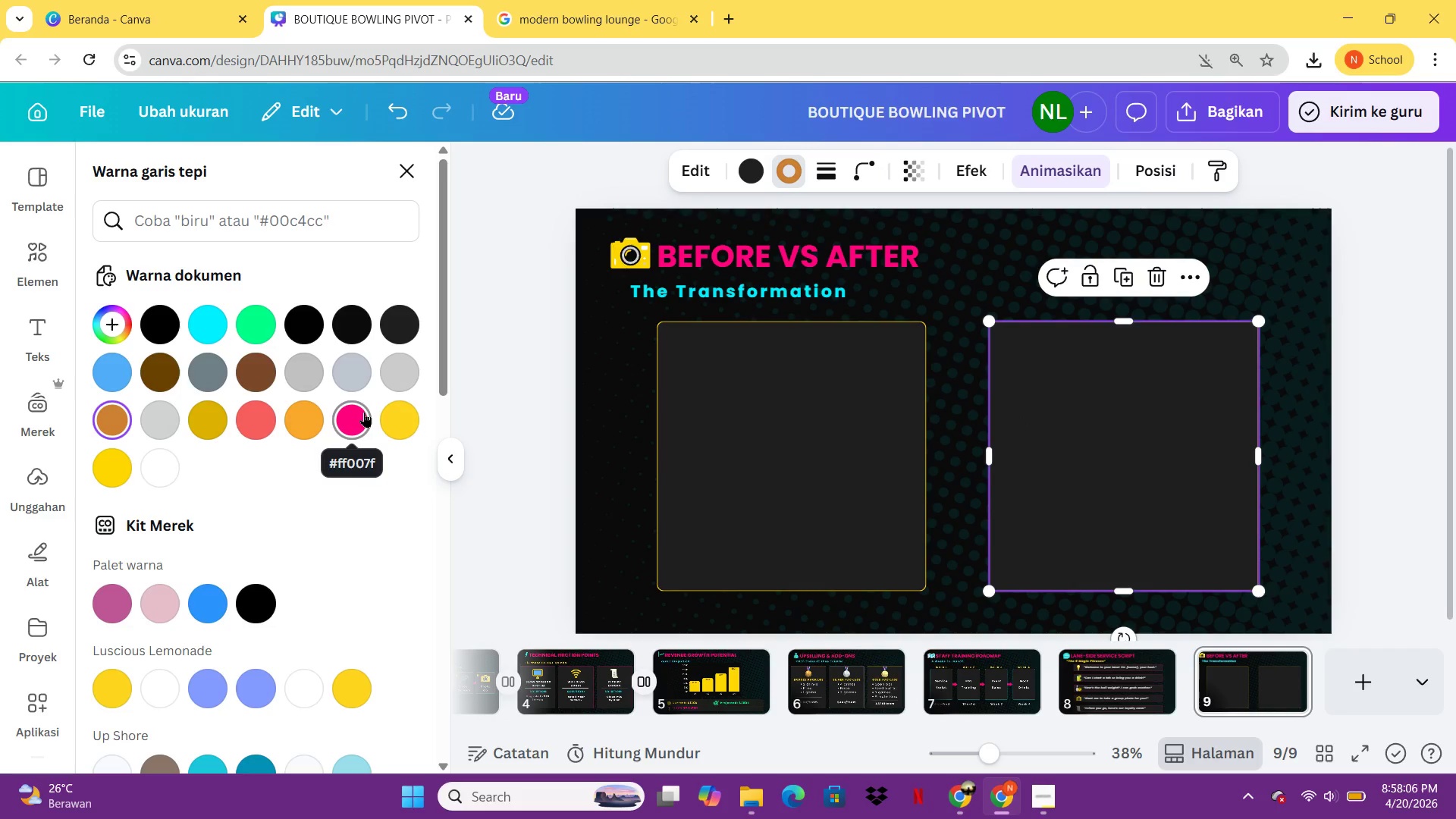 
left_click([364, 412])
 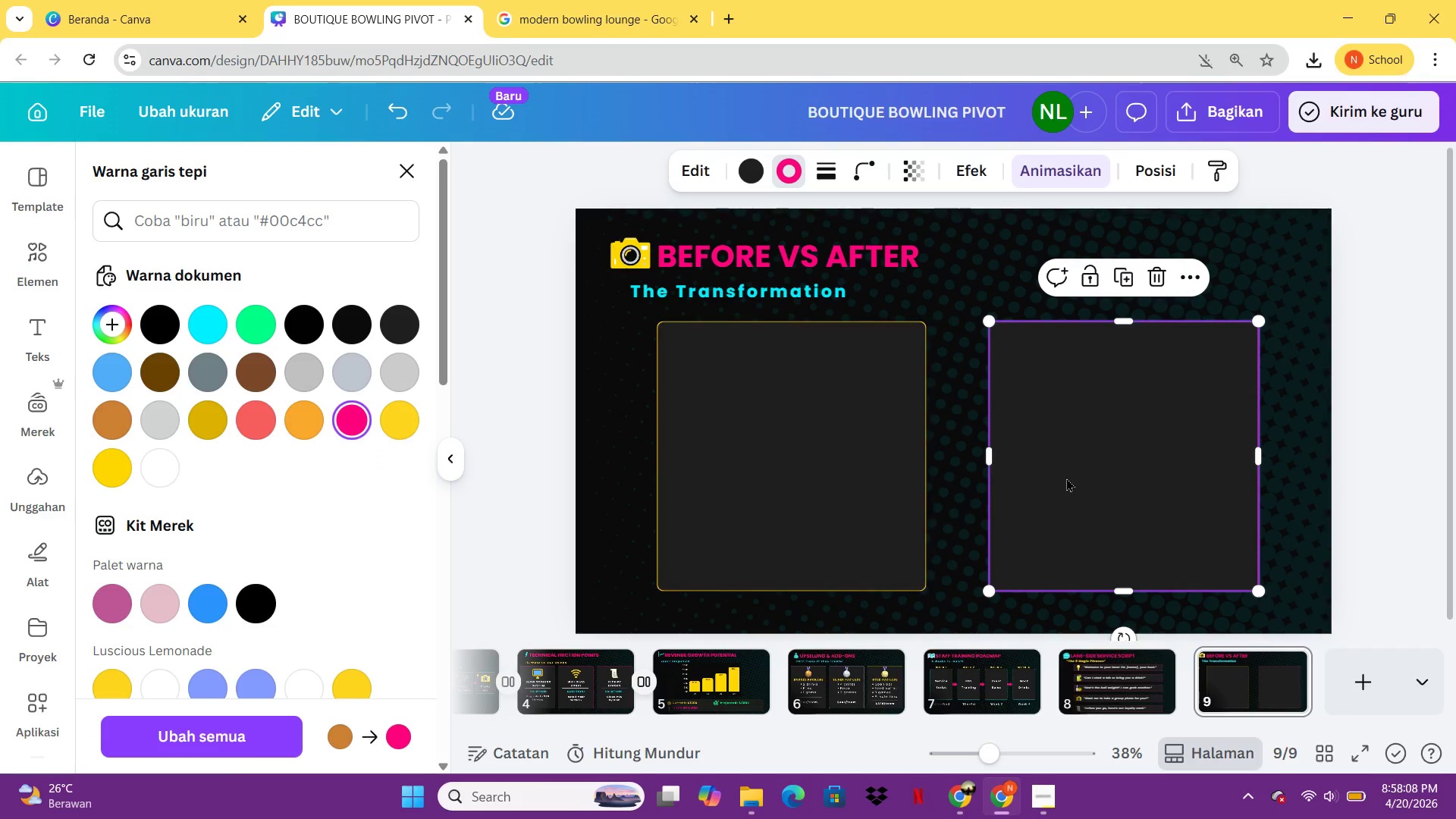 
left_click([1318, 380])
 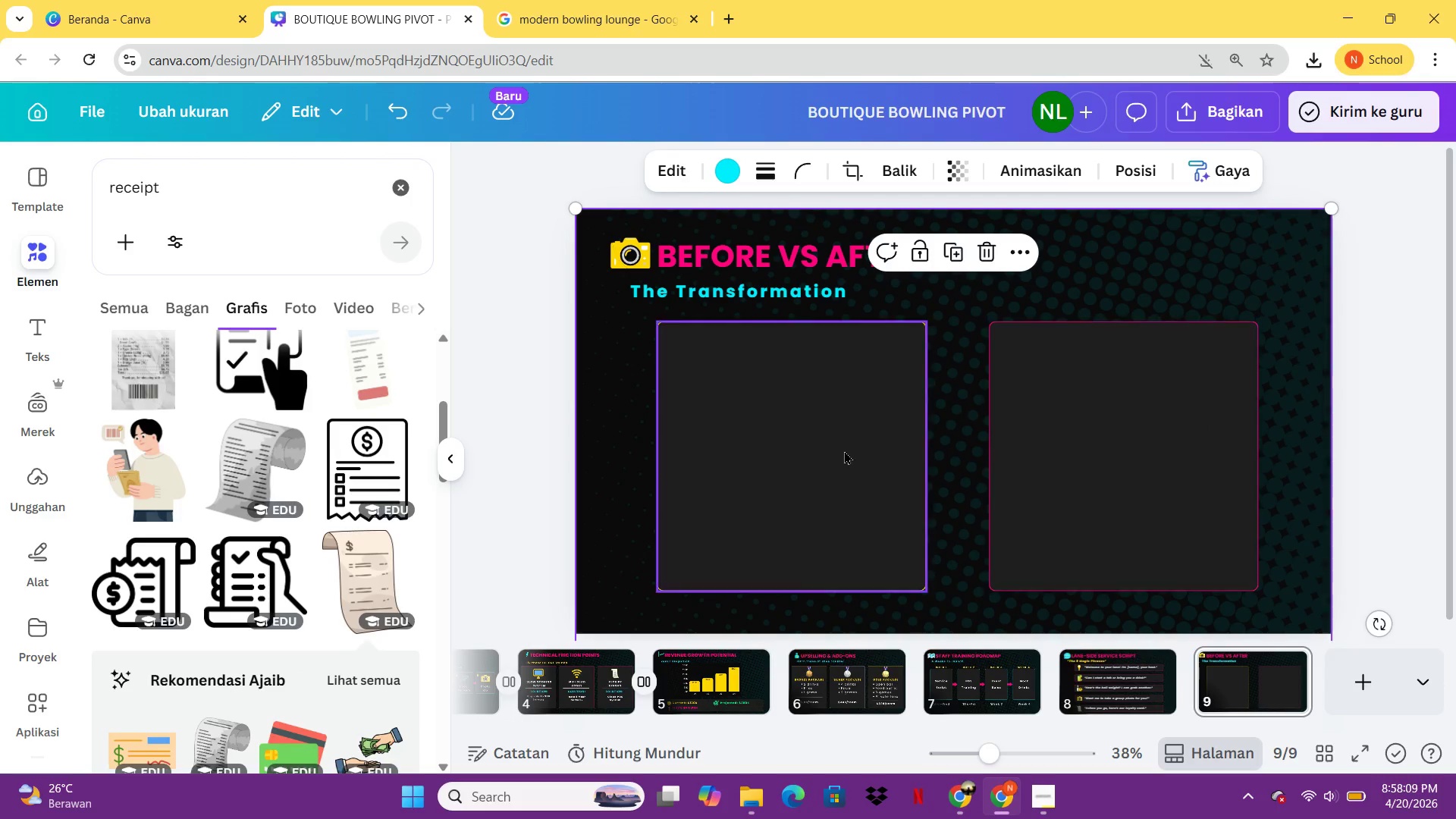 
left_click([811, 463])
 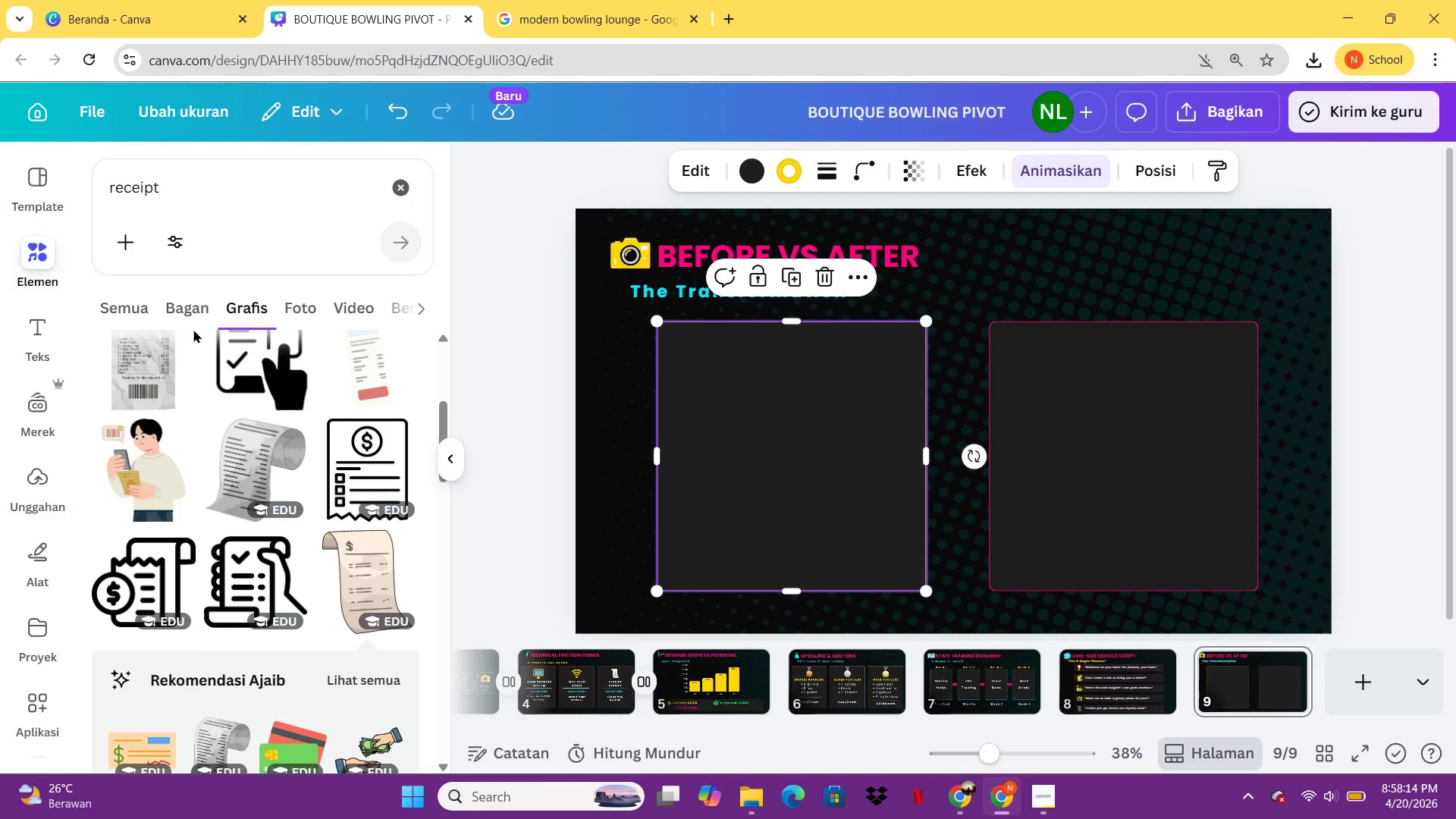 
wait(5.25)
 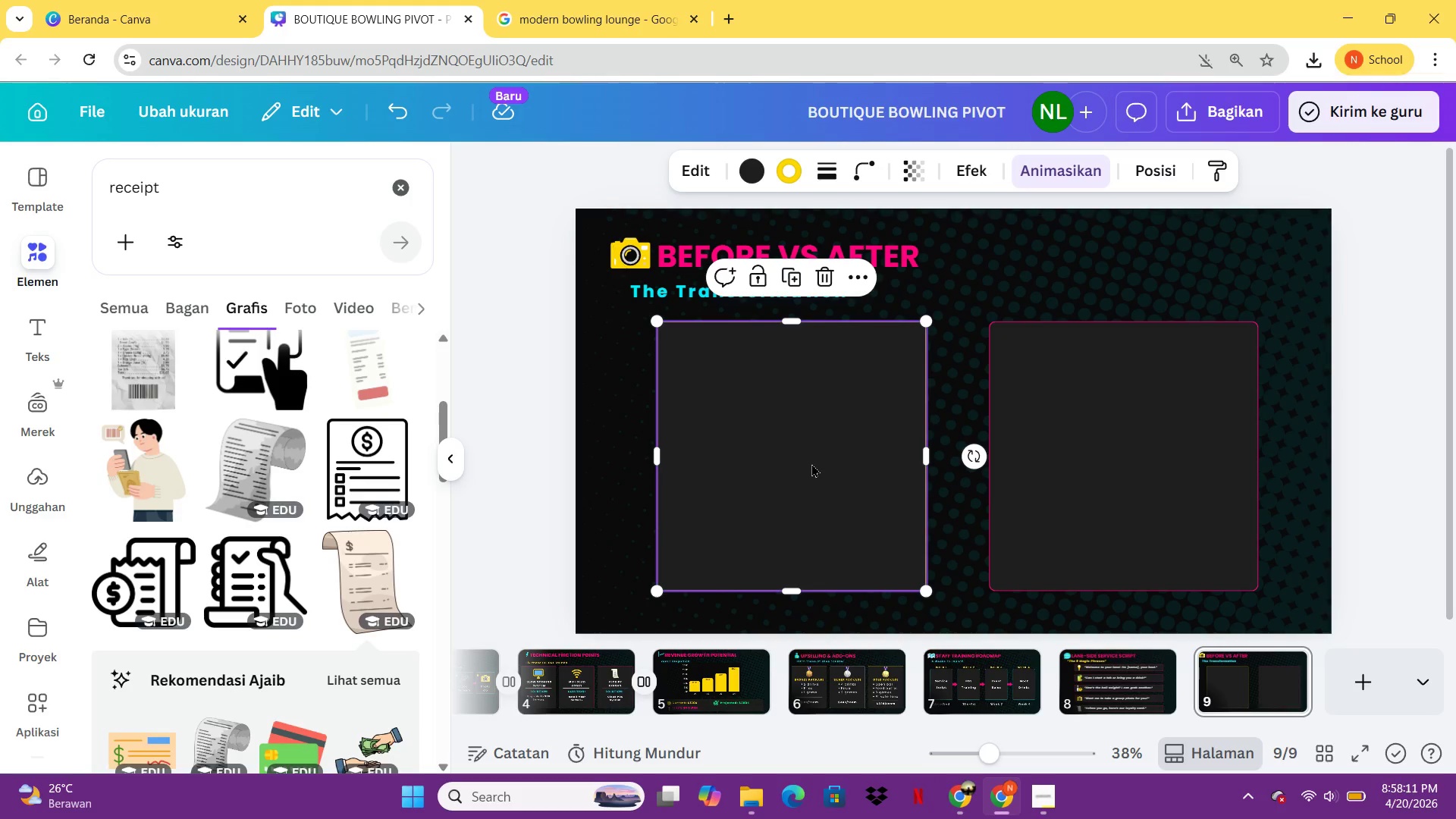 
left_click_drag(start_coordinate=[229, 218], to_coordinate=[126, 213])
 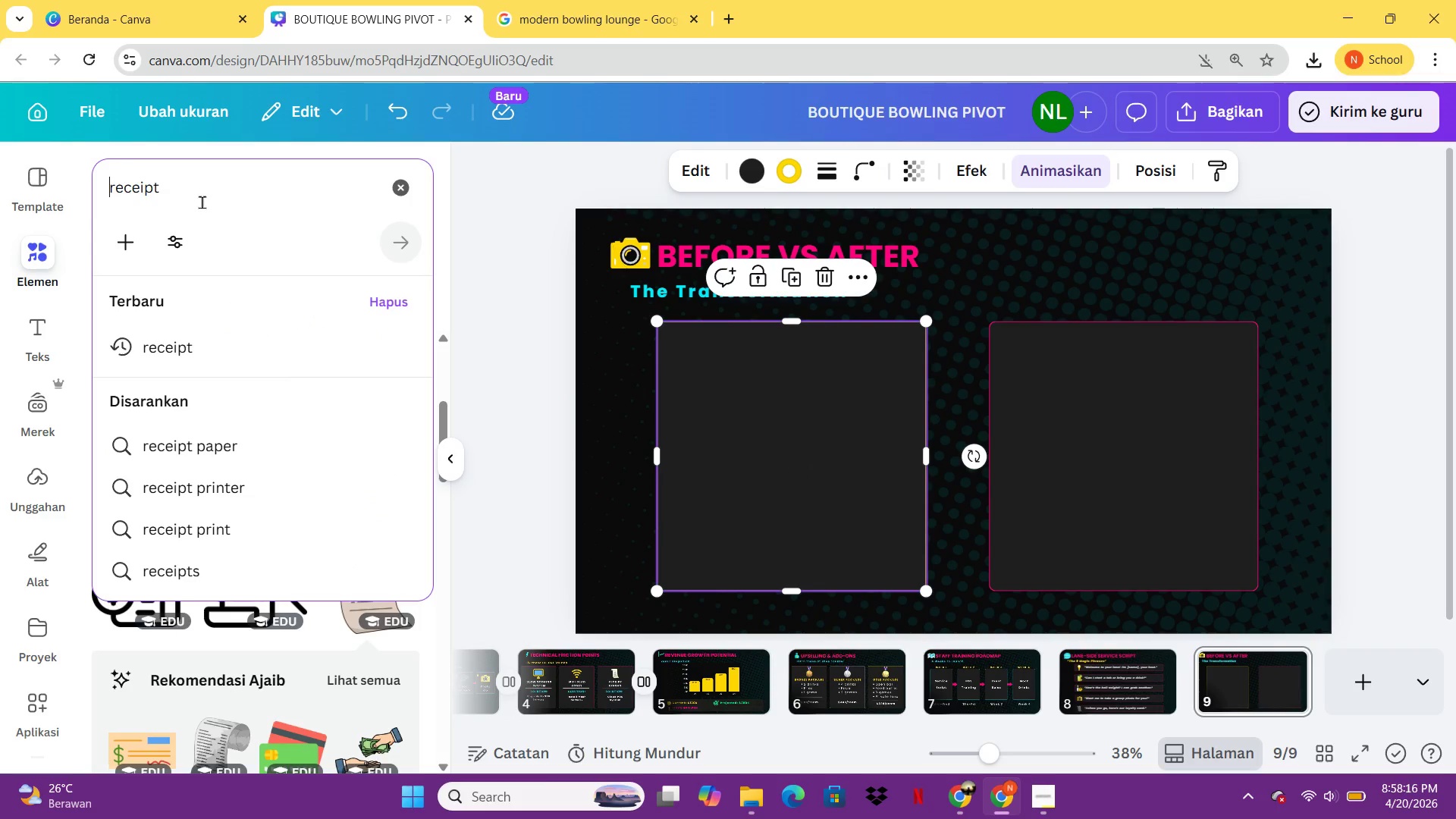 
left_click_drag(start_coordinate=[202, 202], to_coordinate=[93, 183])
 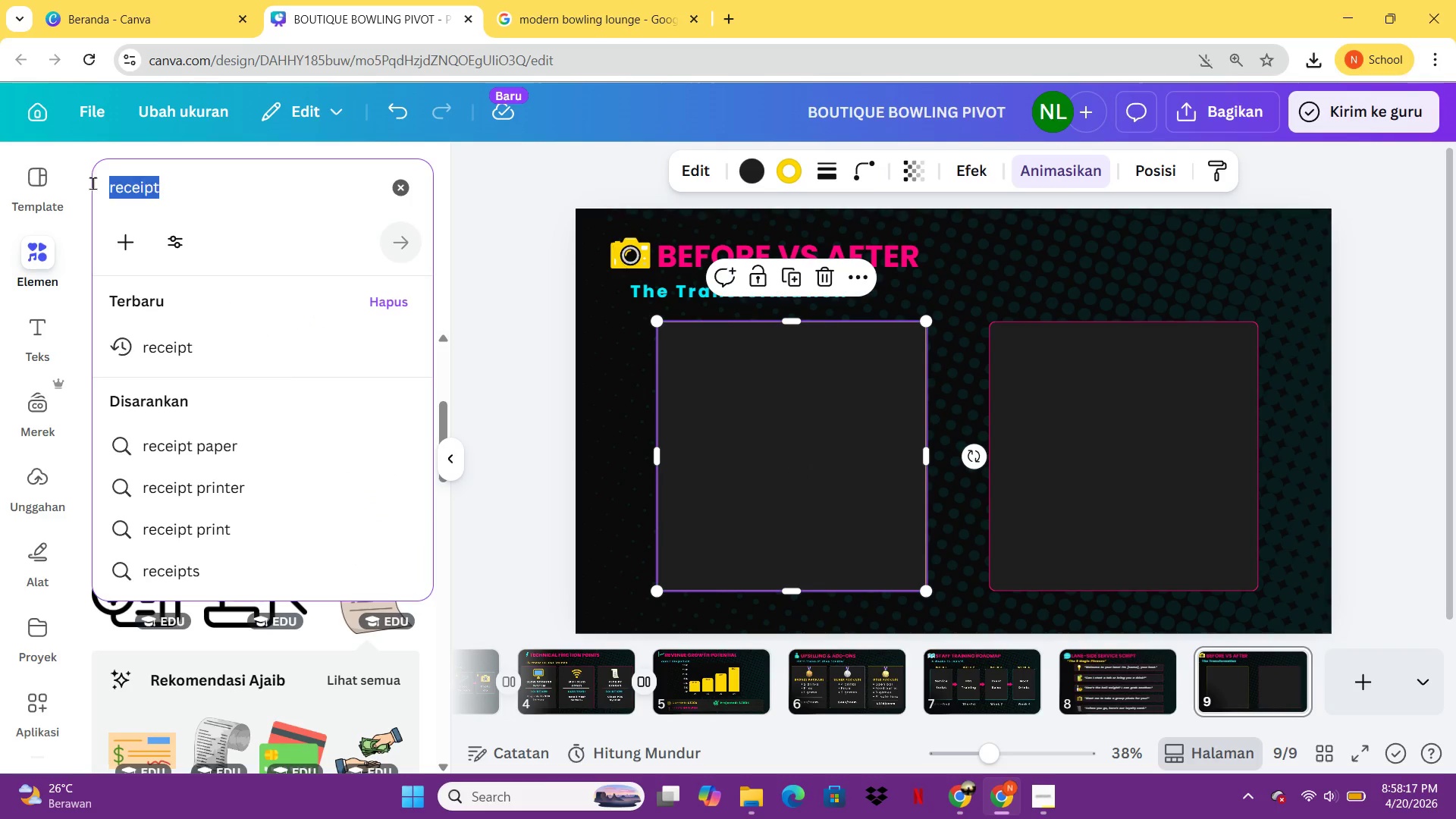 
type(old empty bowling alley)
 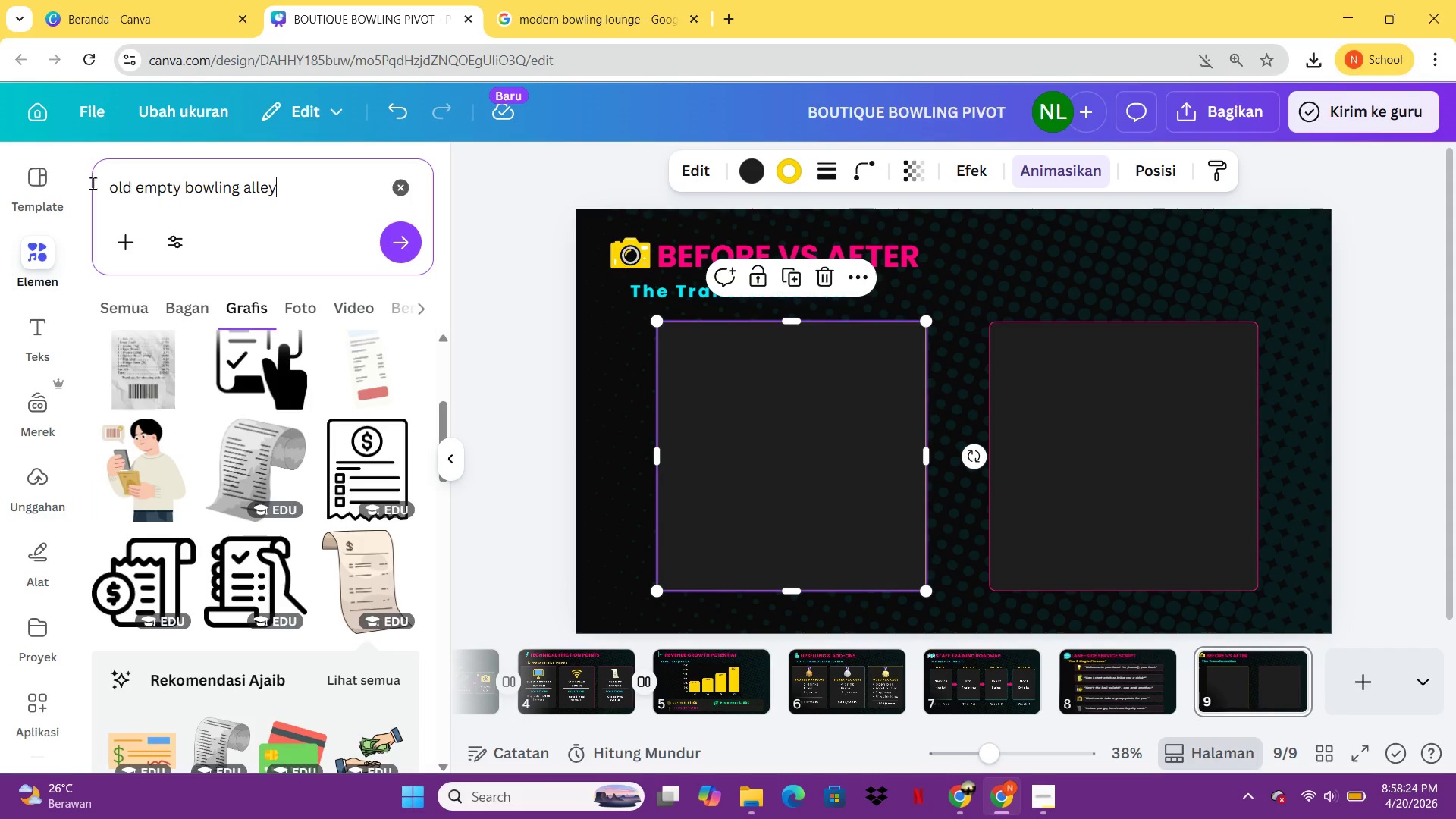 
key(Enter)
 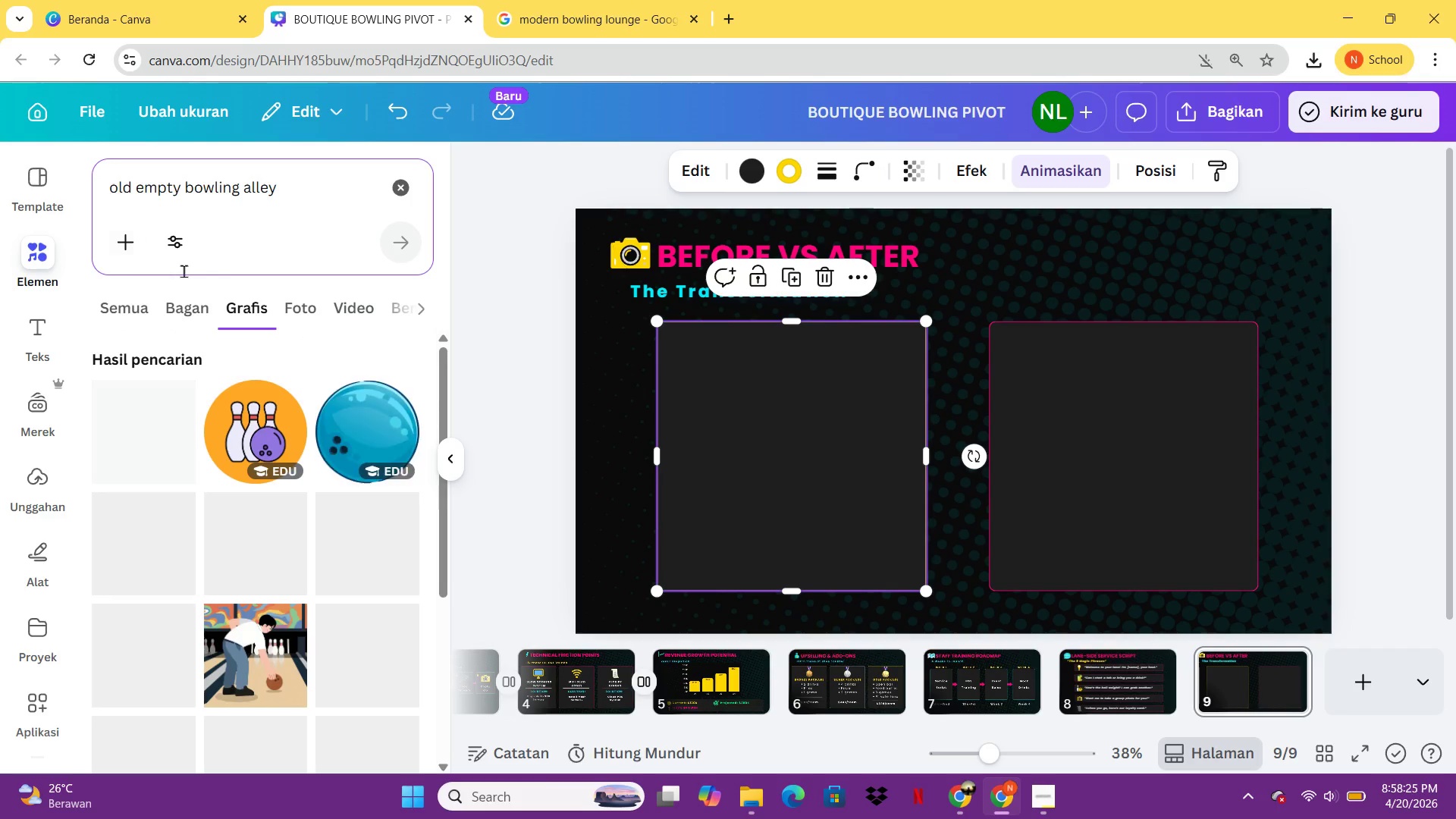 
left_click([313, 318])
 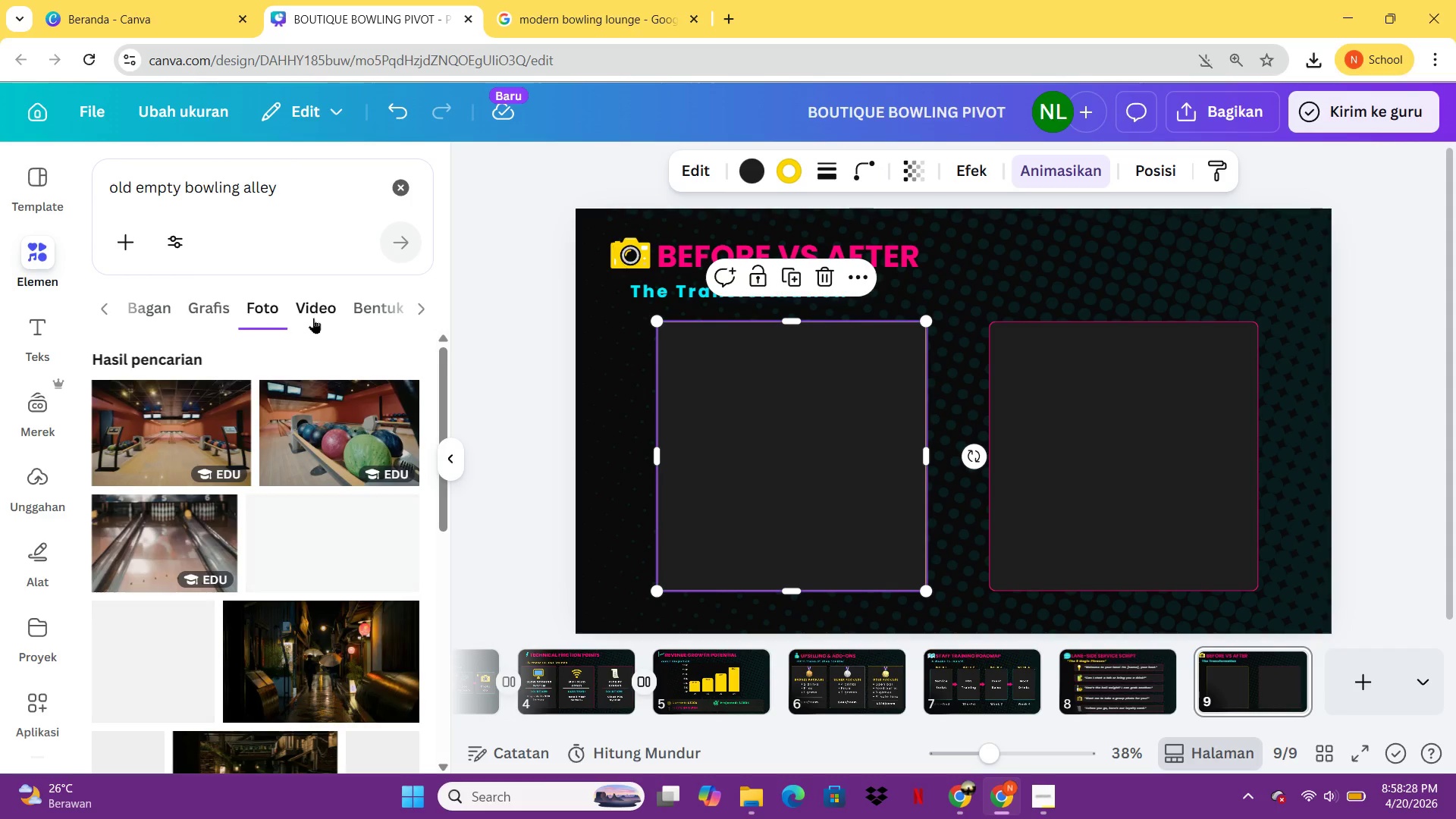 
mouse_move([207, 526])
 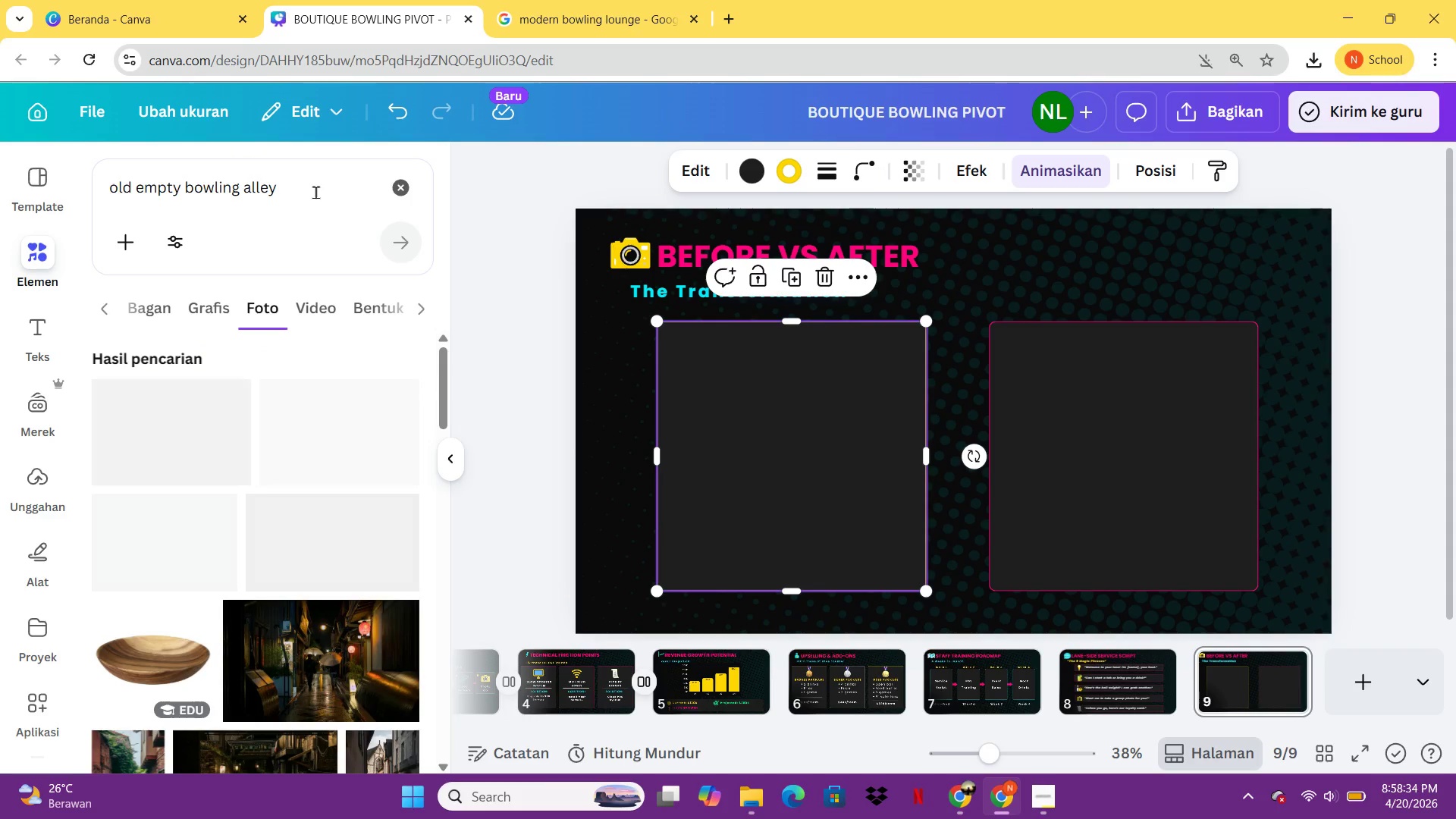 
left_click_drag(start_coordinate=[315, 191], to_coordinate=[102, 193])
 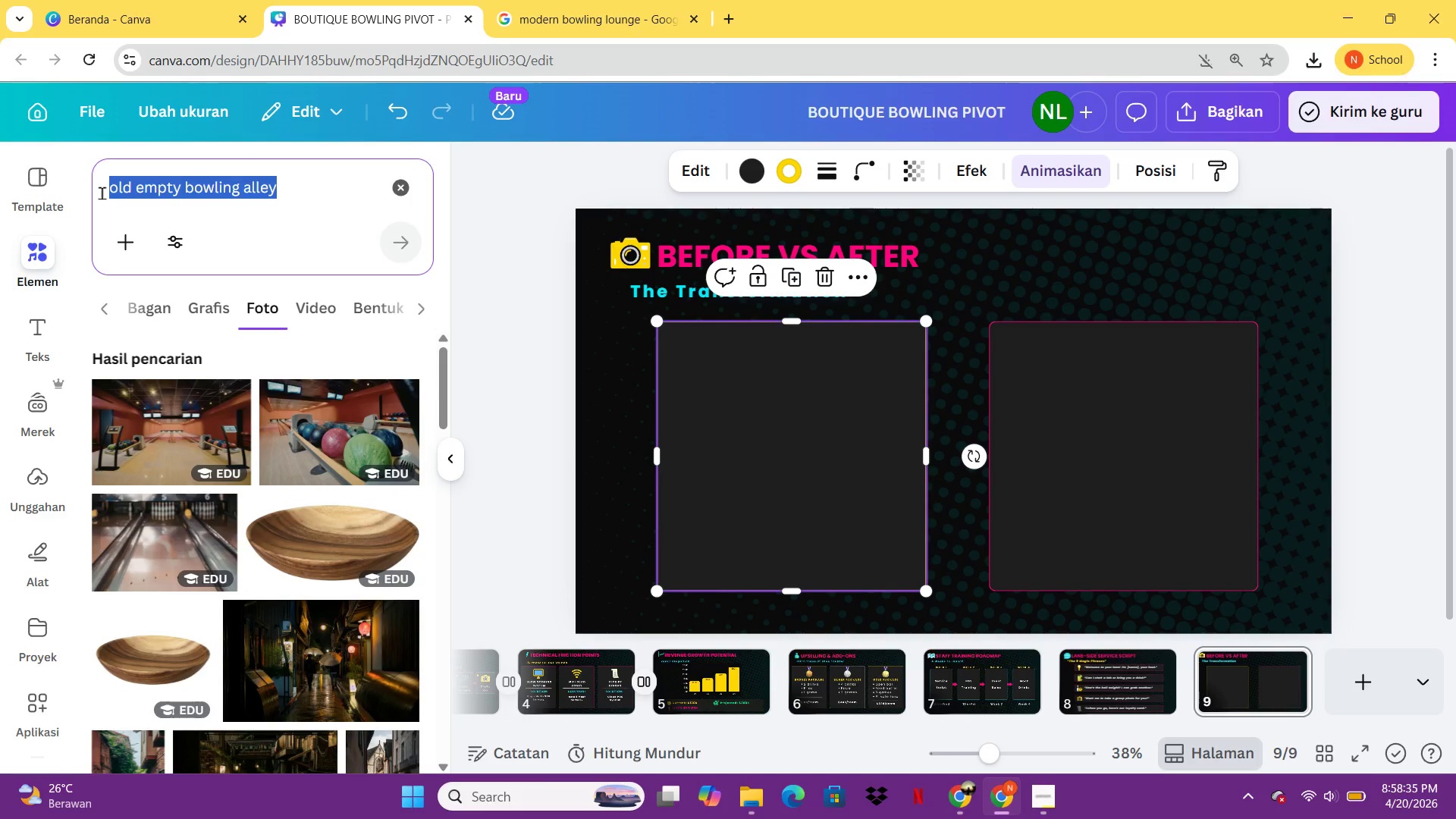 
key(Control+ControlLeft)
 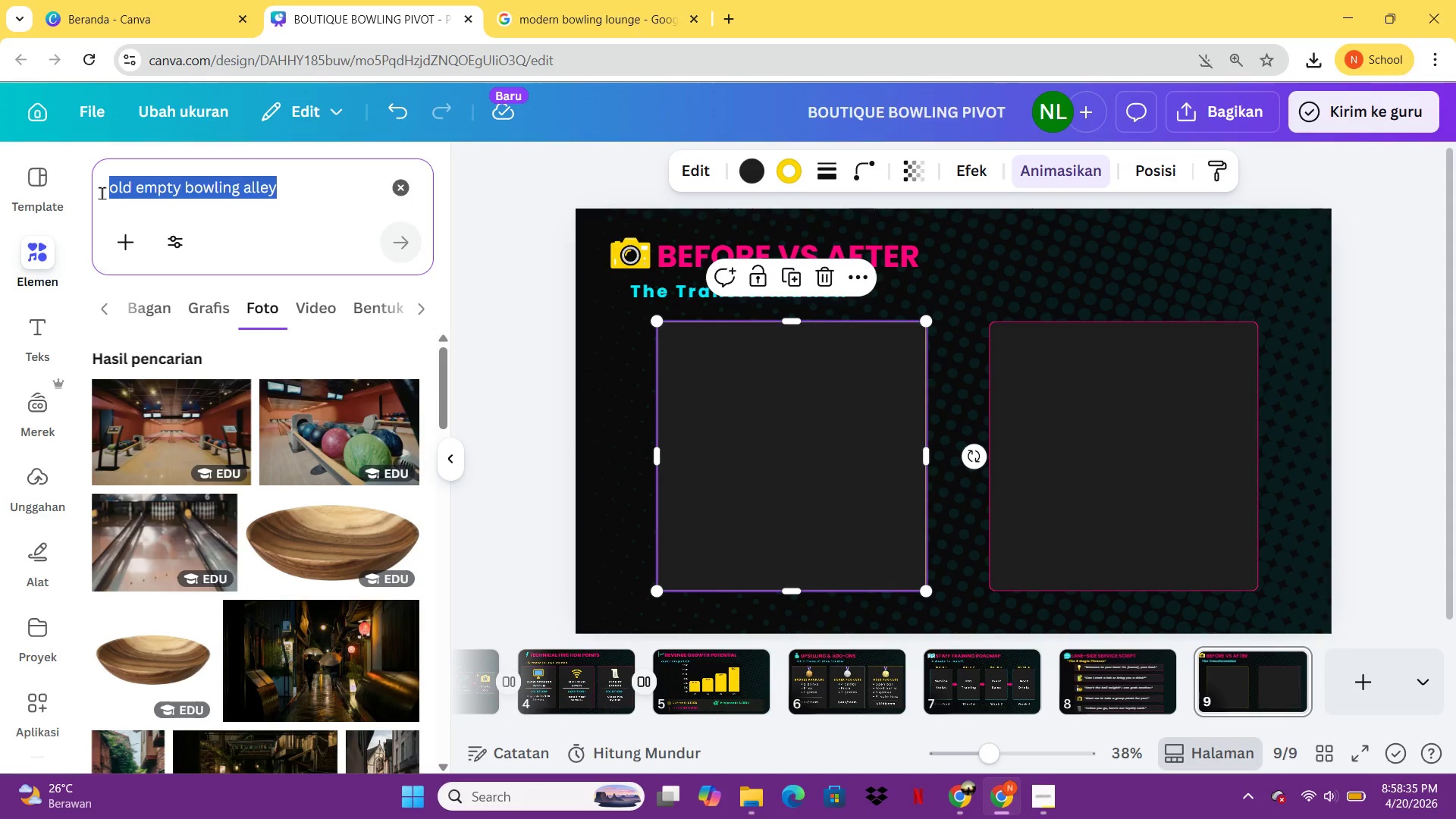 
key(Control+C)
 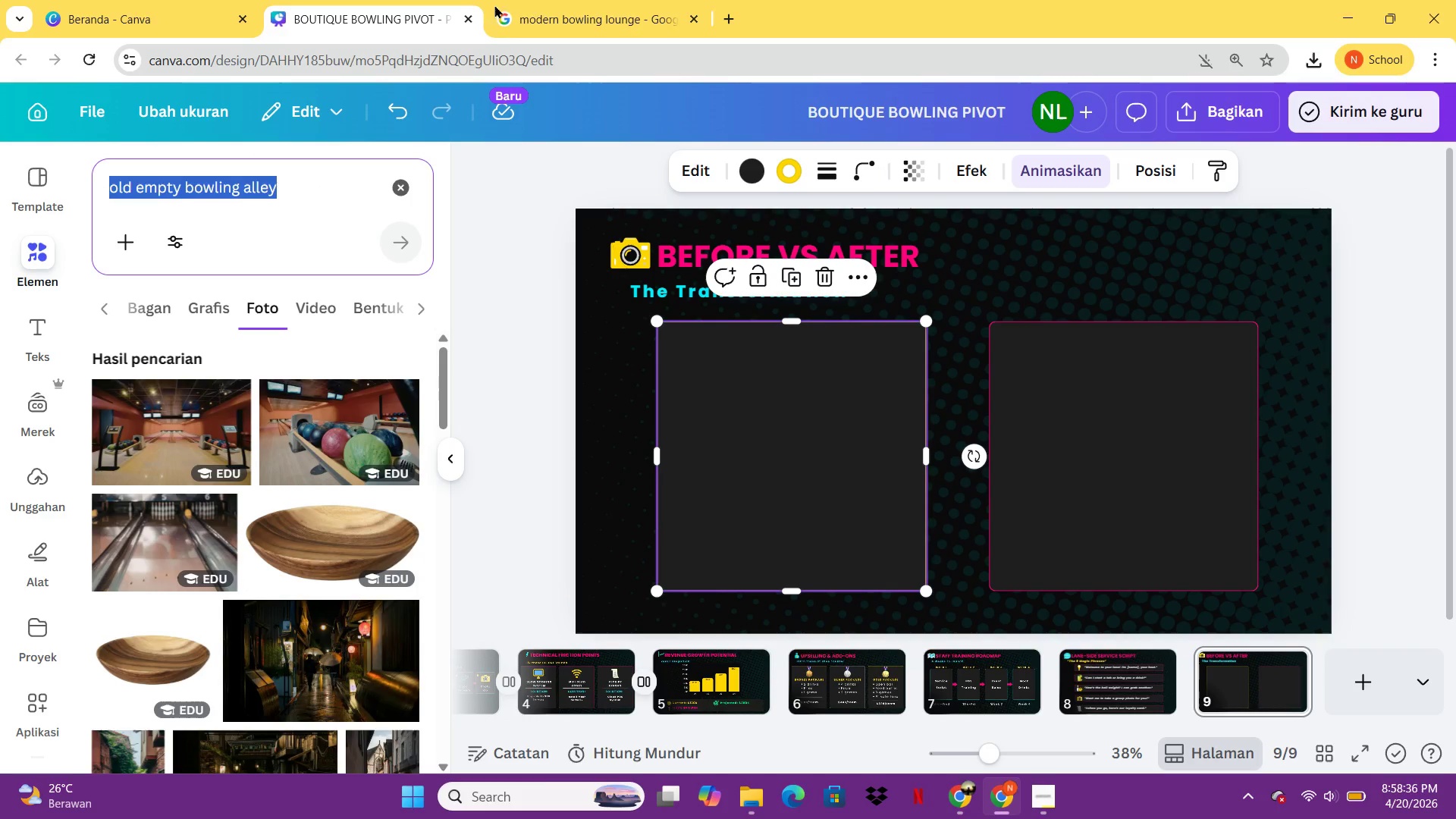 
left_click([540, 11])
 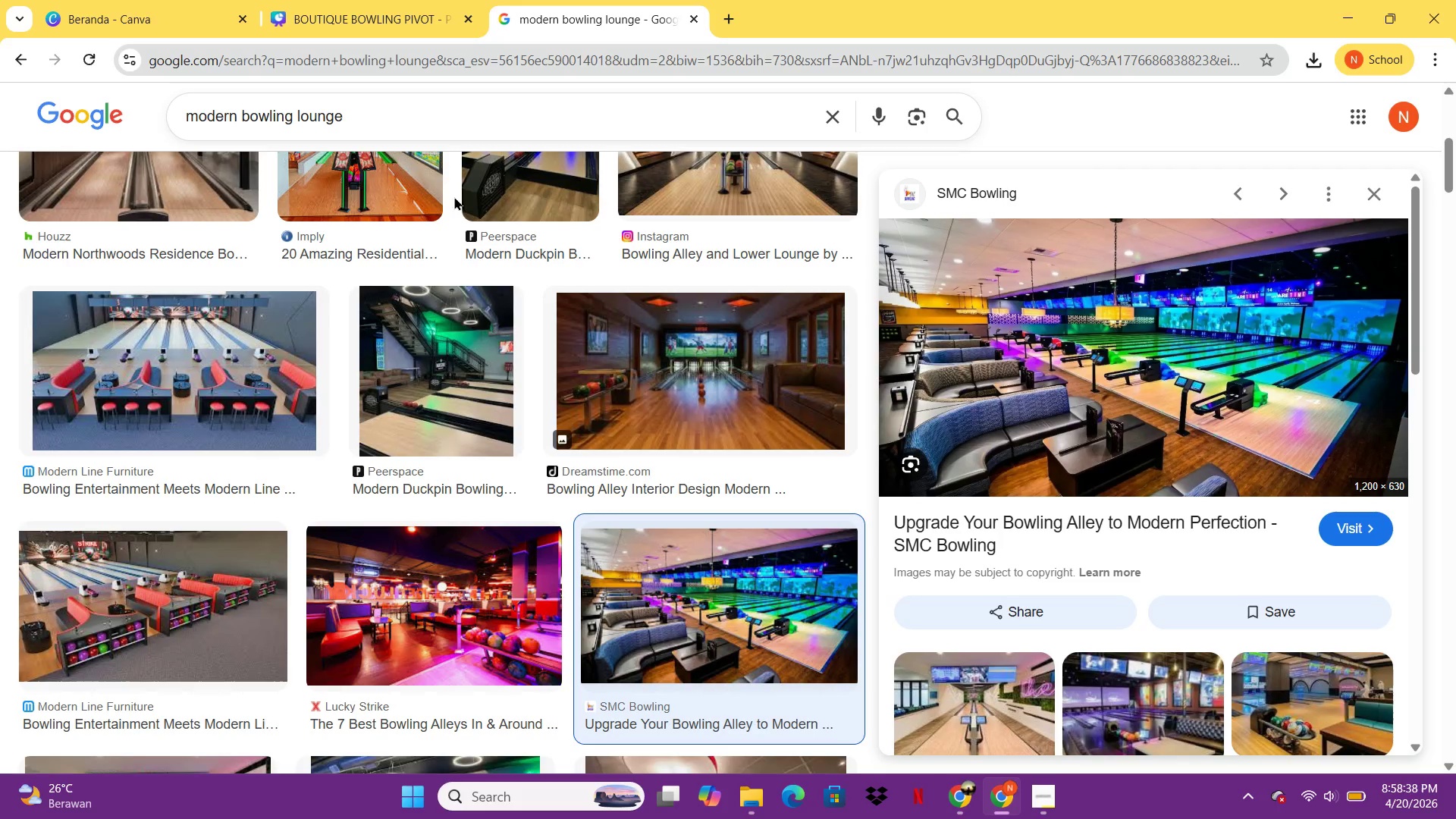 
left_click_drag(start_coordinate=[446, 115], to_coordinate=[173, 124])
 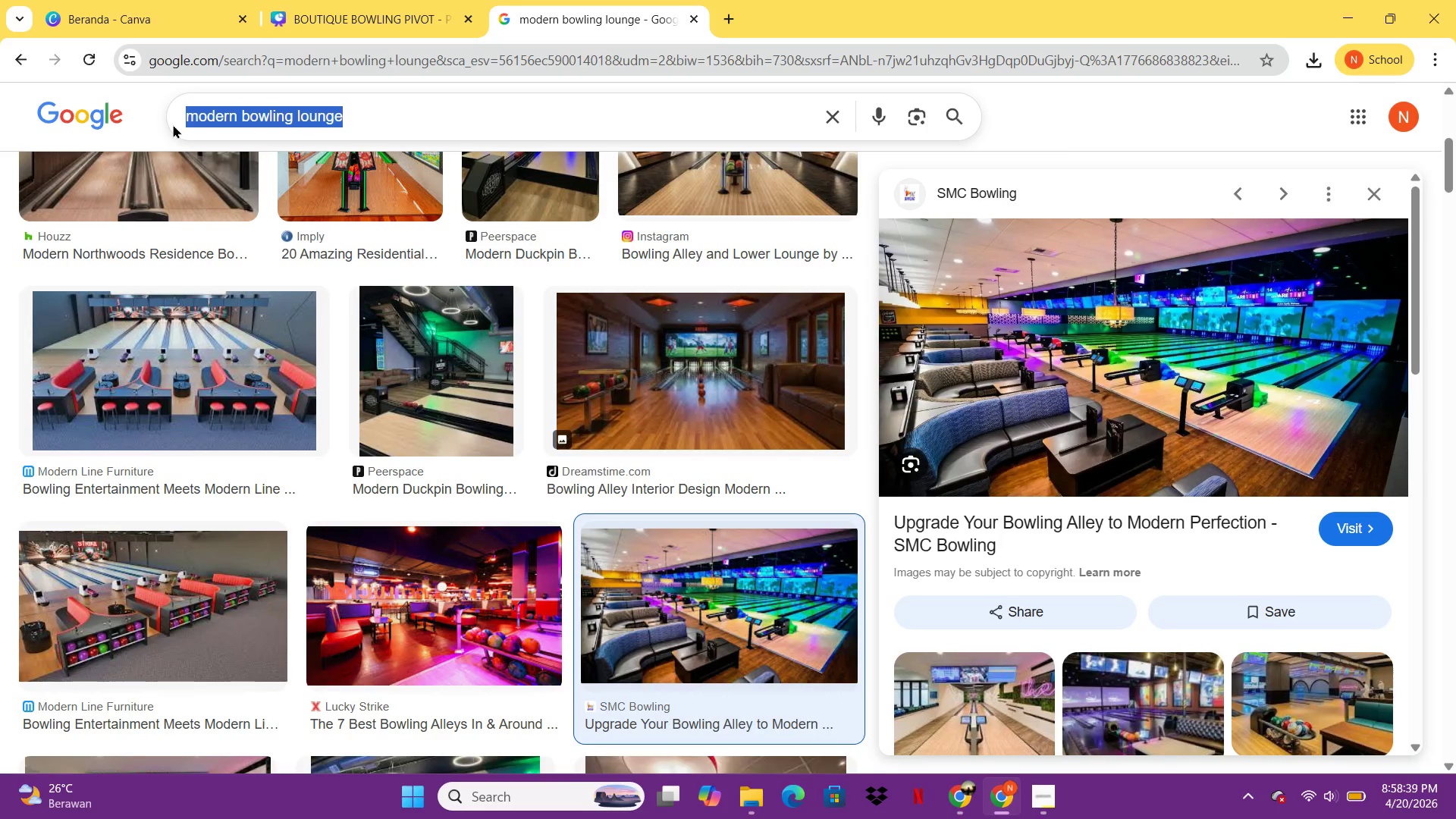 
key(Control+V)
 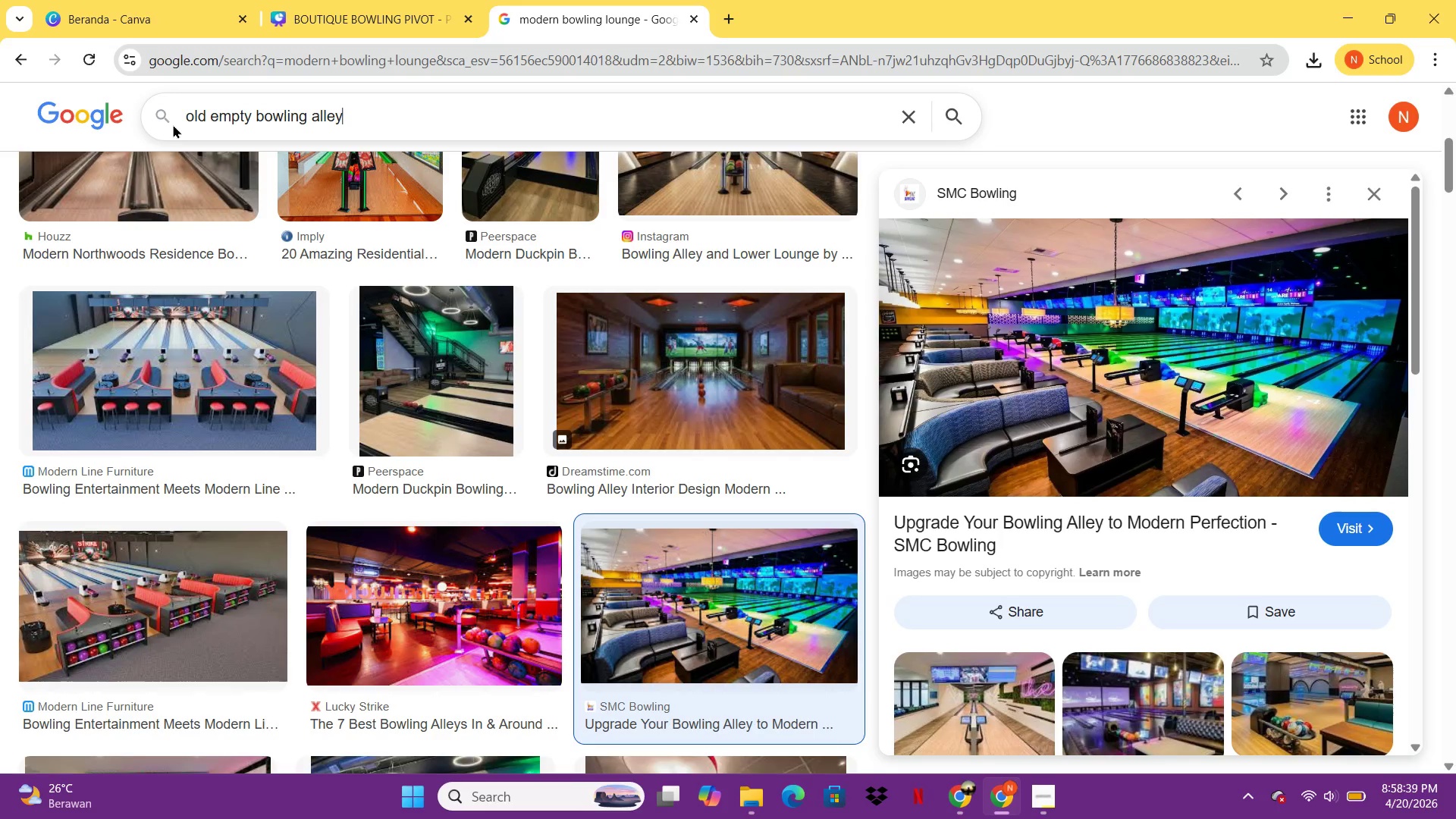 
key(Enter)
 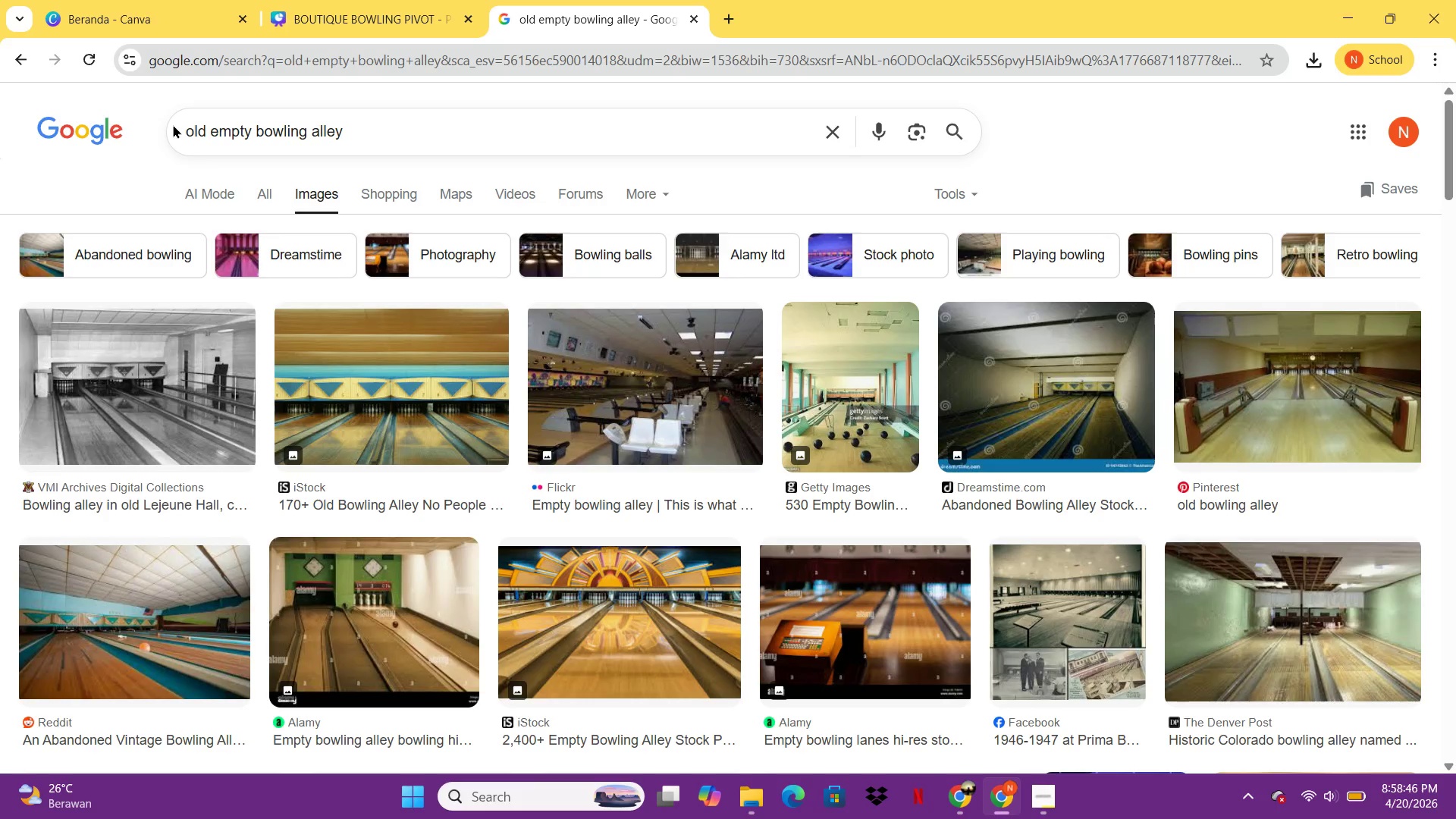 
wait(11.59)
 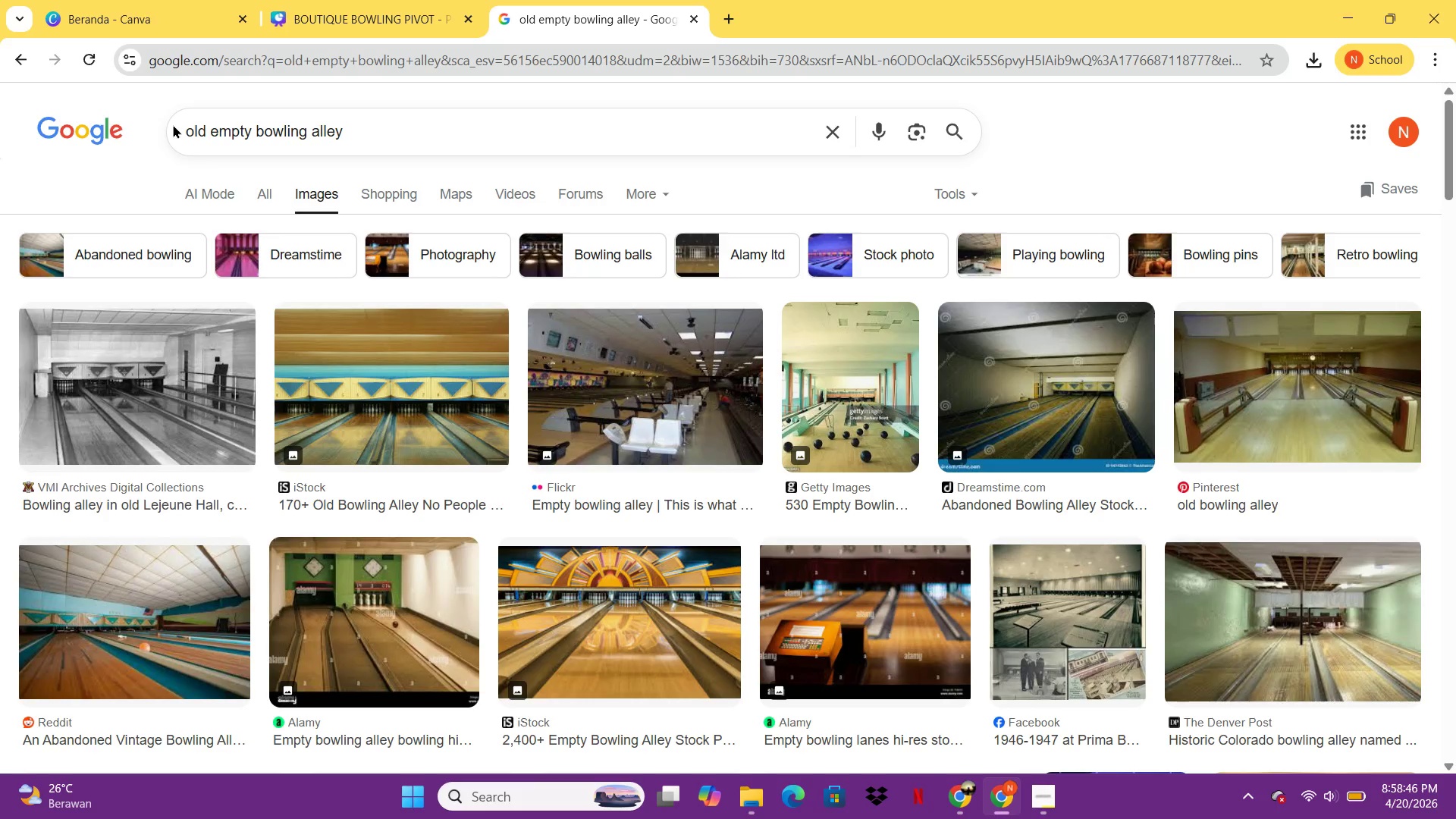 
right_click([413, 420])
 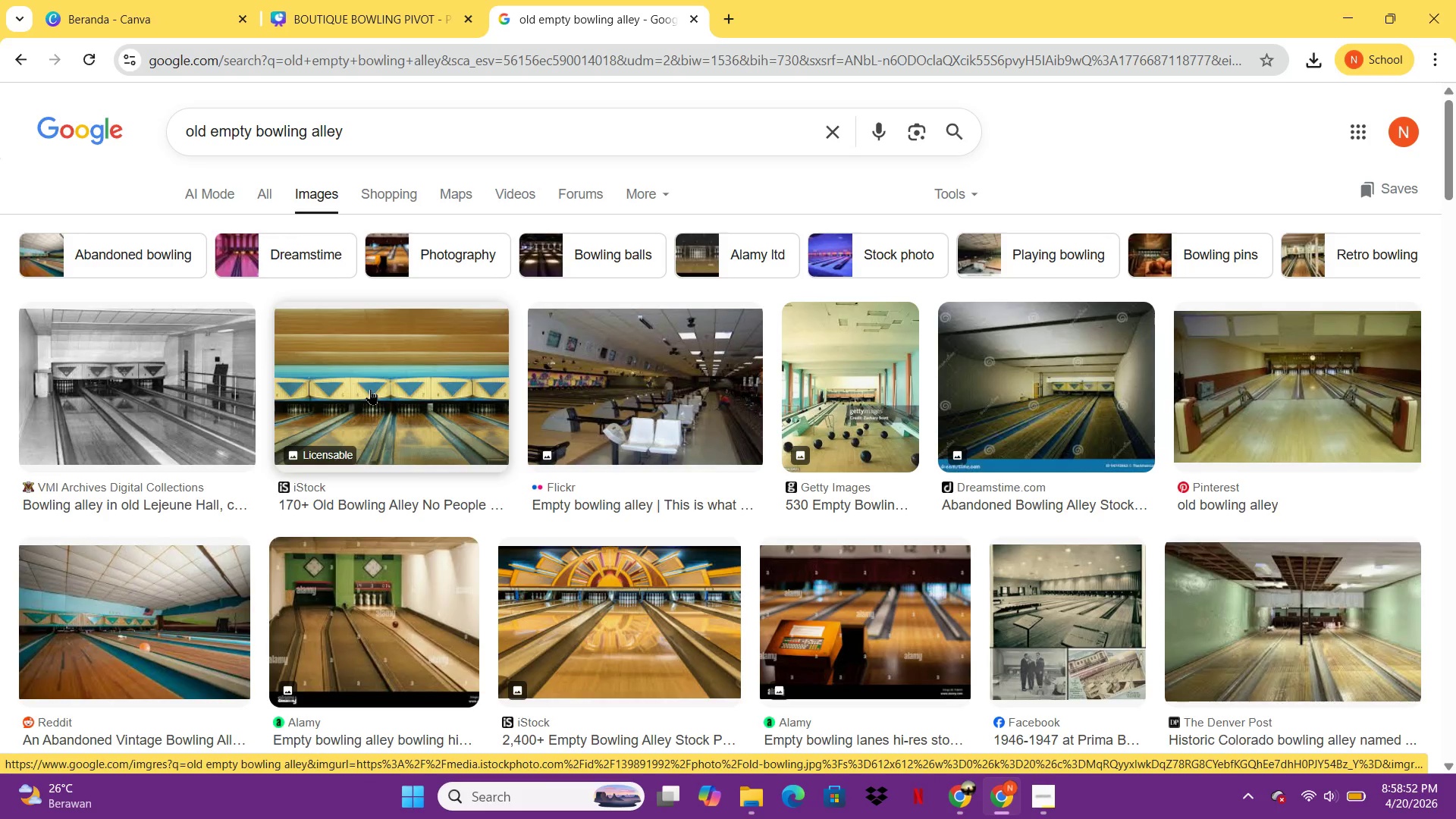 
double_click([370, 389])
 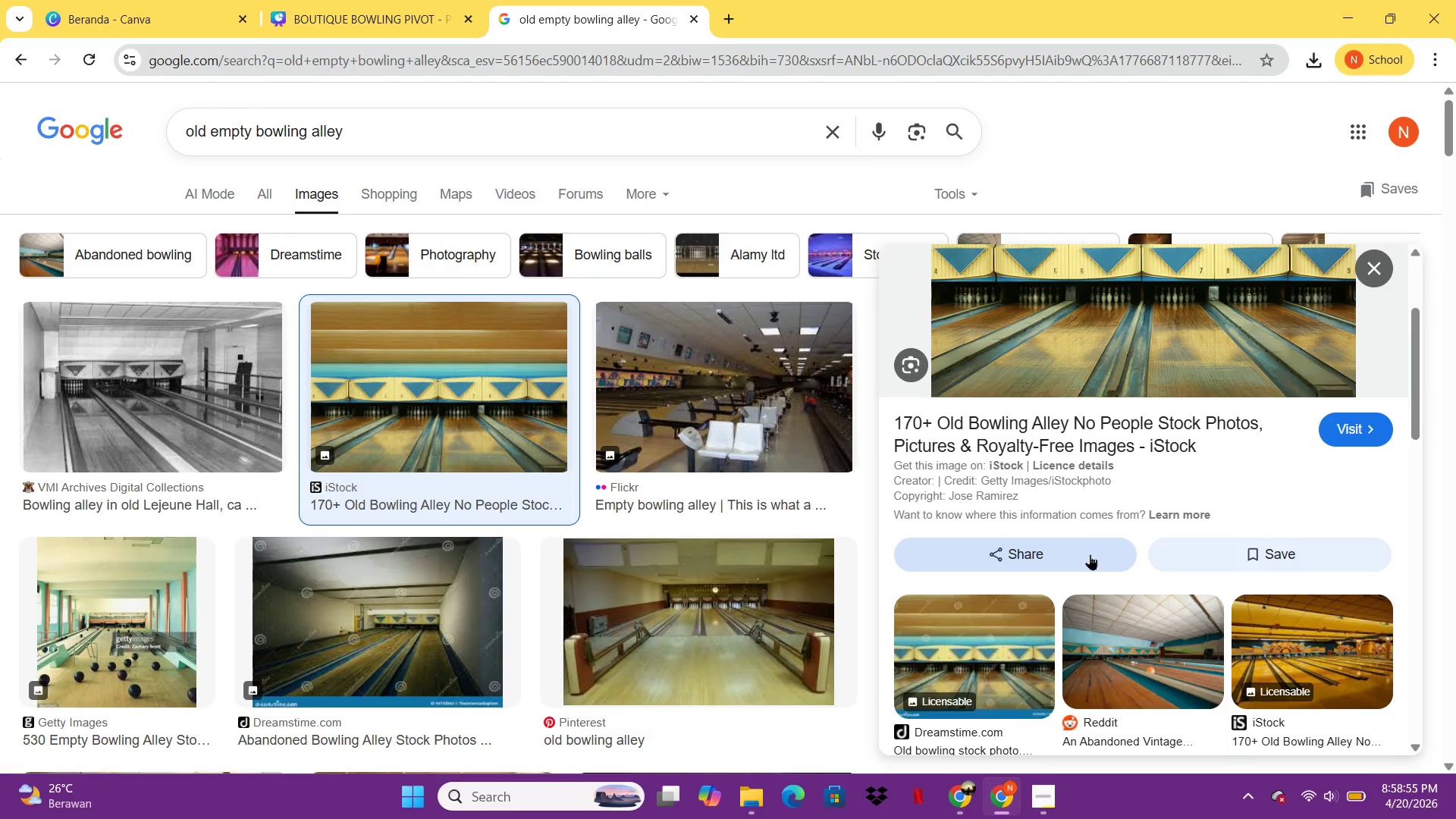 
right_click([1055, 428])
 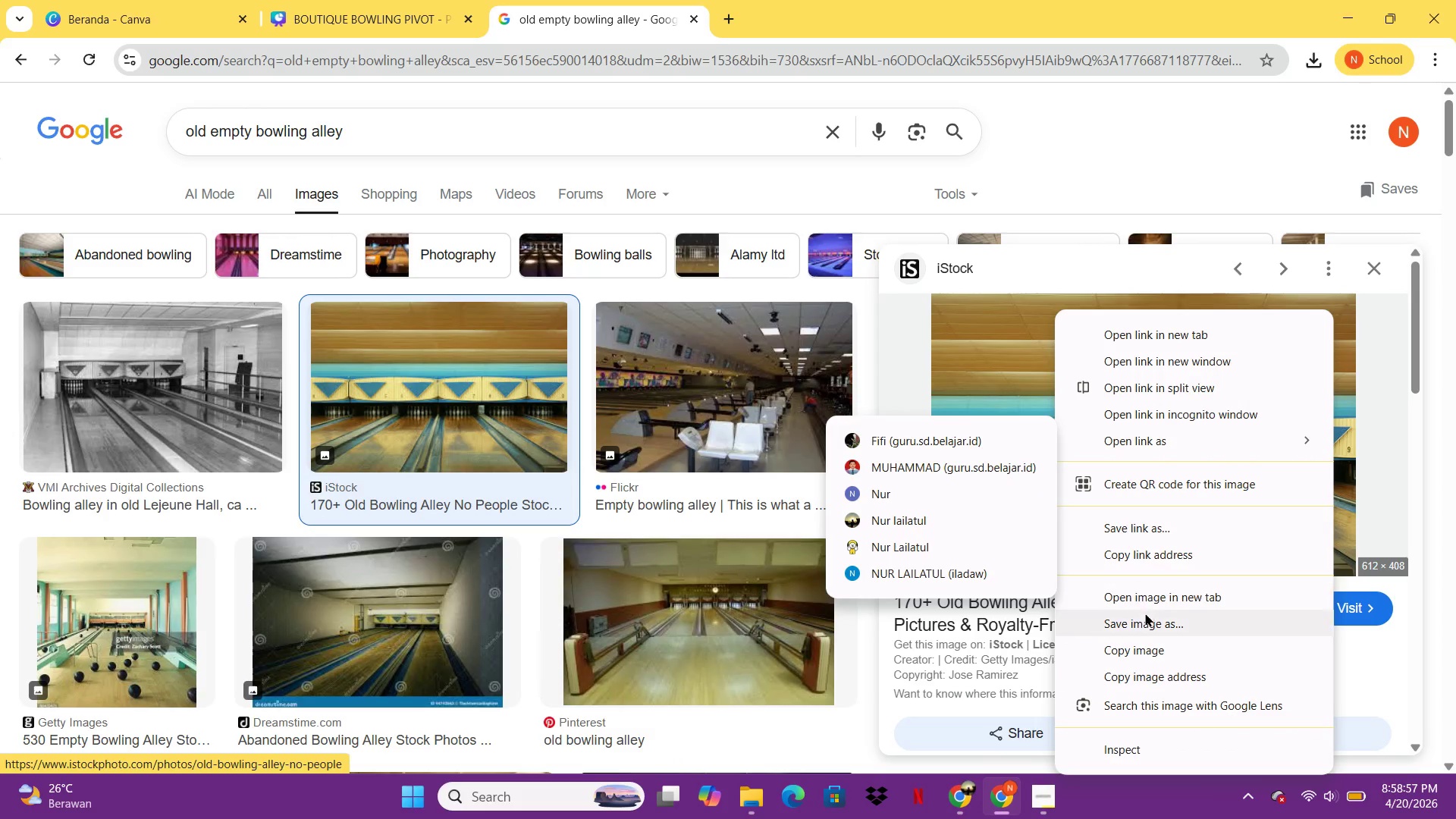 
left_click([1136, 636])
 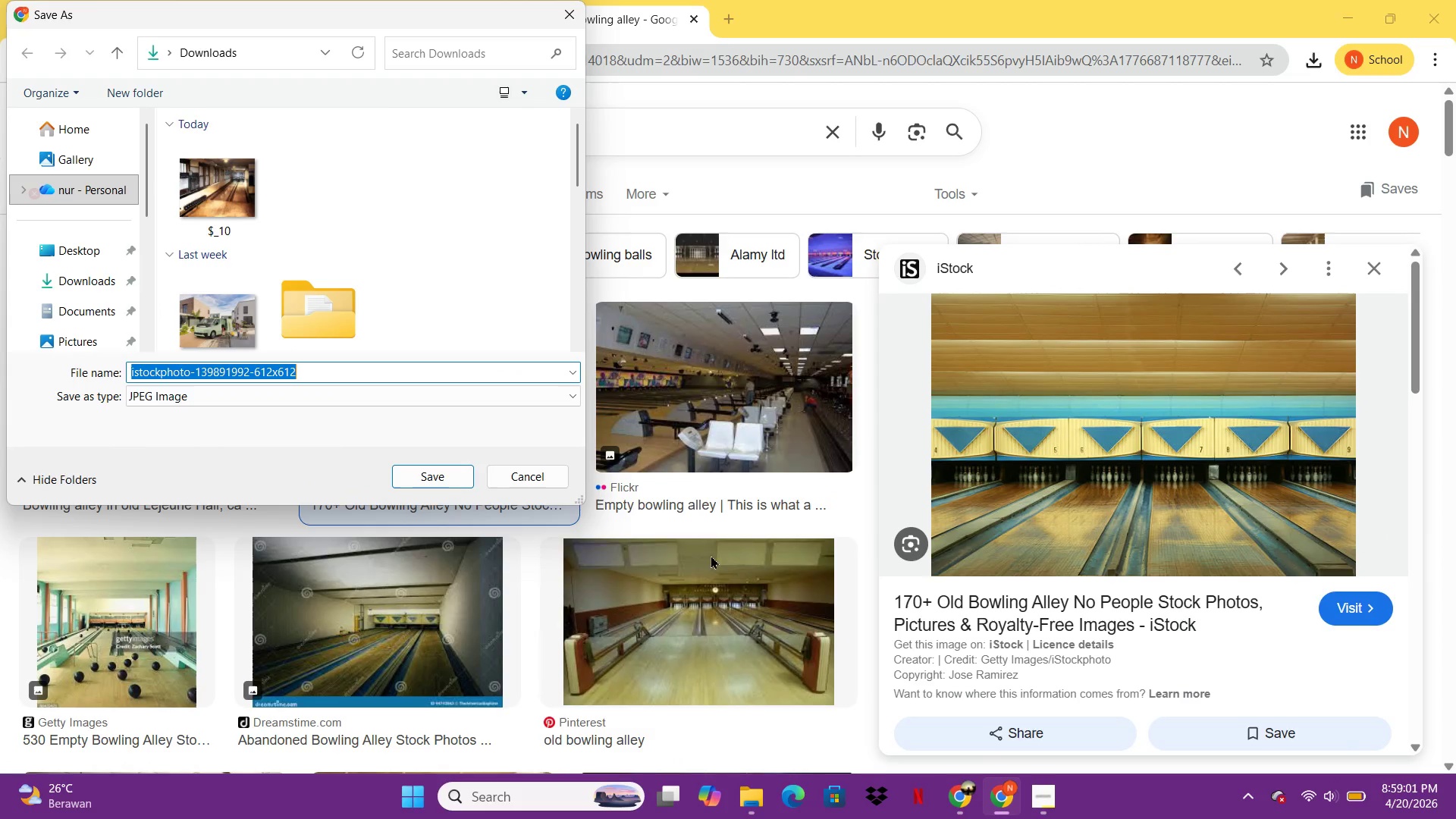 
left_click([452, 472])
 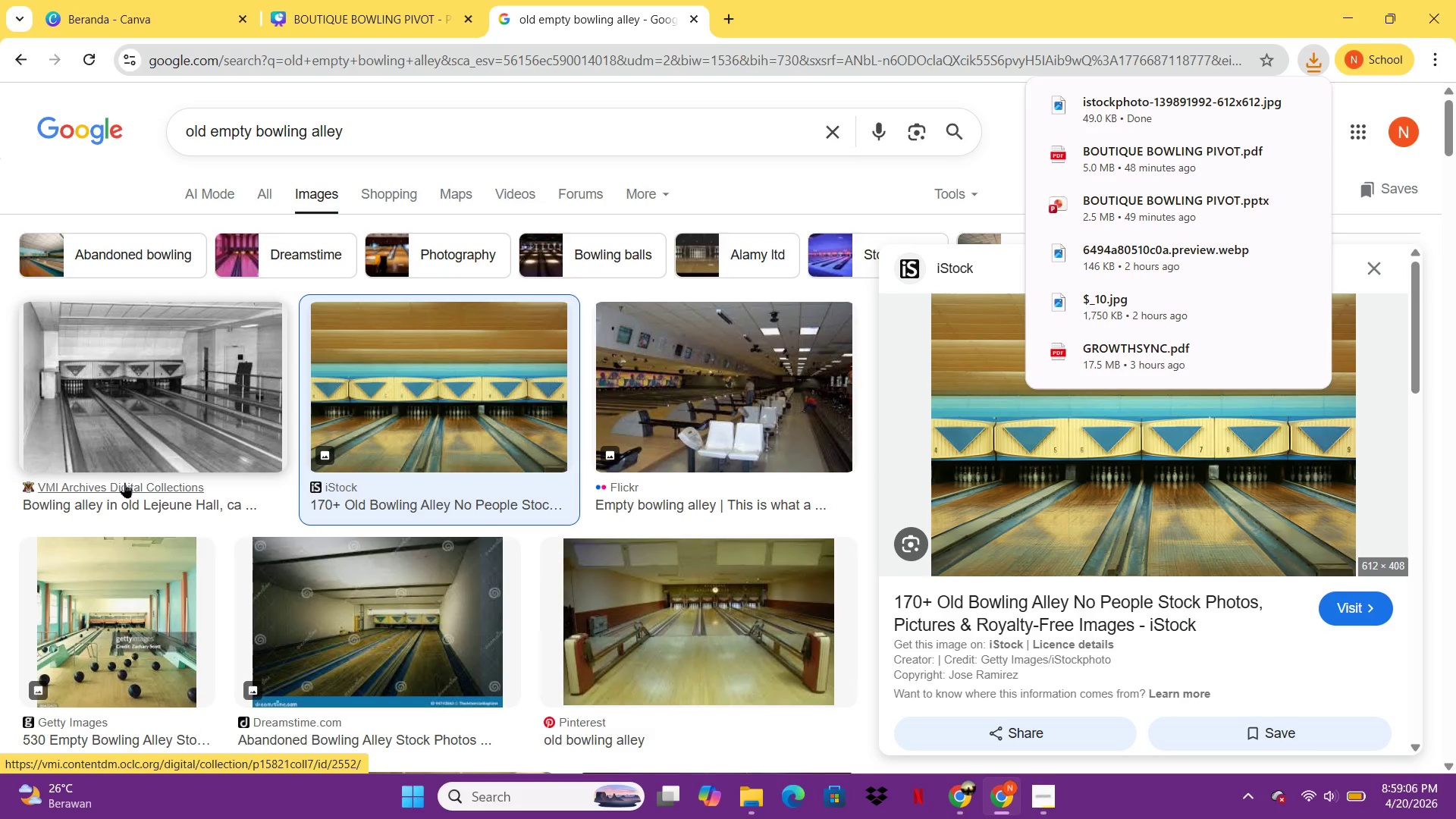 
wait(5.44)
 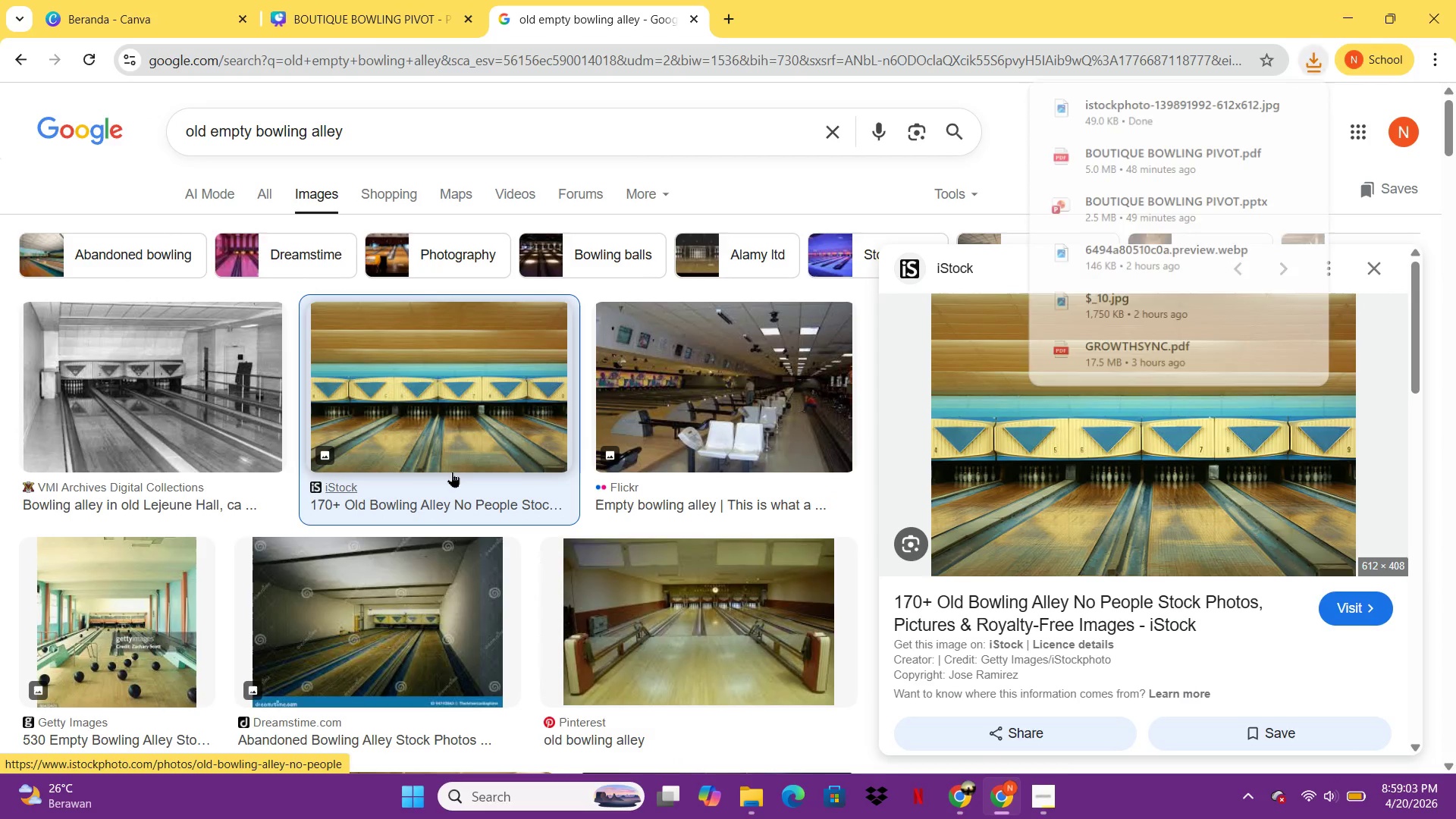 
left_click_drag(start_coordinate=[416, 139], to_coordinate=[168, 121])
 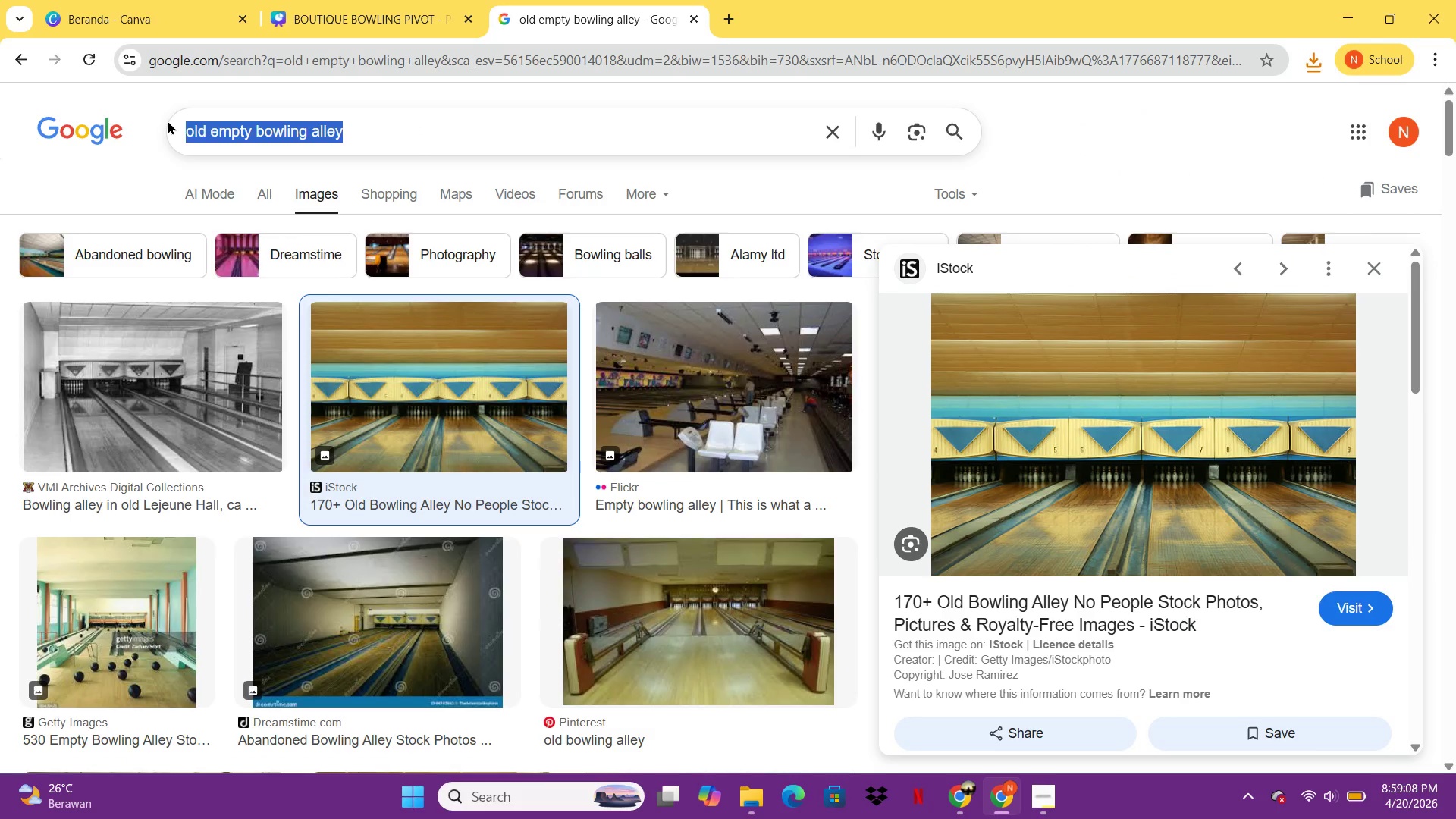 
type(neon owling lounge)
 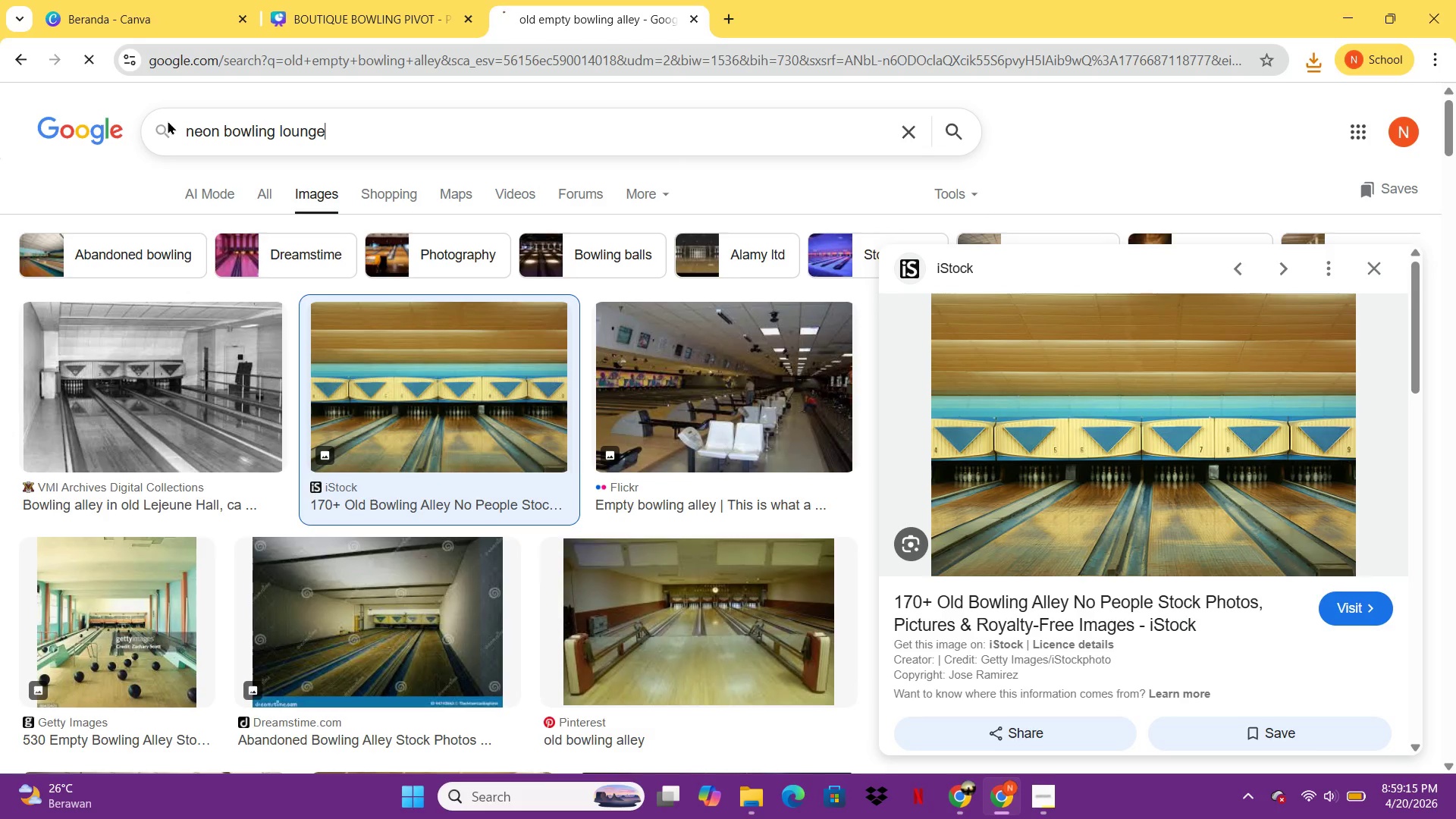 
key(Enter)
 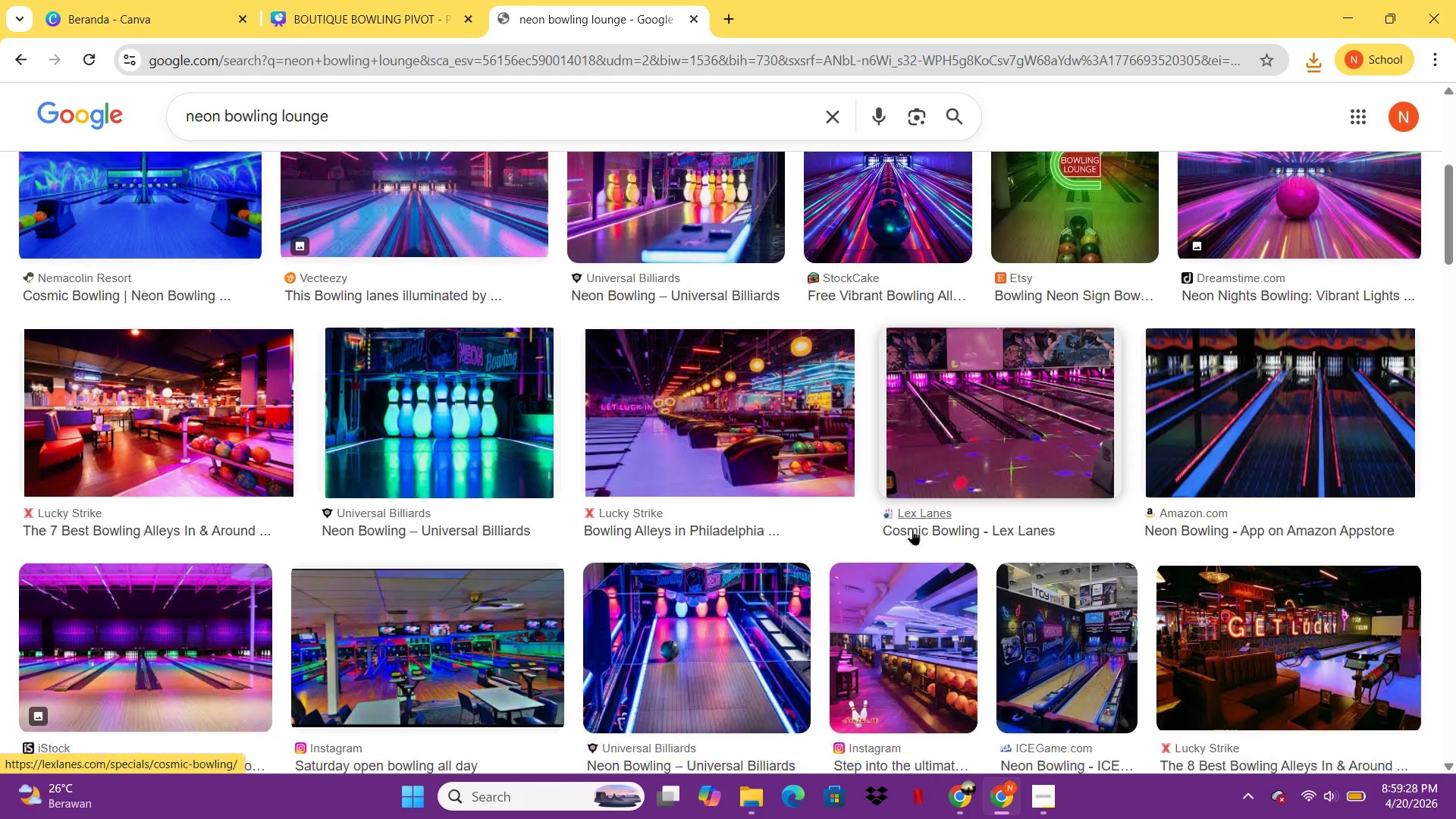 
wait(17.95)
 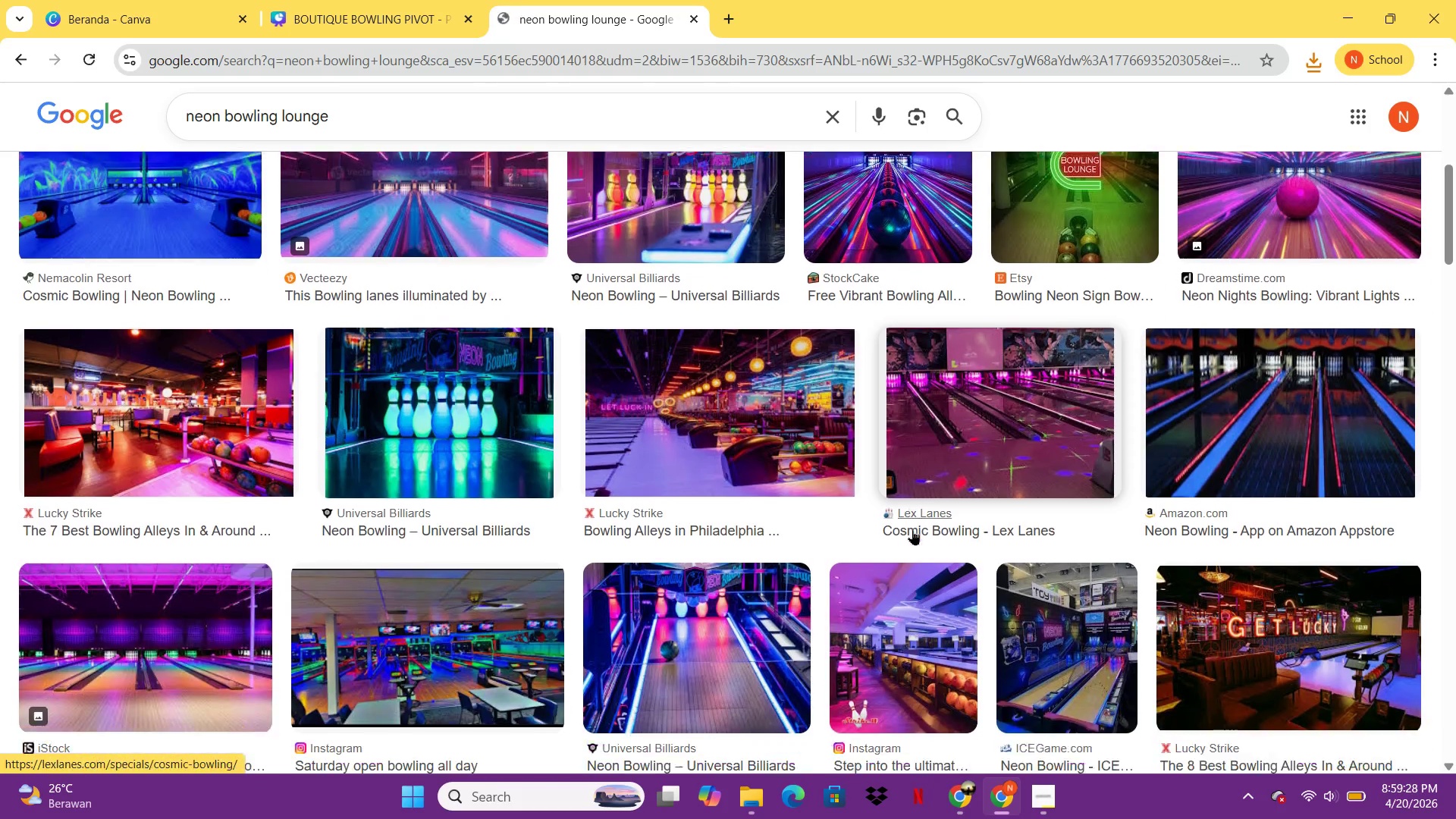 
left_click_drag(start_coordinate=[540, 105], to_coordinate=[176, 110])
 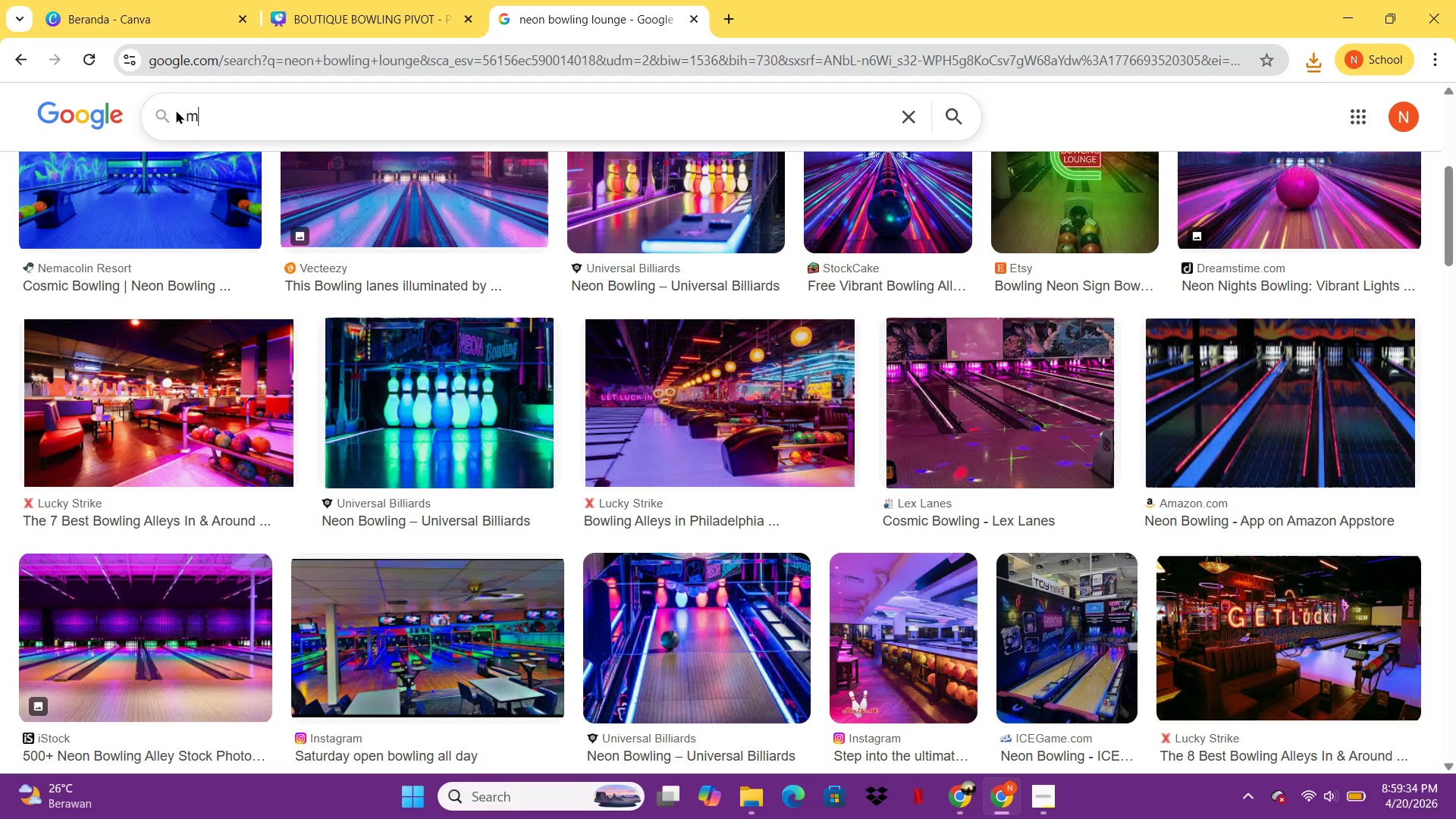 
type(modern bowling alley neon)
 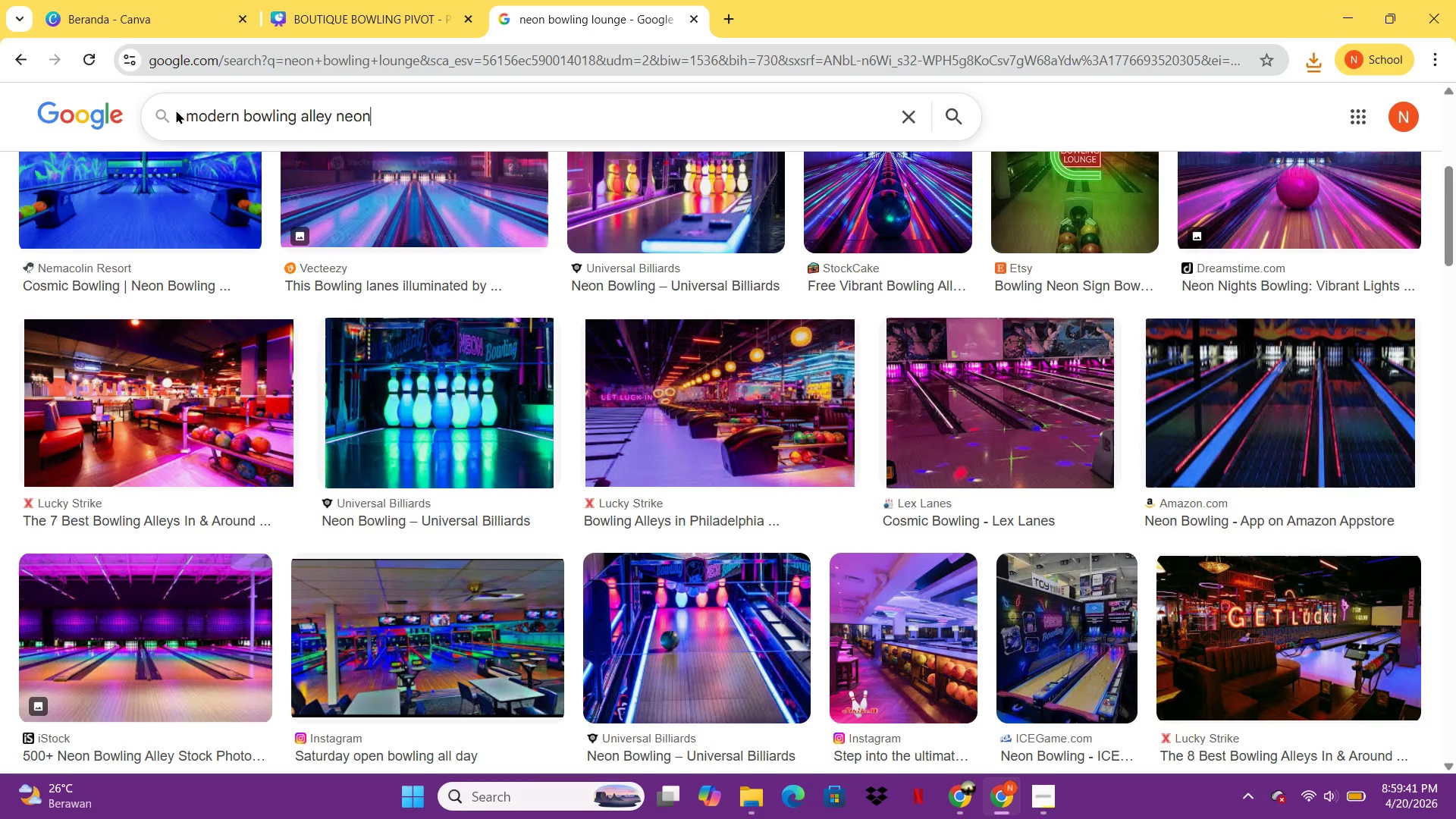 
key(Enter)
 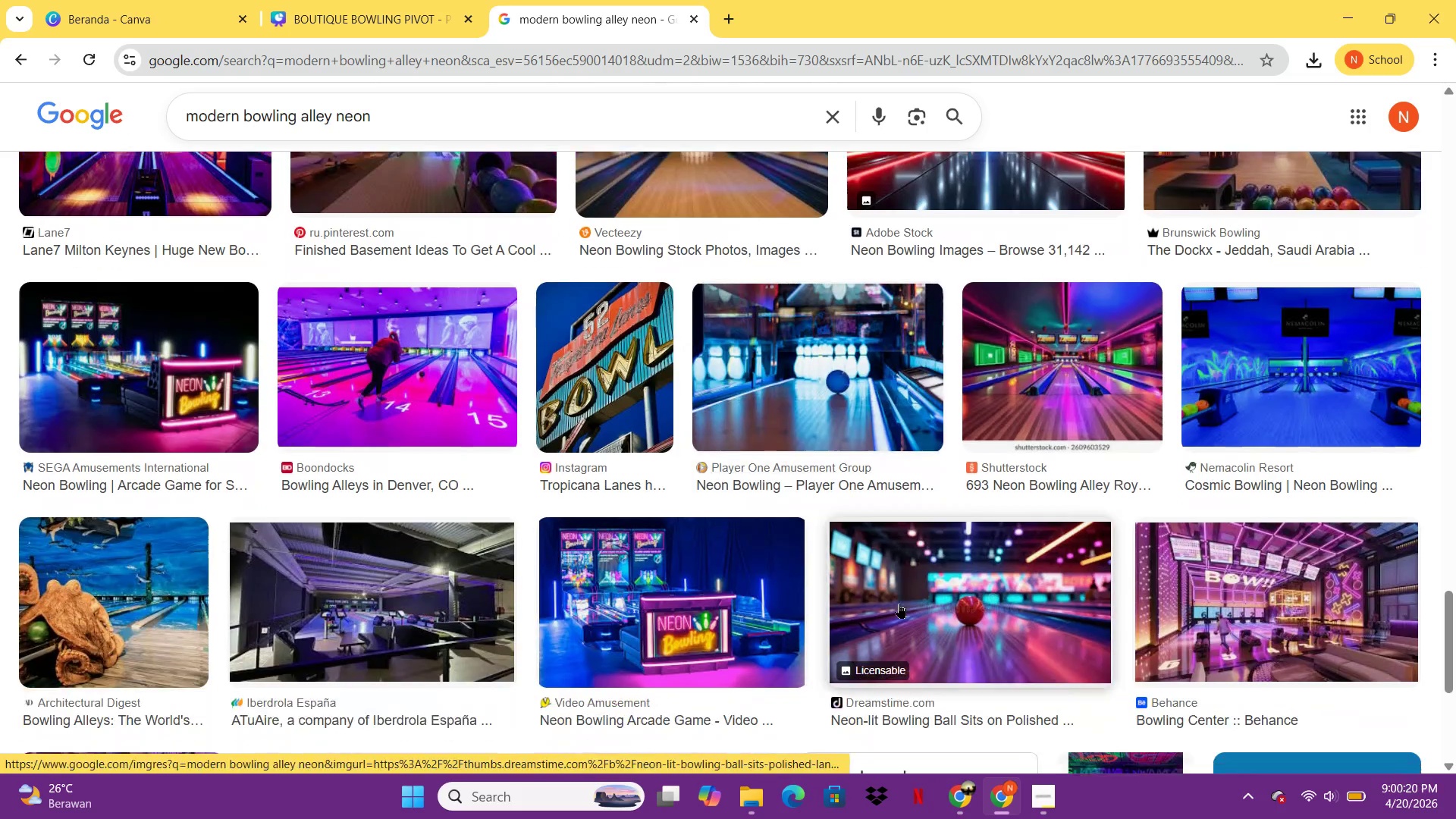 
wait(44.19)
 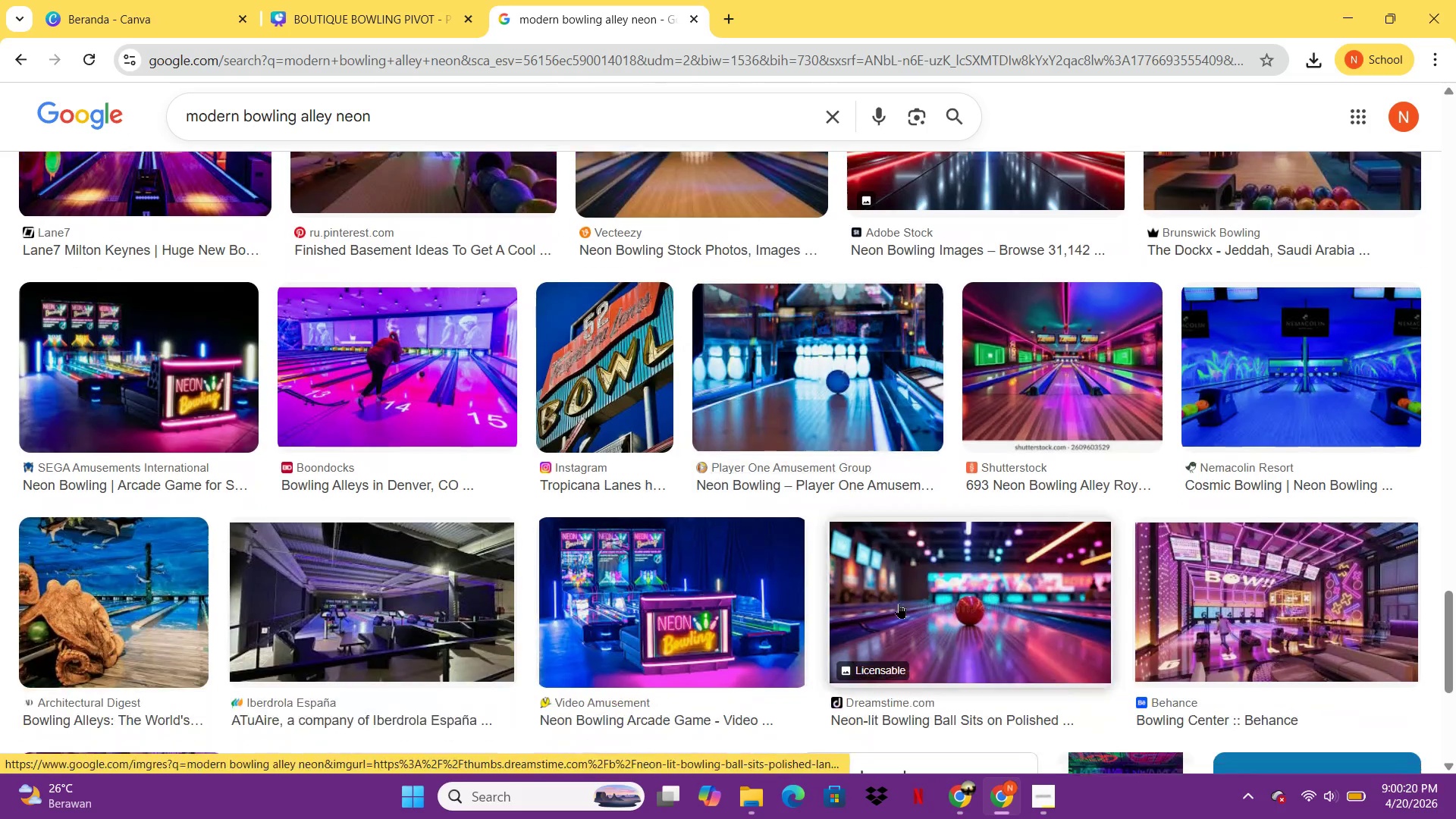 
left_click([14, 58])
 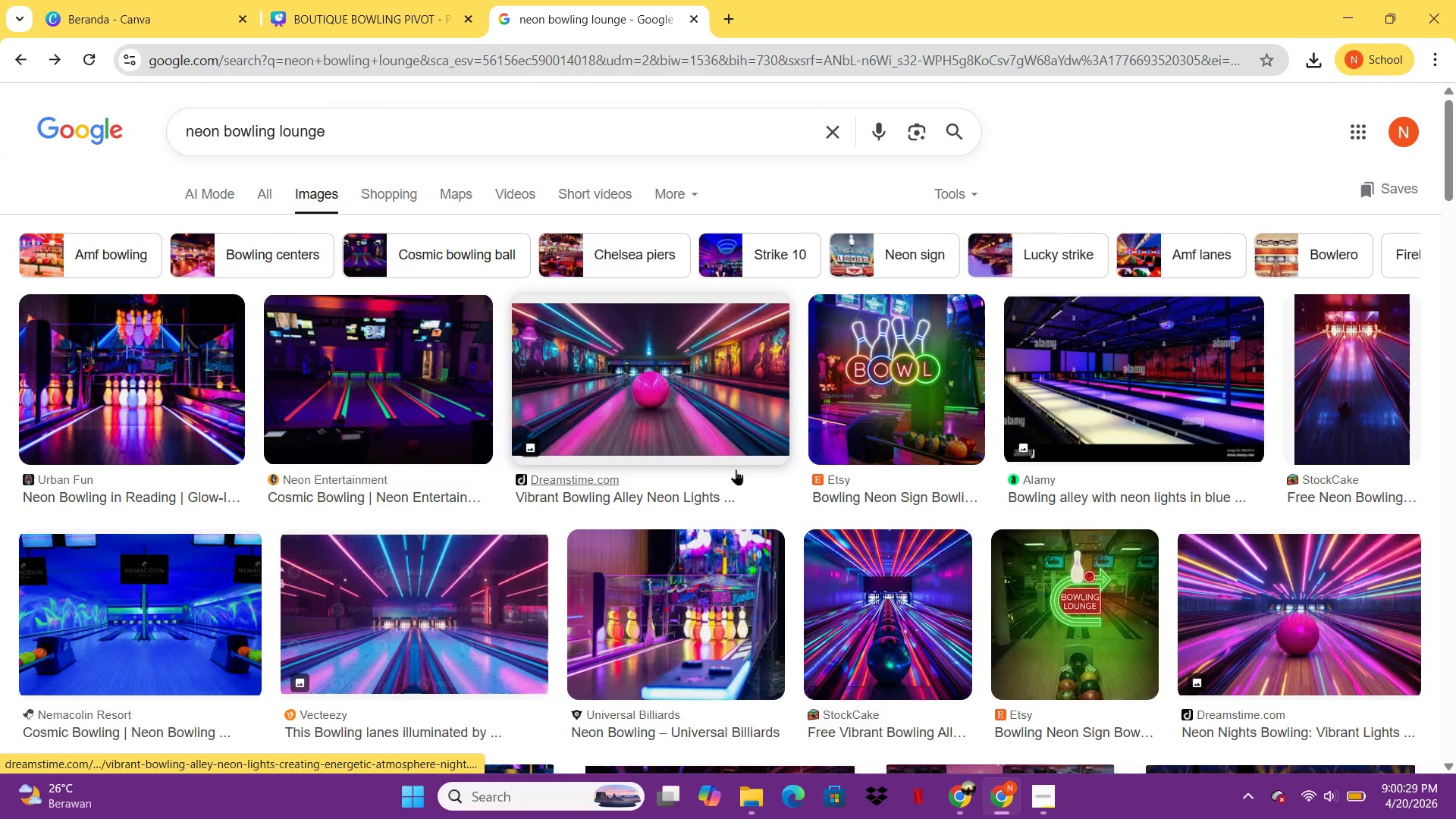 
left_click([726, 438])
 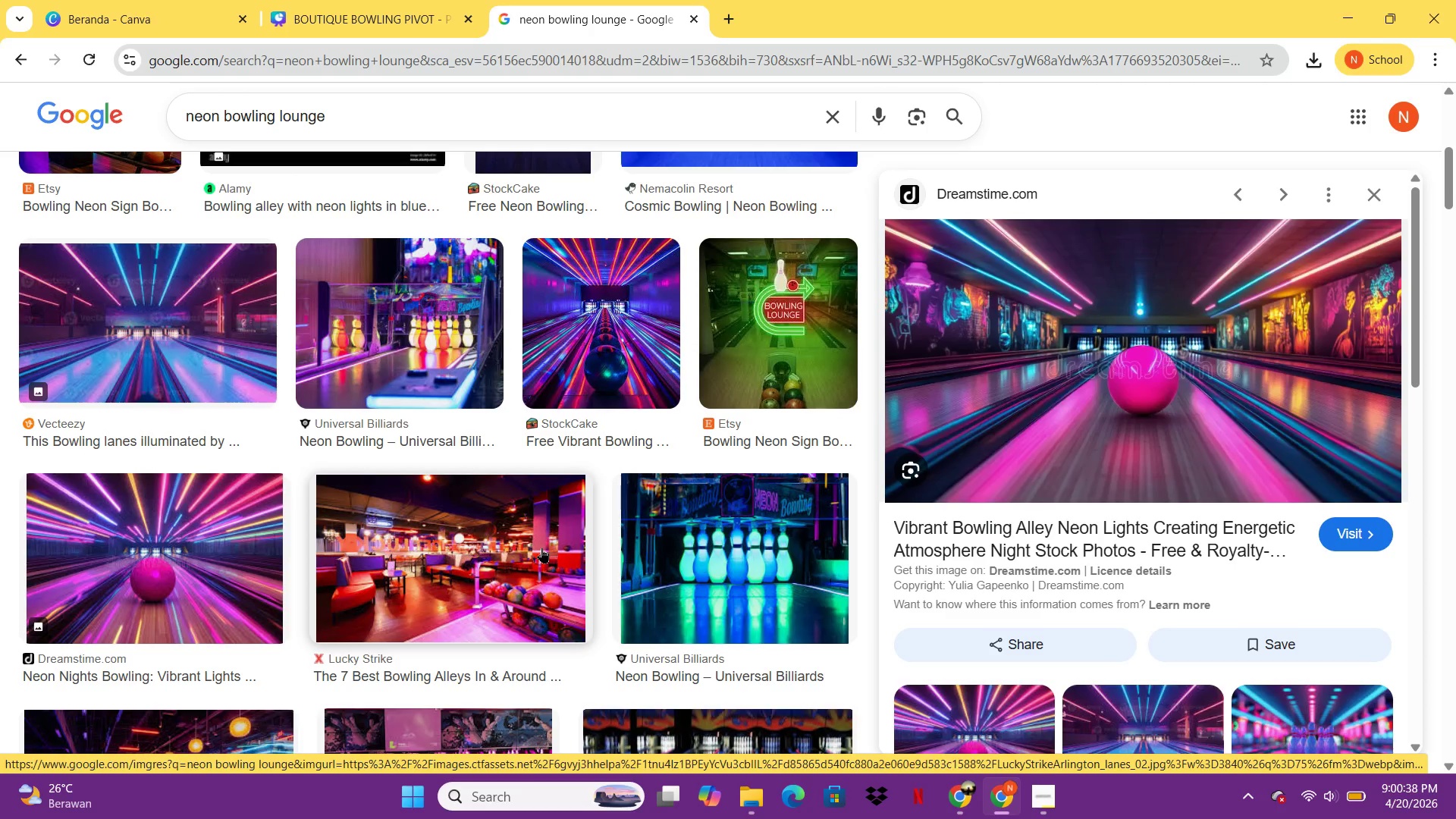 
wait(12.53)
 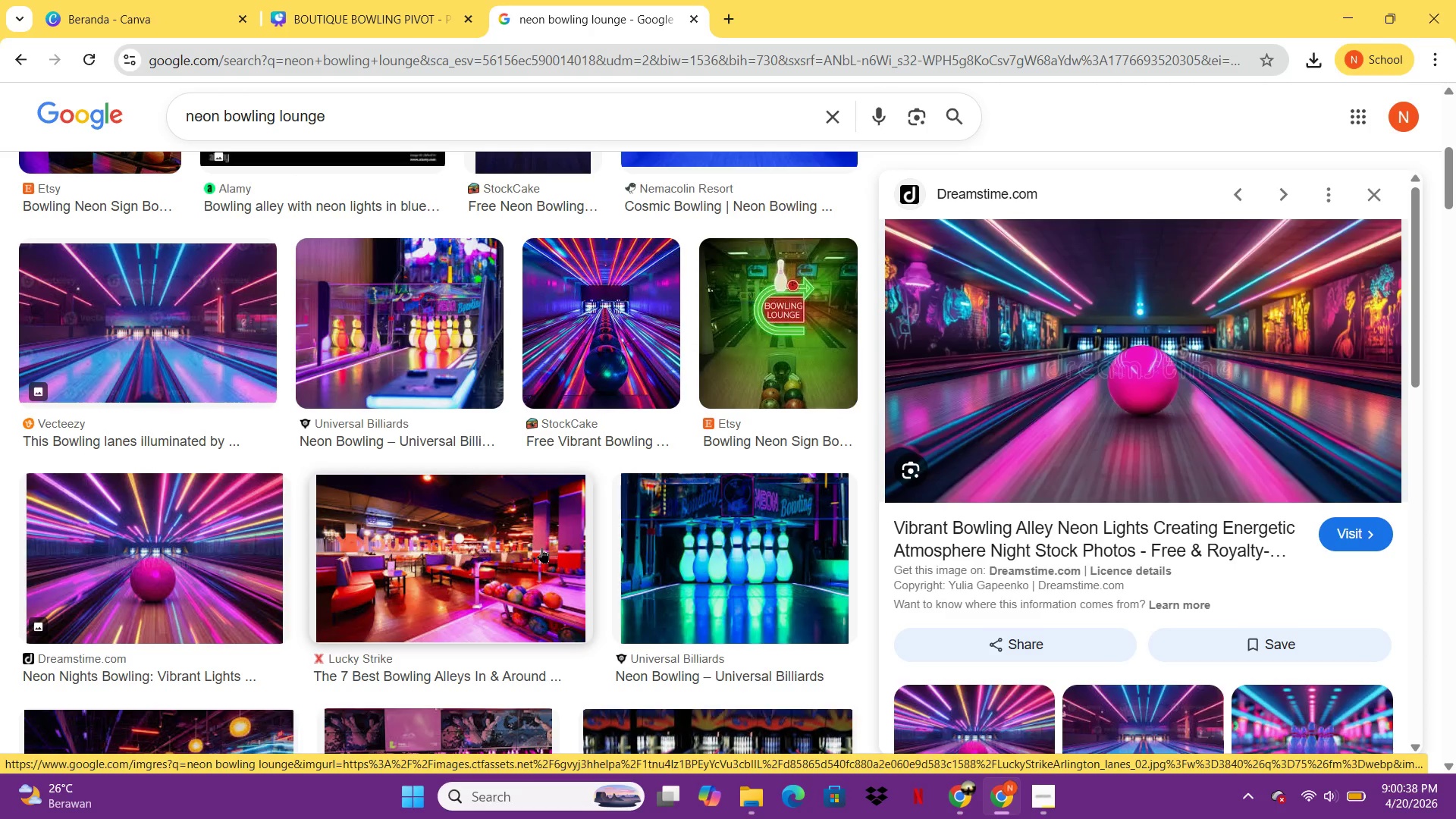 
left_click([214, 452])
 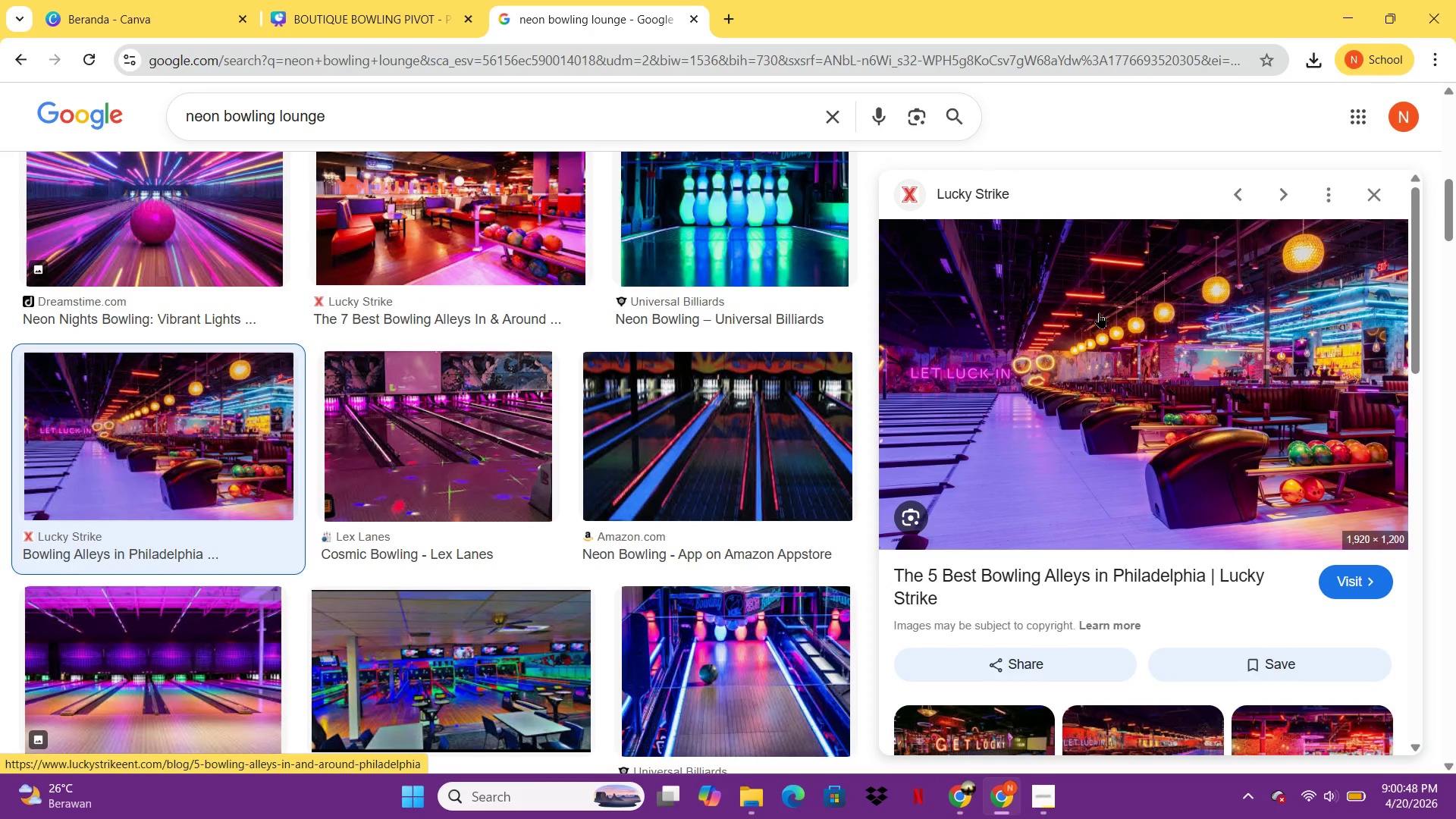 
wait(6.44)
 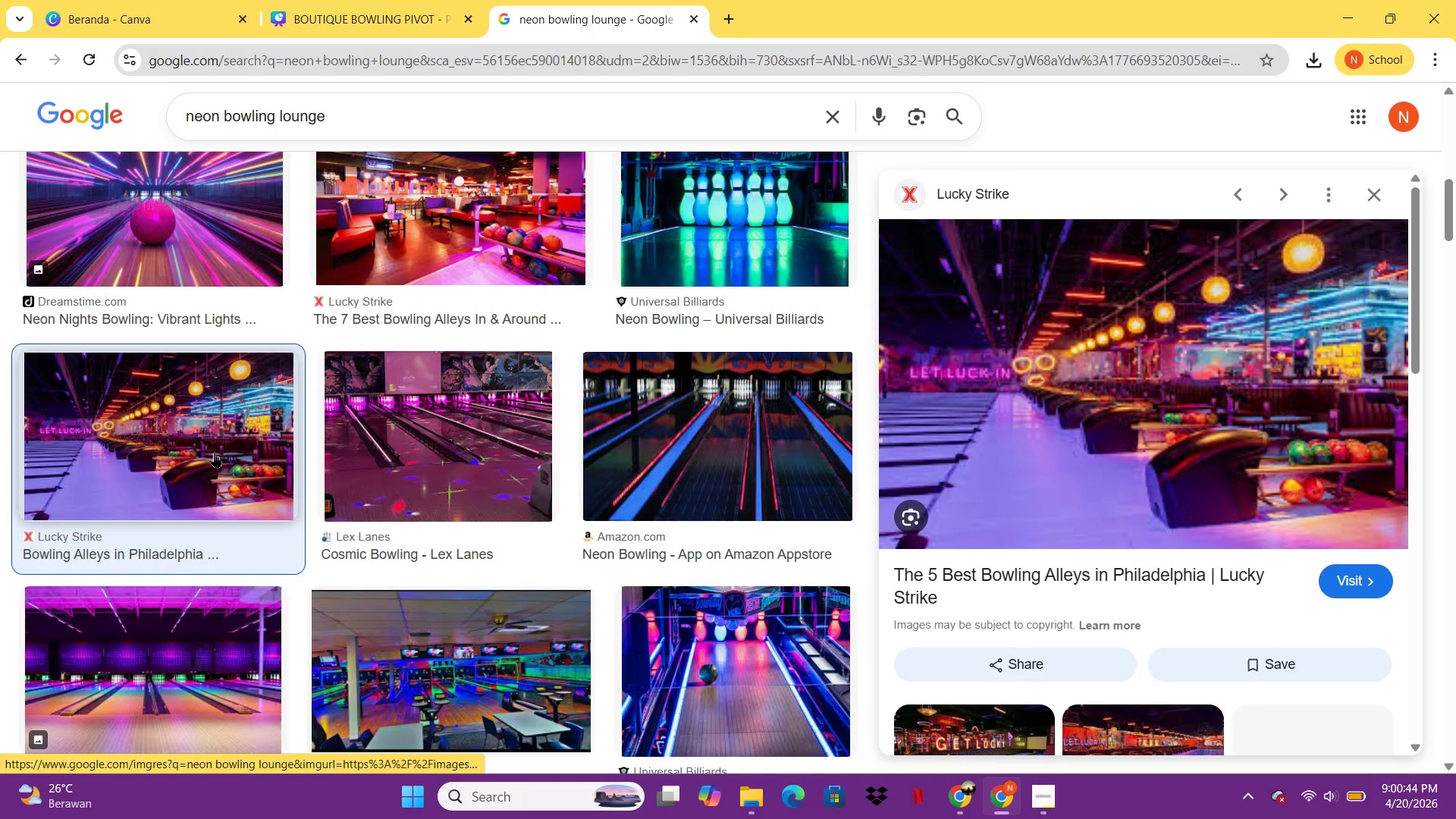 
left_click([1165, 635])
 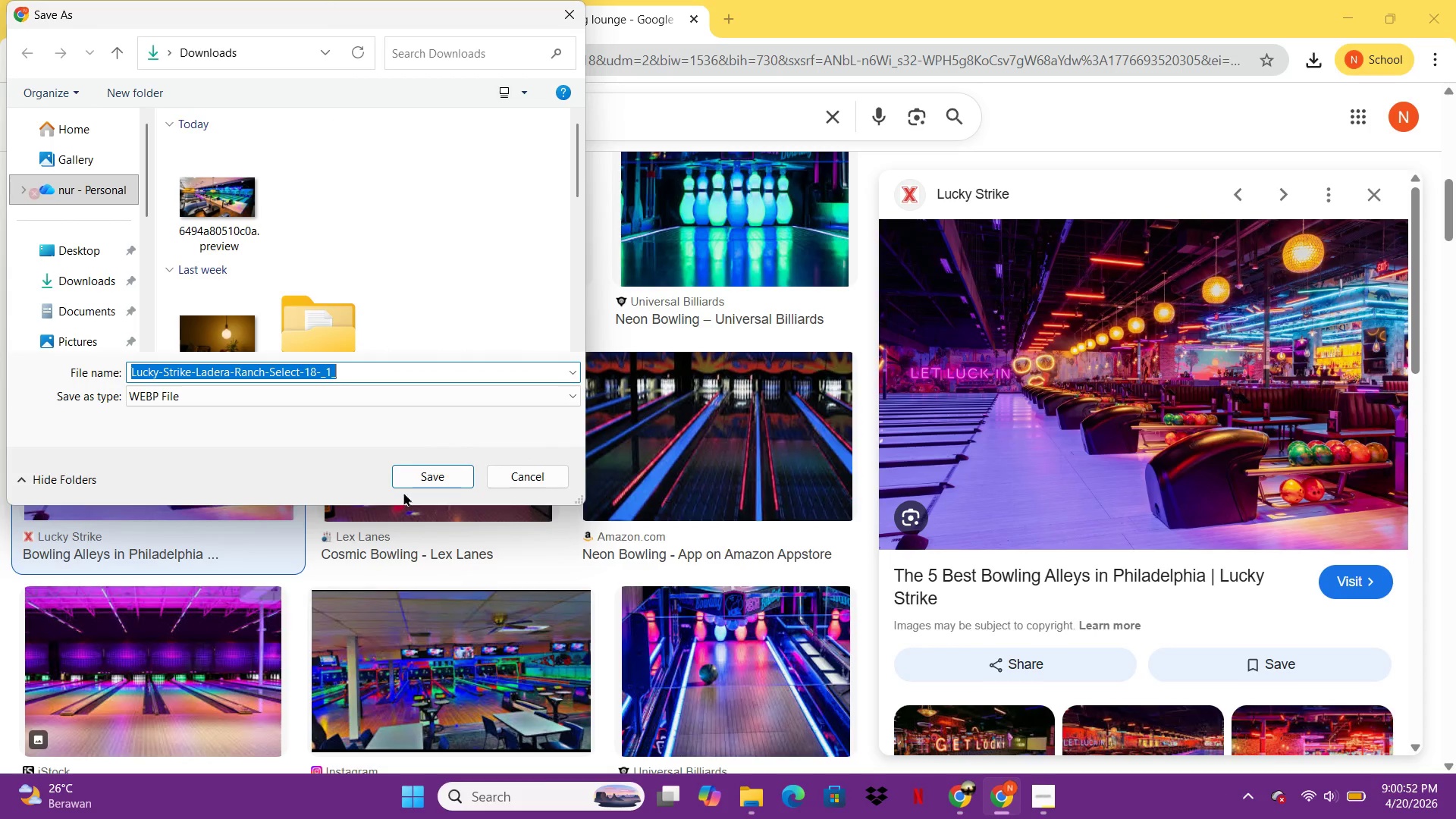 
left_click([422, 485])
 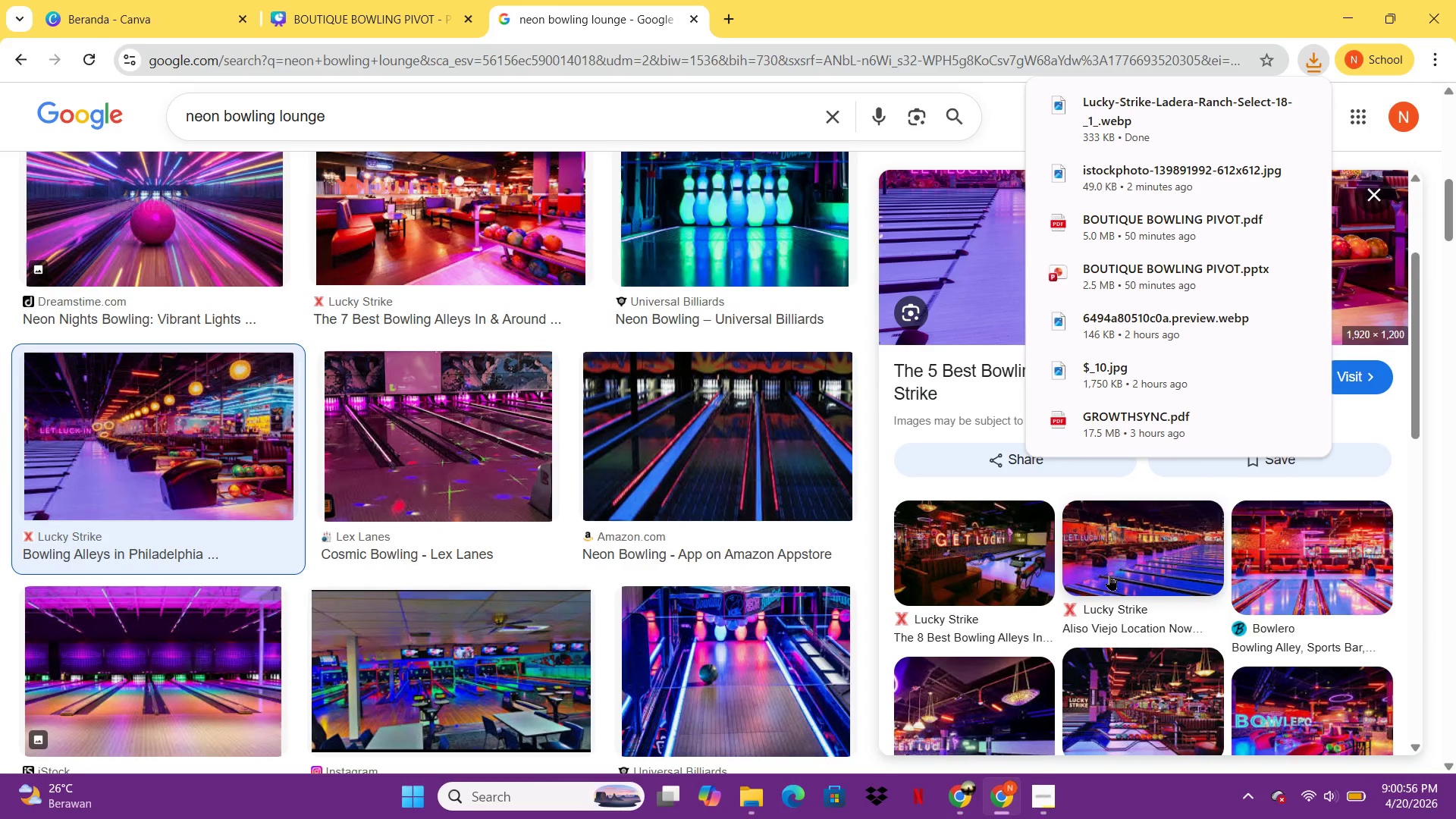 
left_click([1109, 575])
 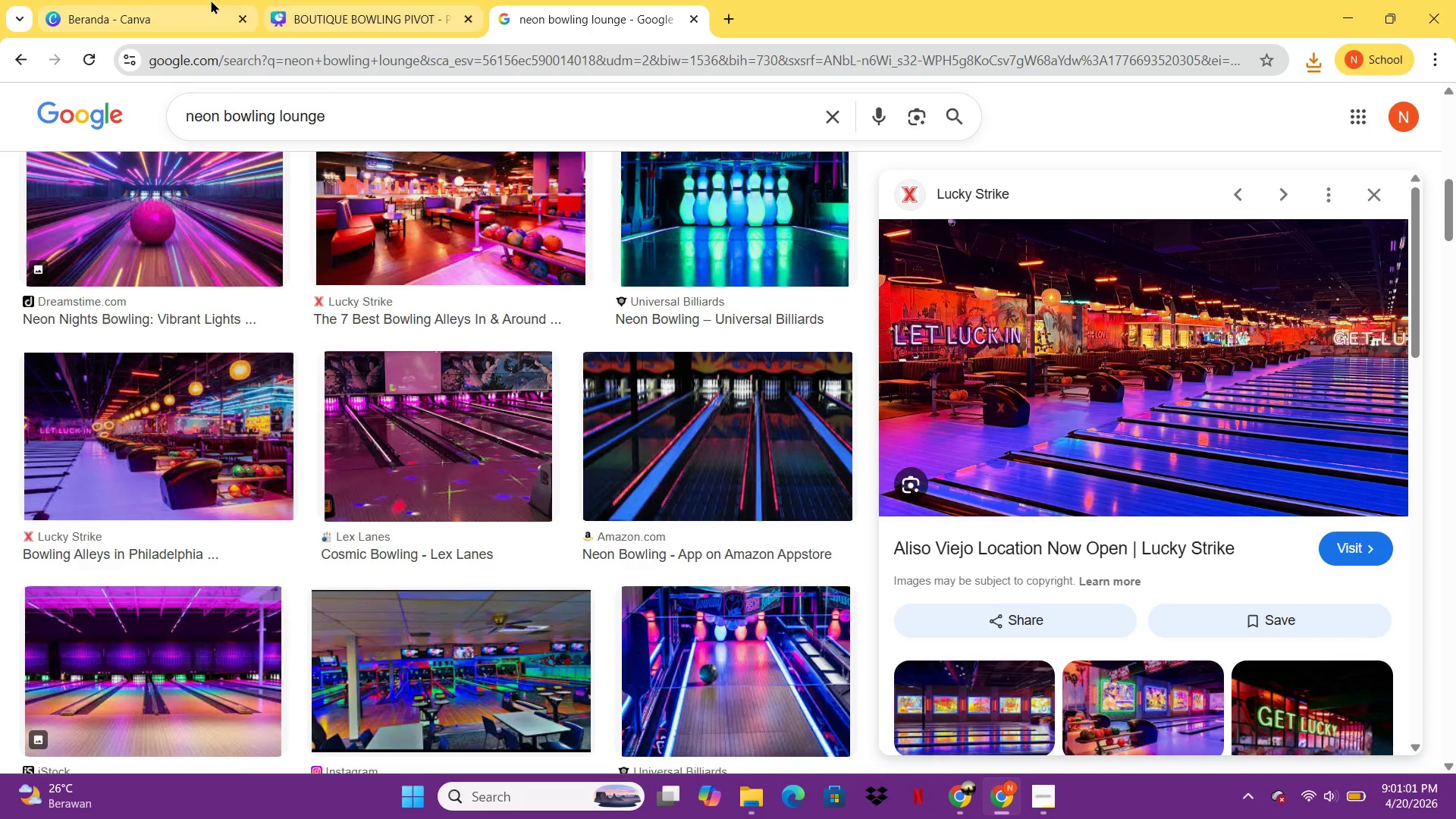 
wait(6.06)
 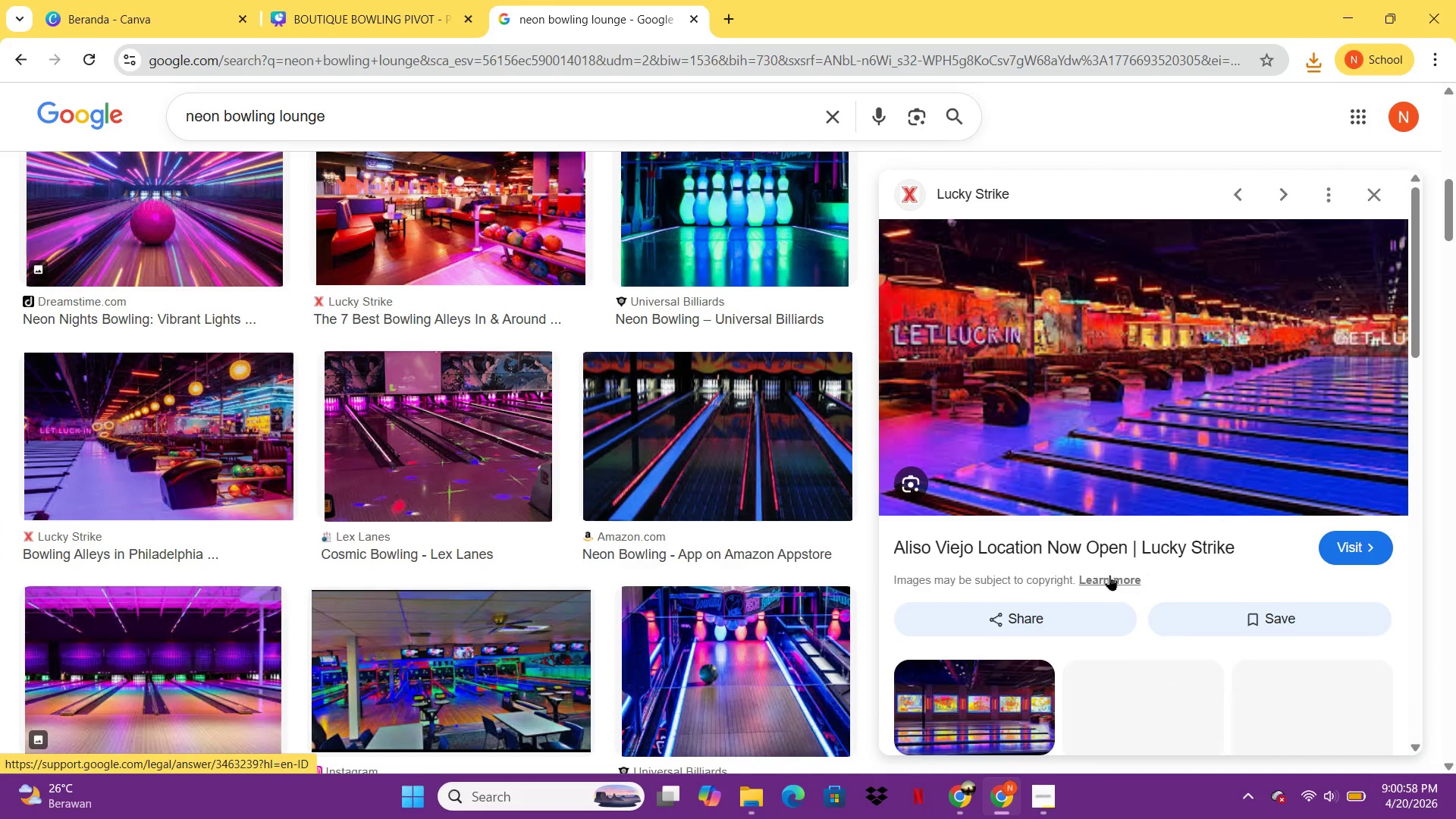 
left_click([307, 0])
 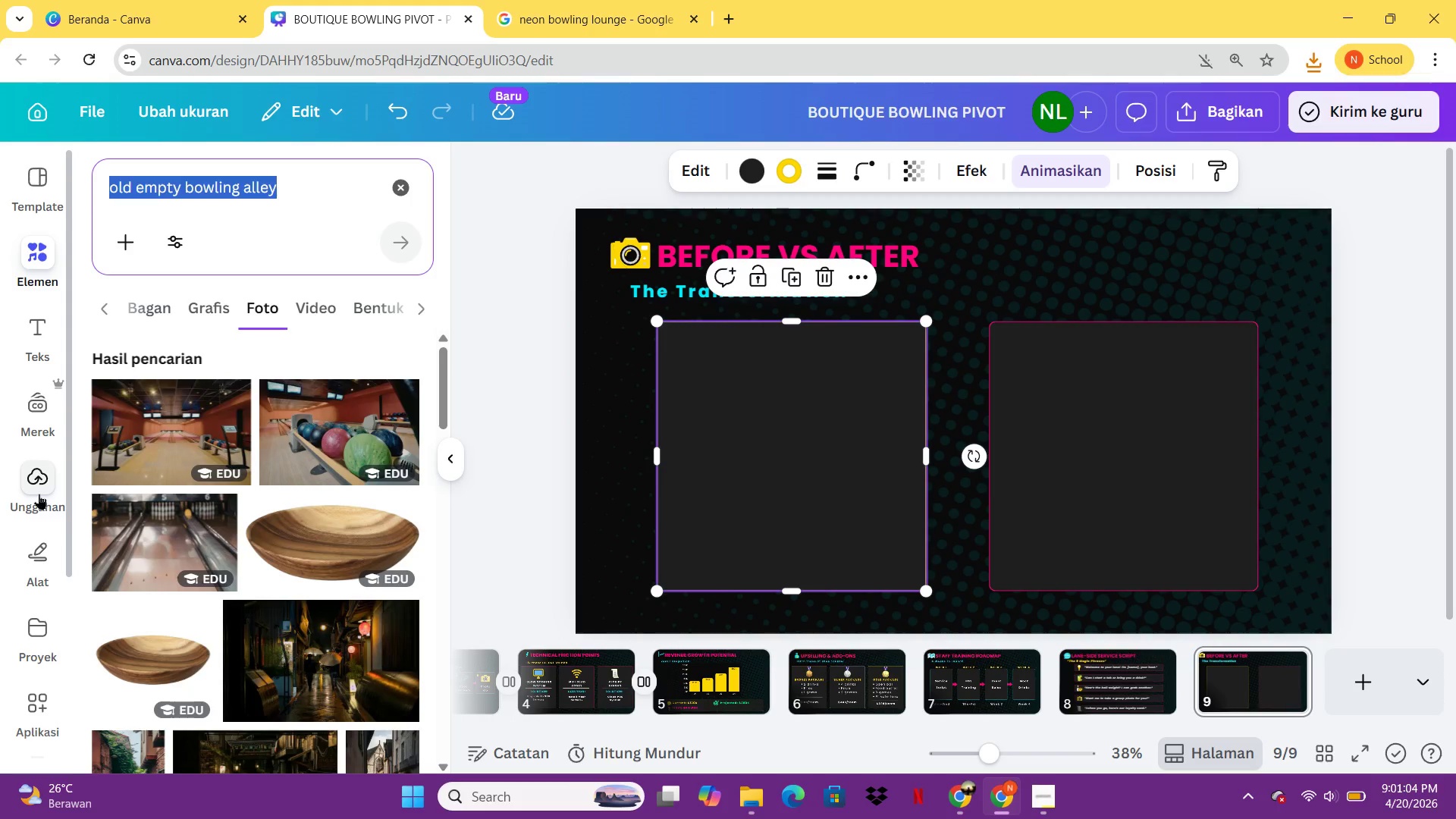 
left_click([39, 493])
 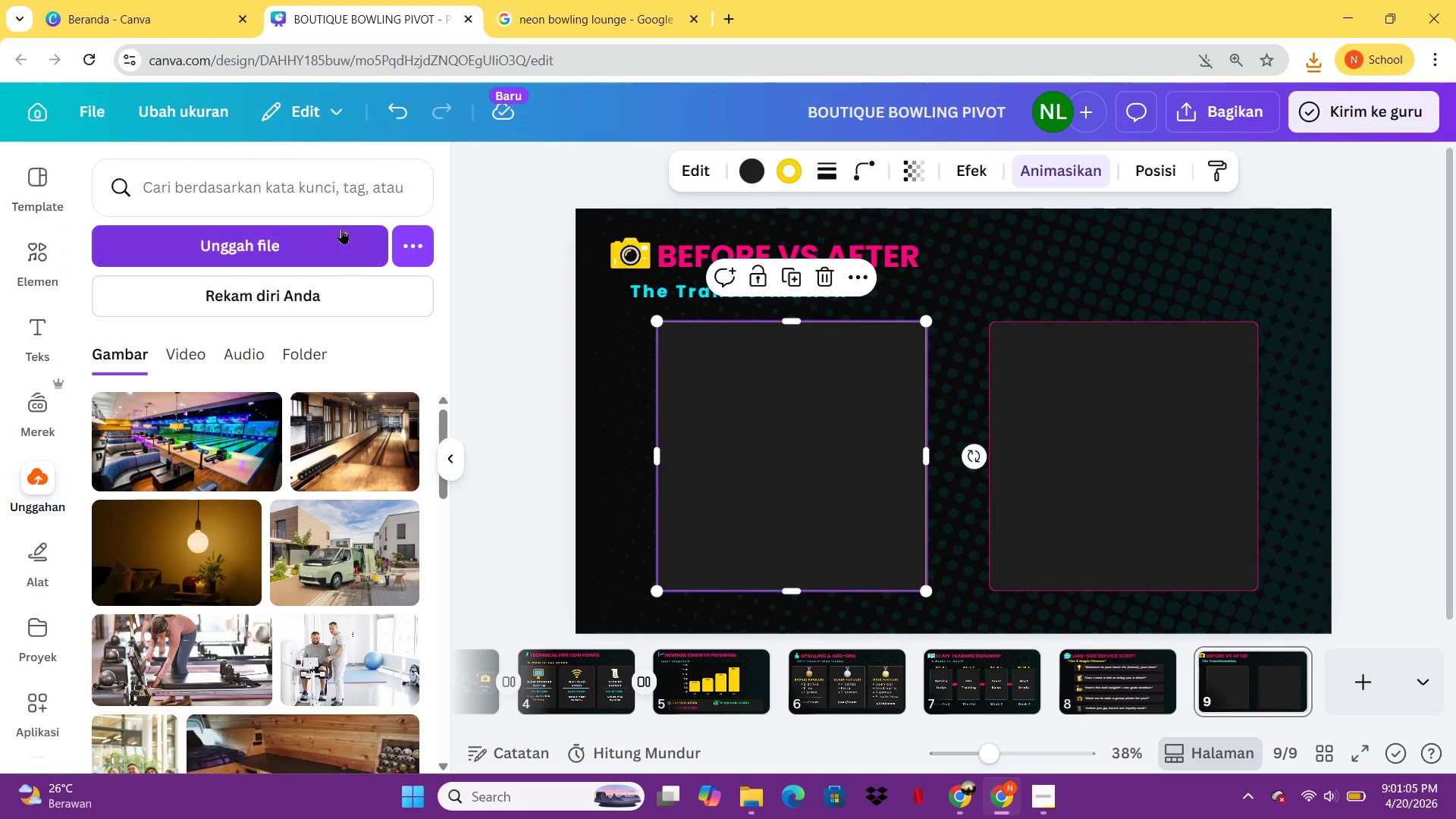 
left_click([341, 228])
 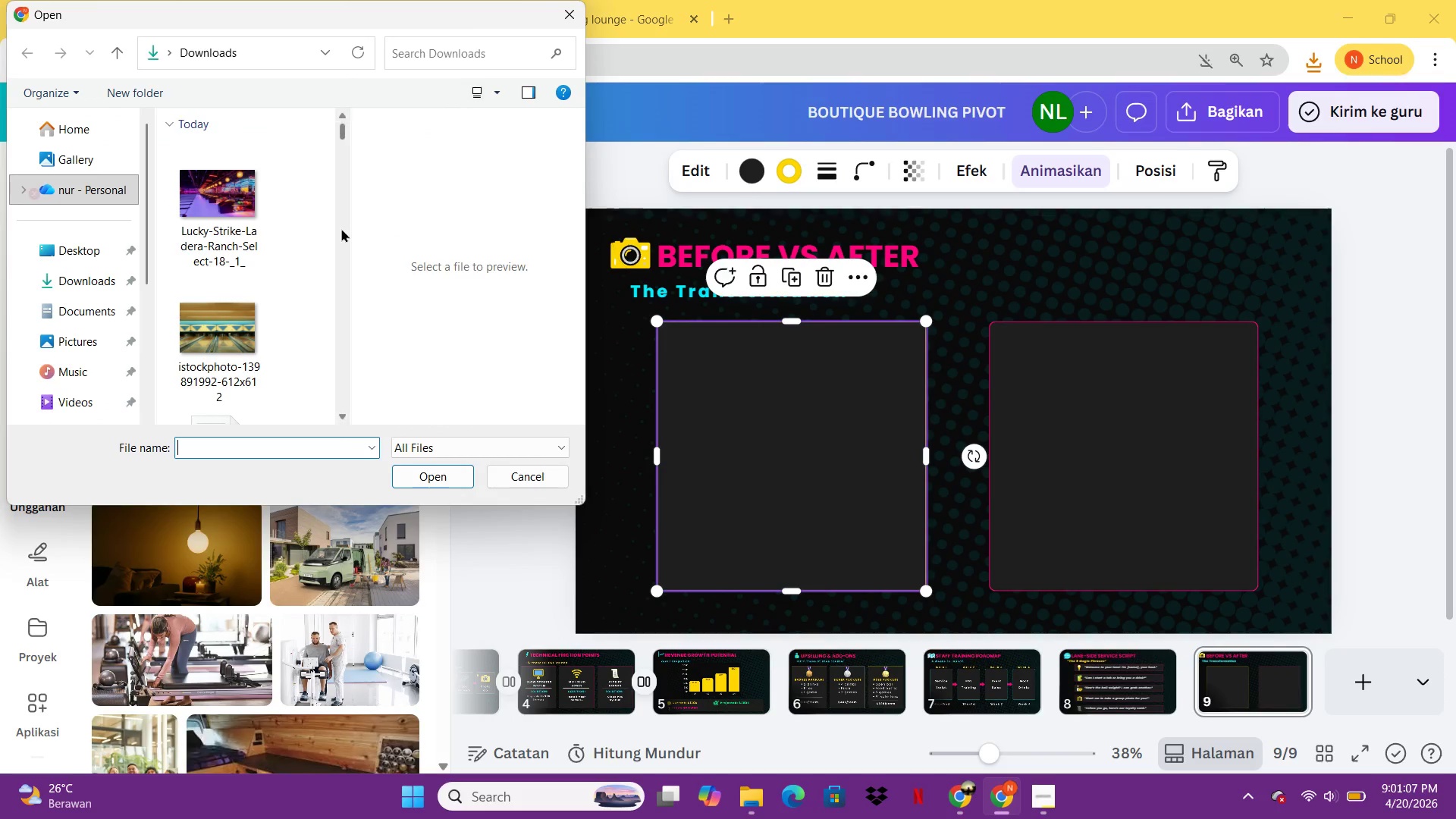 
left_click([245, 228])
 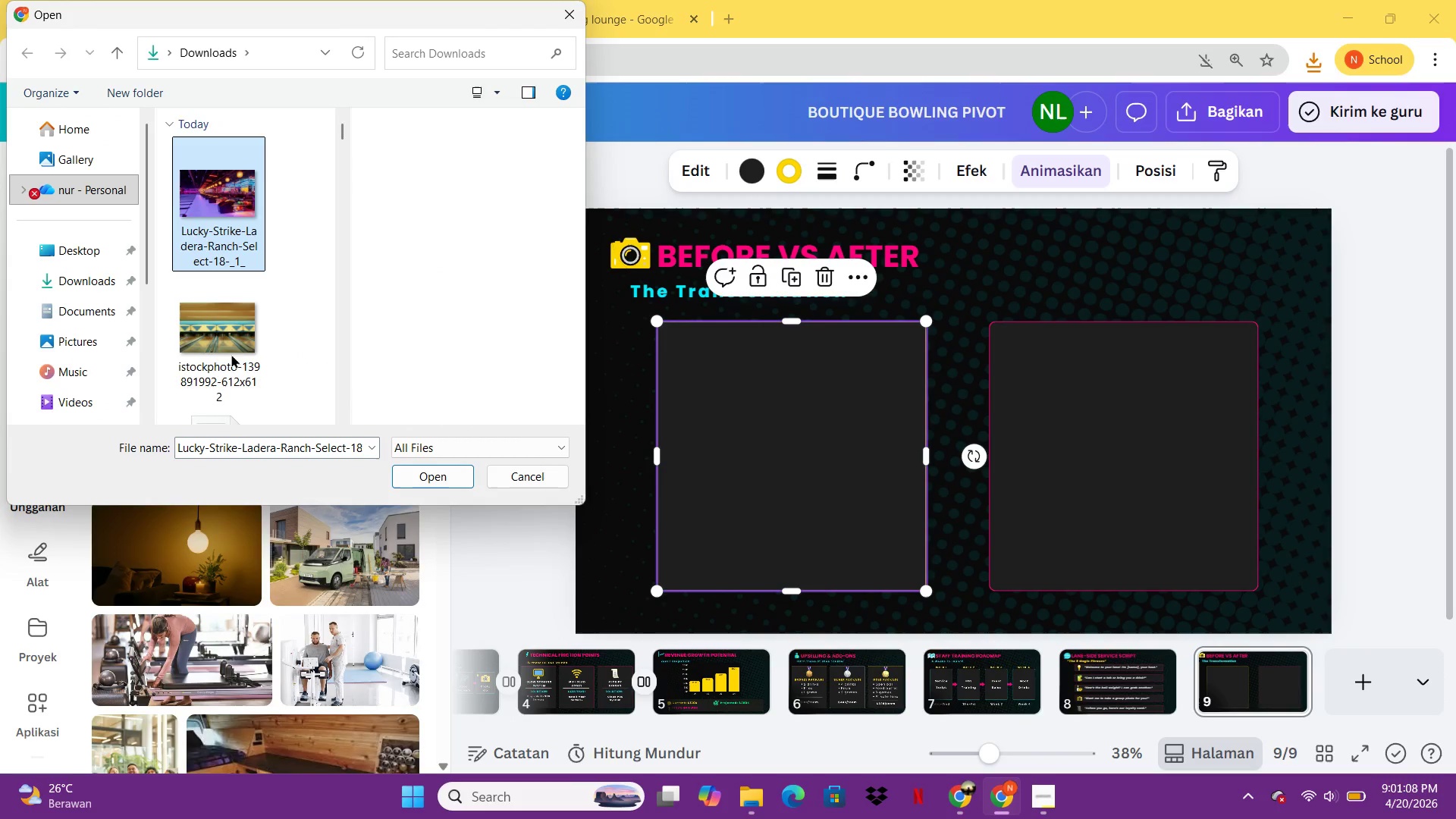 
hold_key(key=ControlLeft, duration=0.42)
left_click([231, 363])
 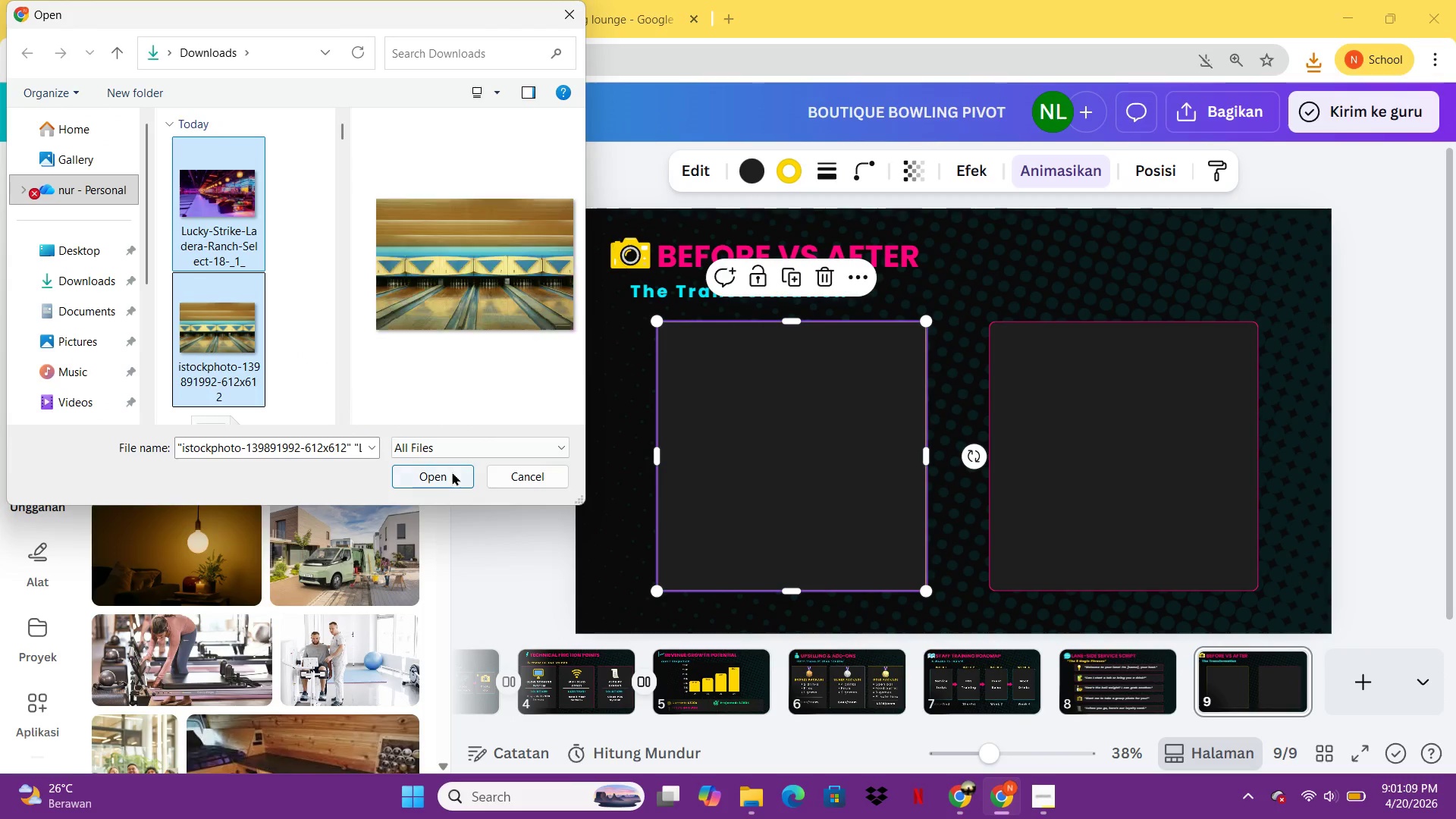 
left_click([449, 471])
 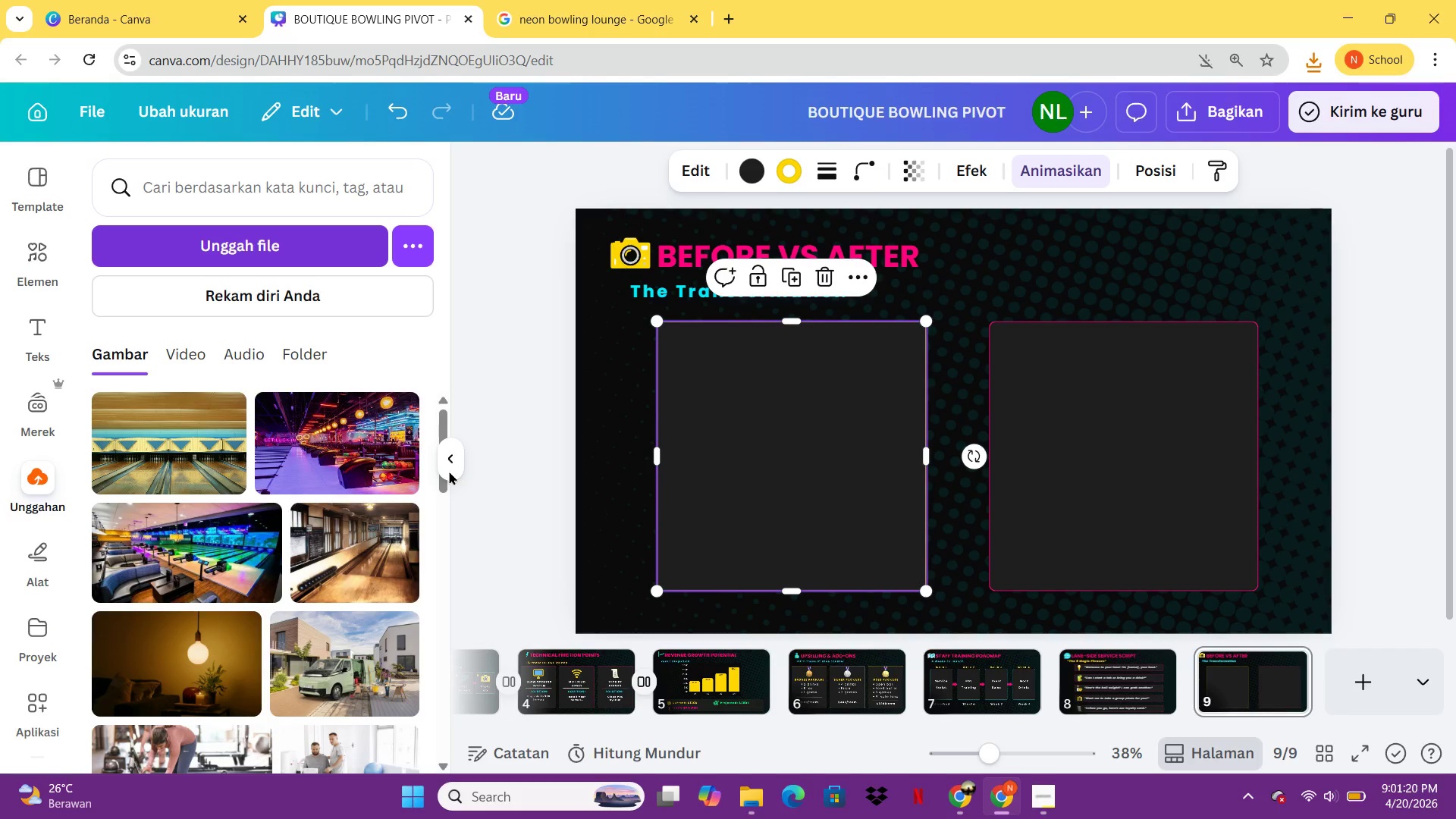 
wait(15.86)
 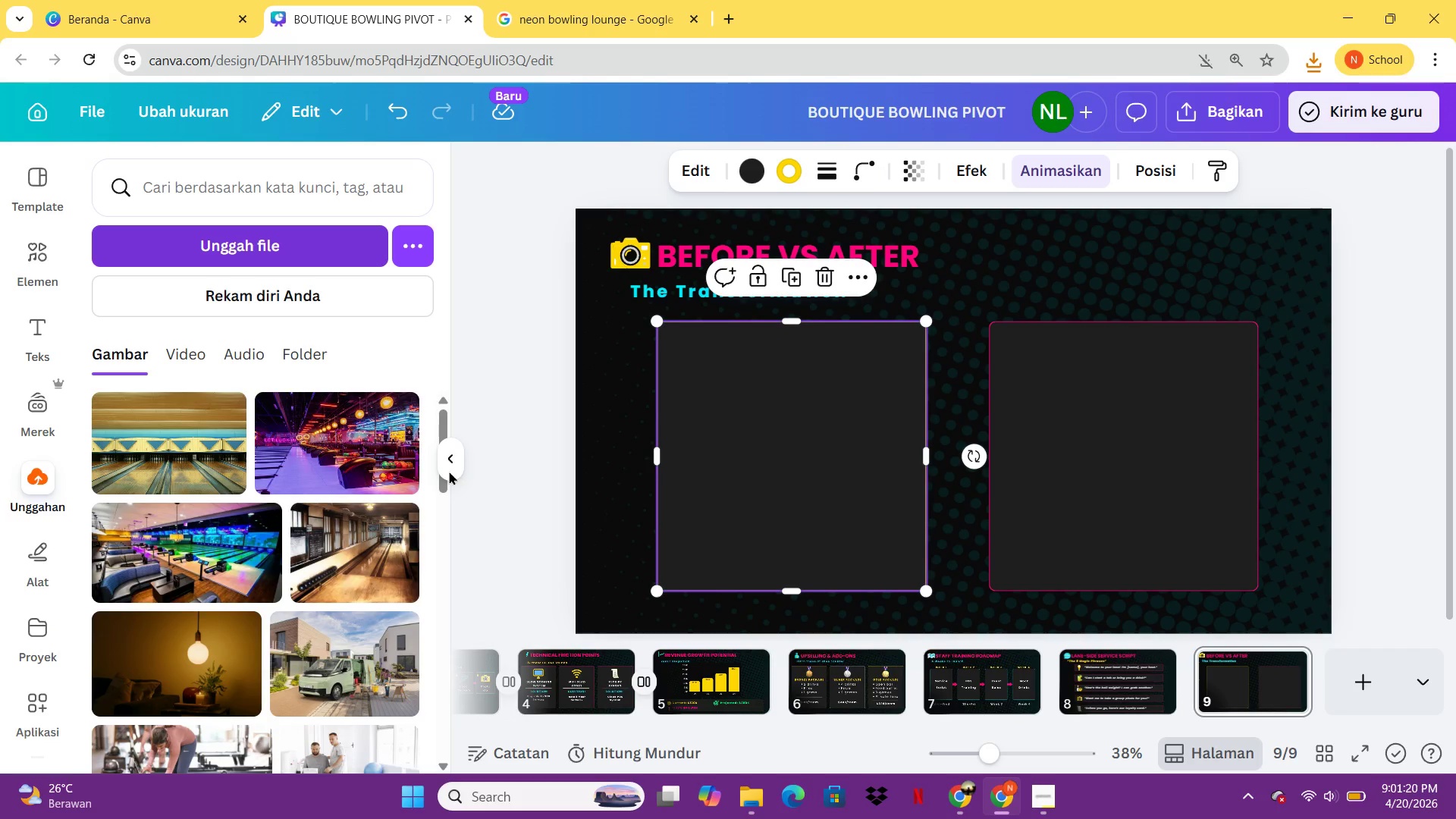 
left_click([700, 687])
 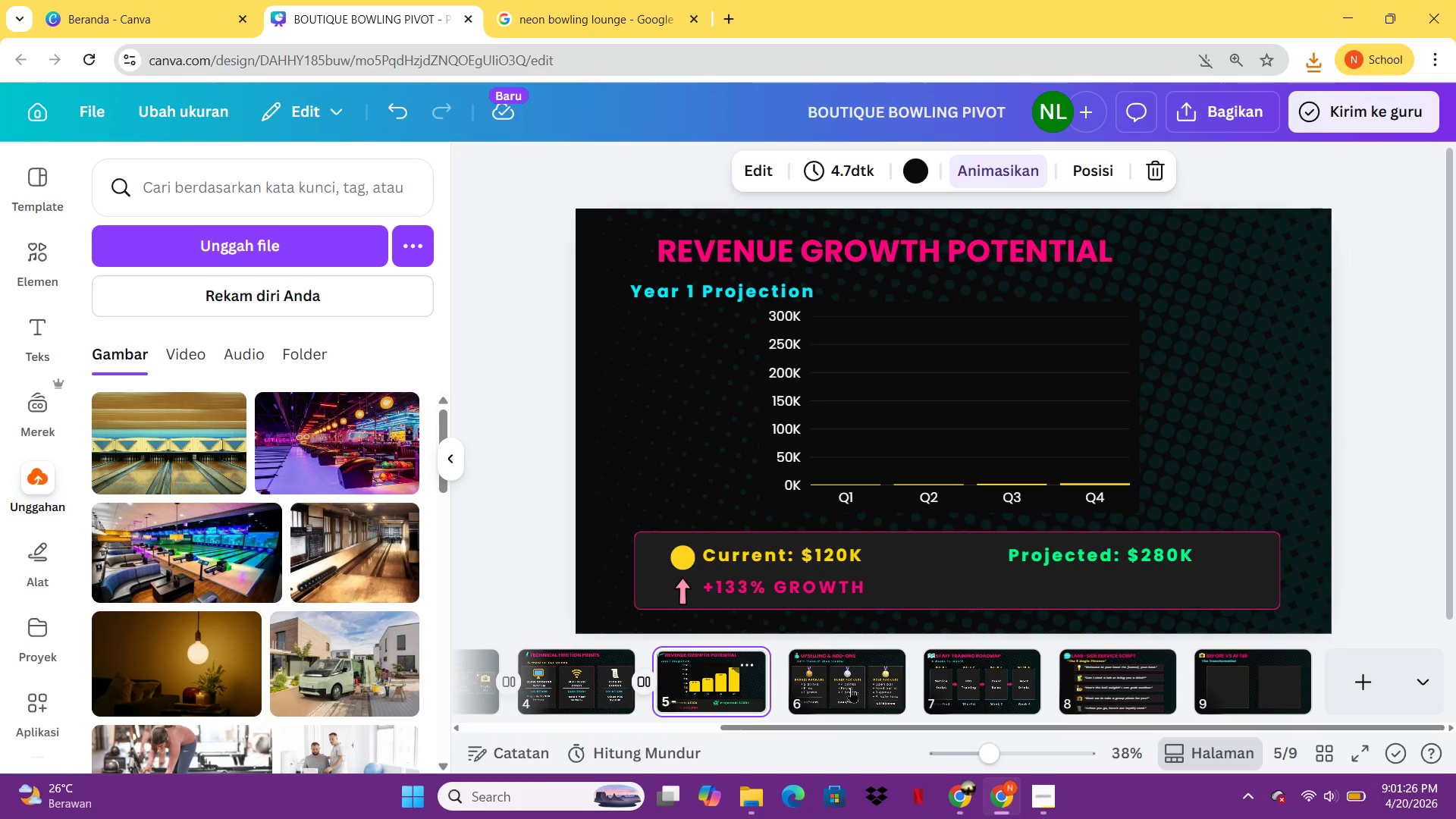 
left_click([853, 686])
 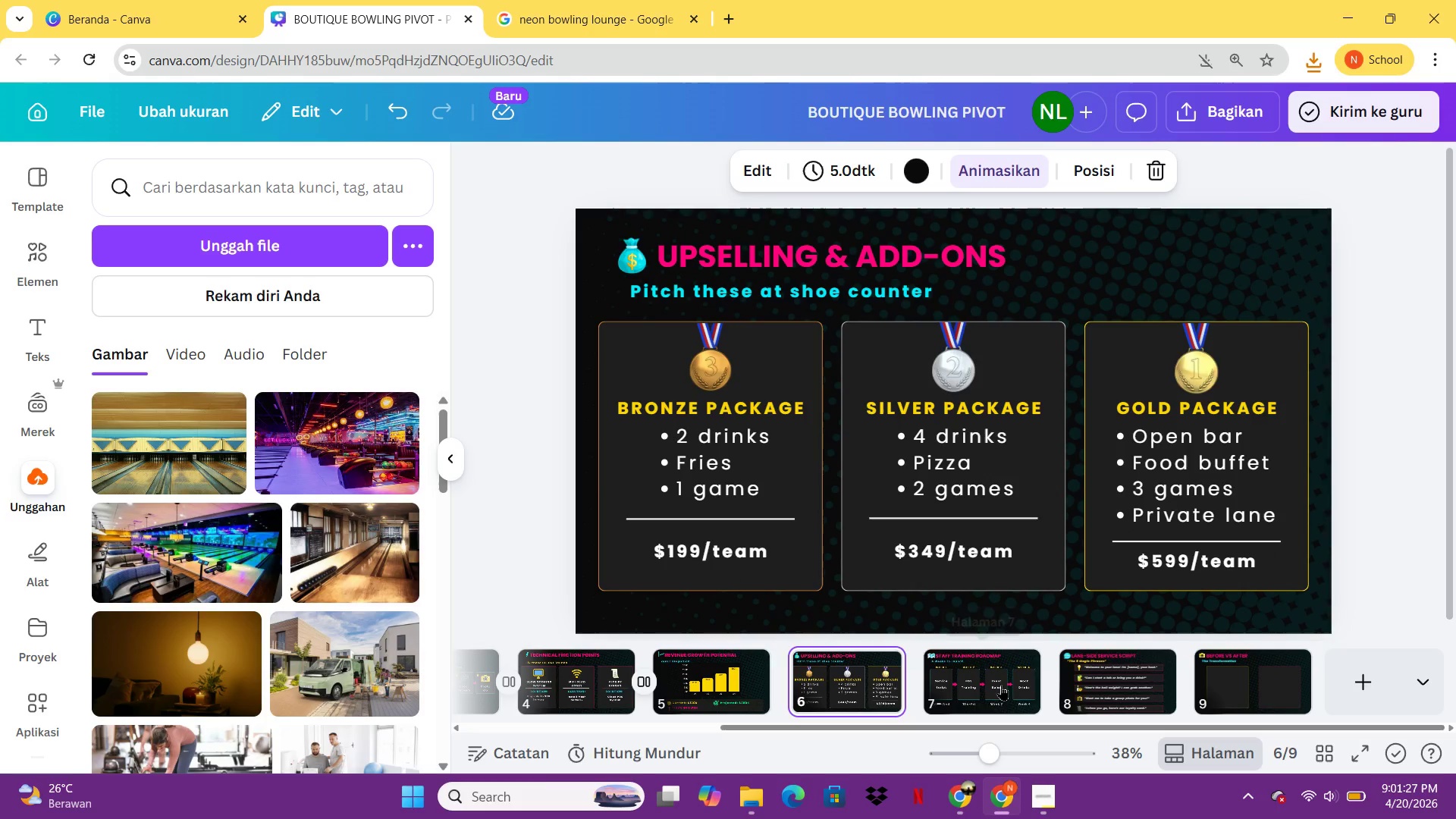 
left_click([1006, 681])
 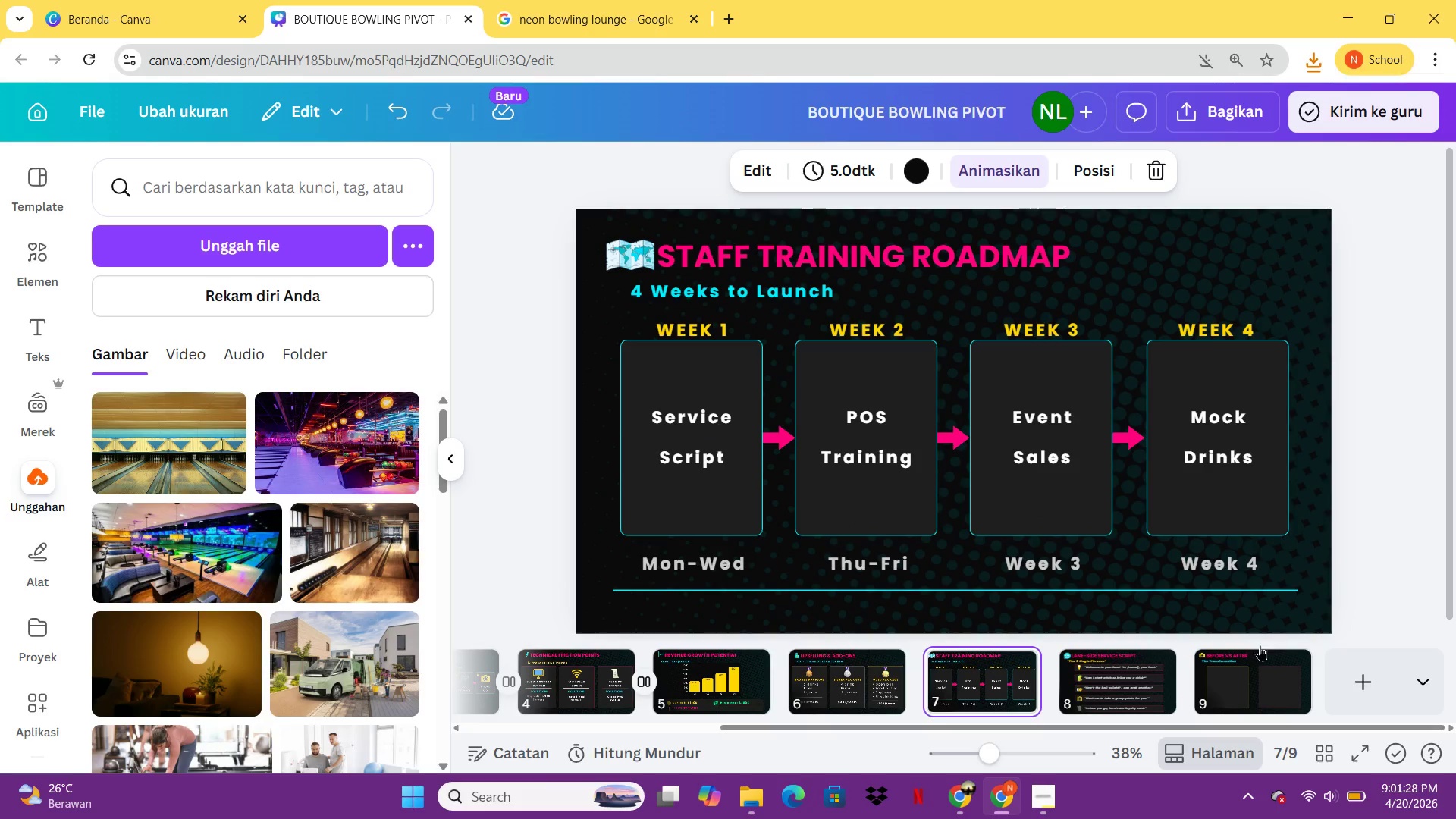 
left_click([1259, 656])
 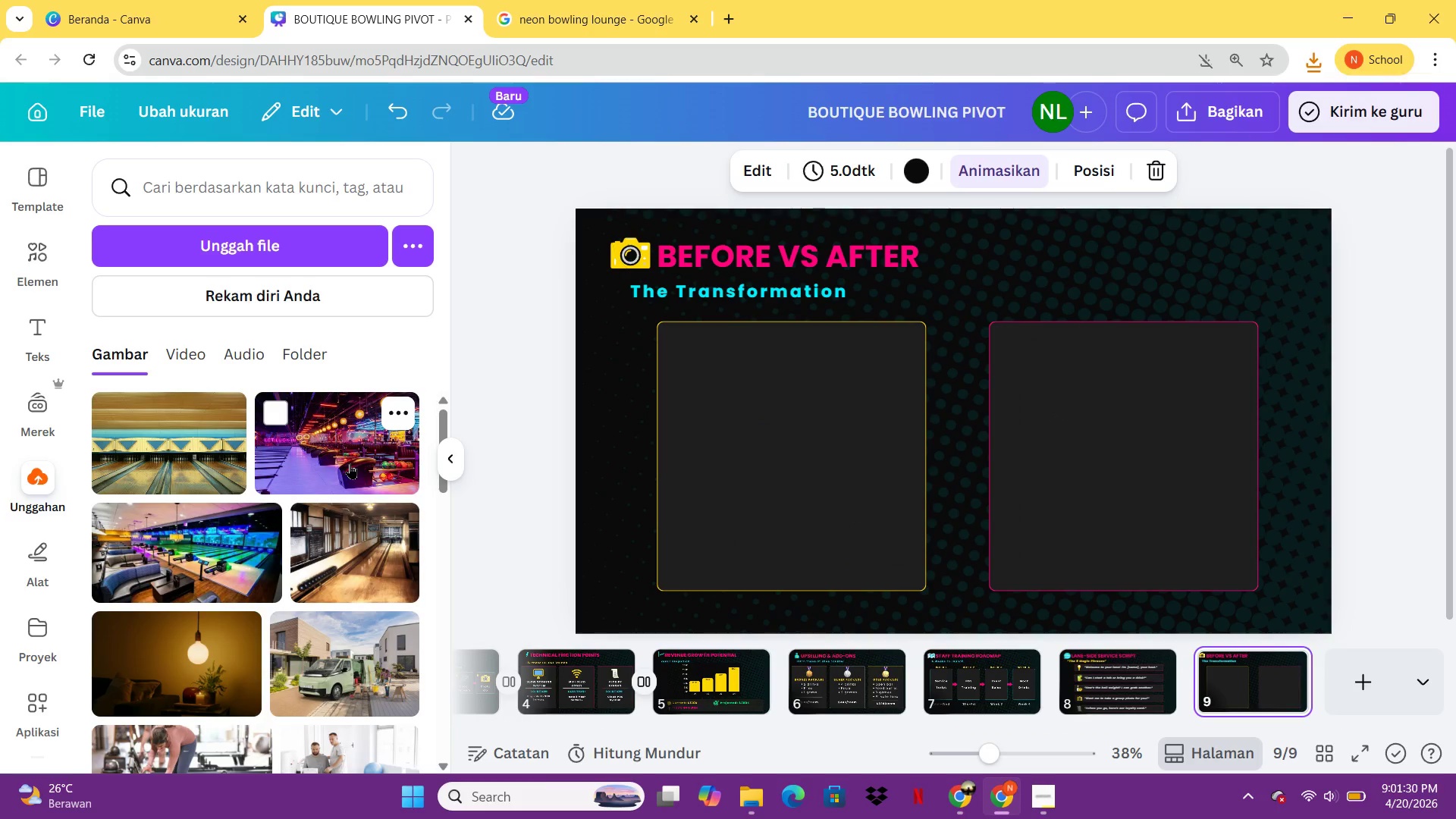 
left_click([171, 450])
 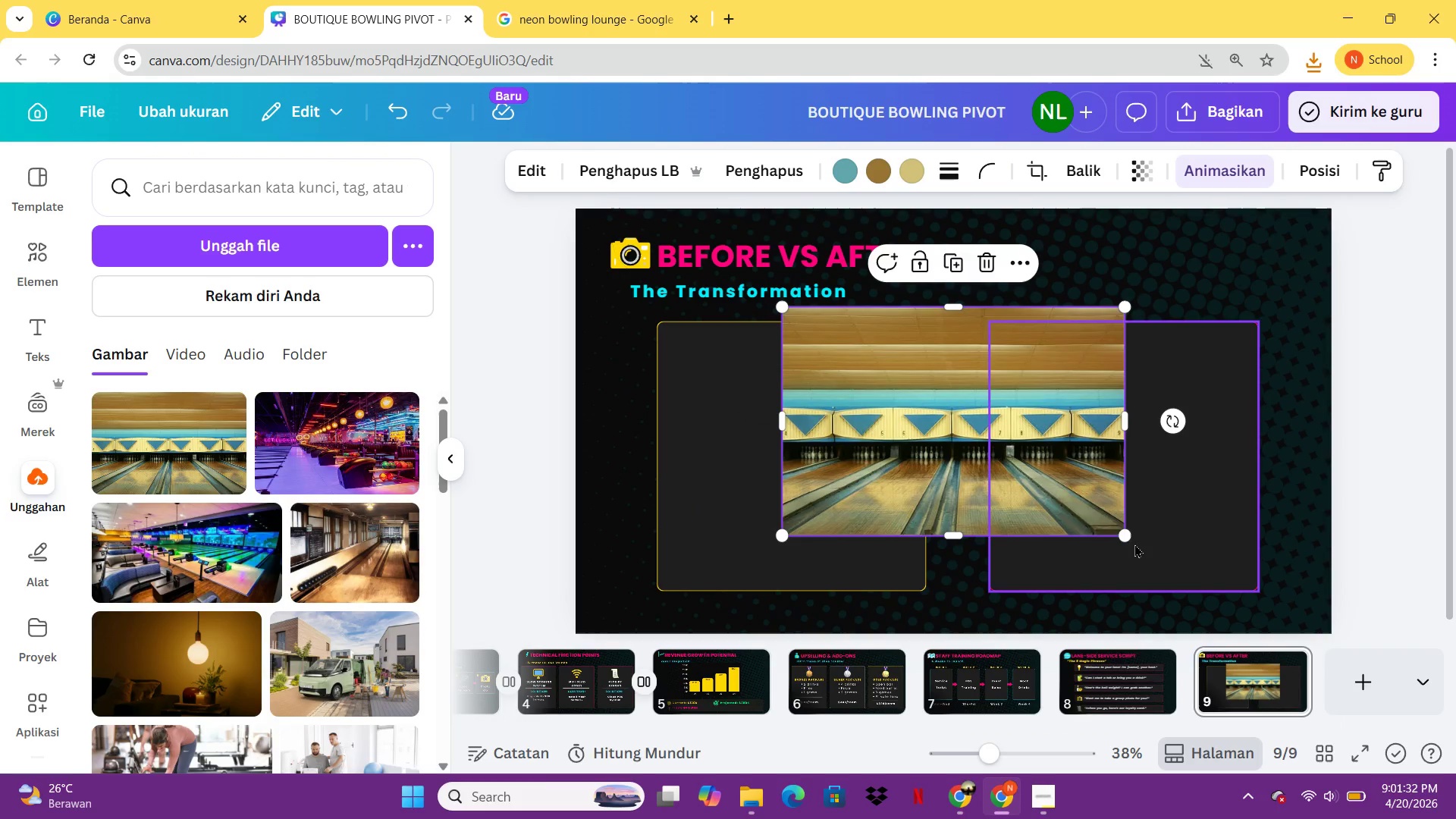 
left_click_drag(start_coordinate=[1124, 536], to_coordinate=[985, 425])
 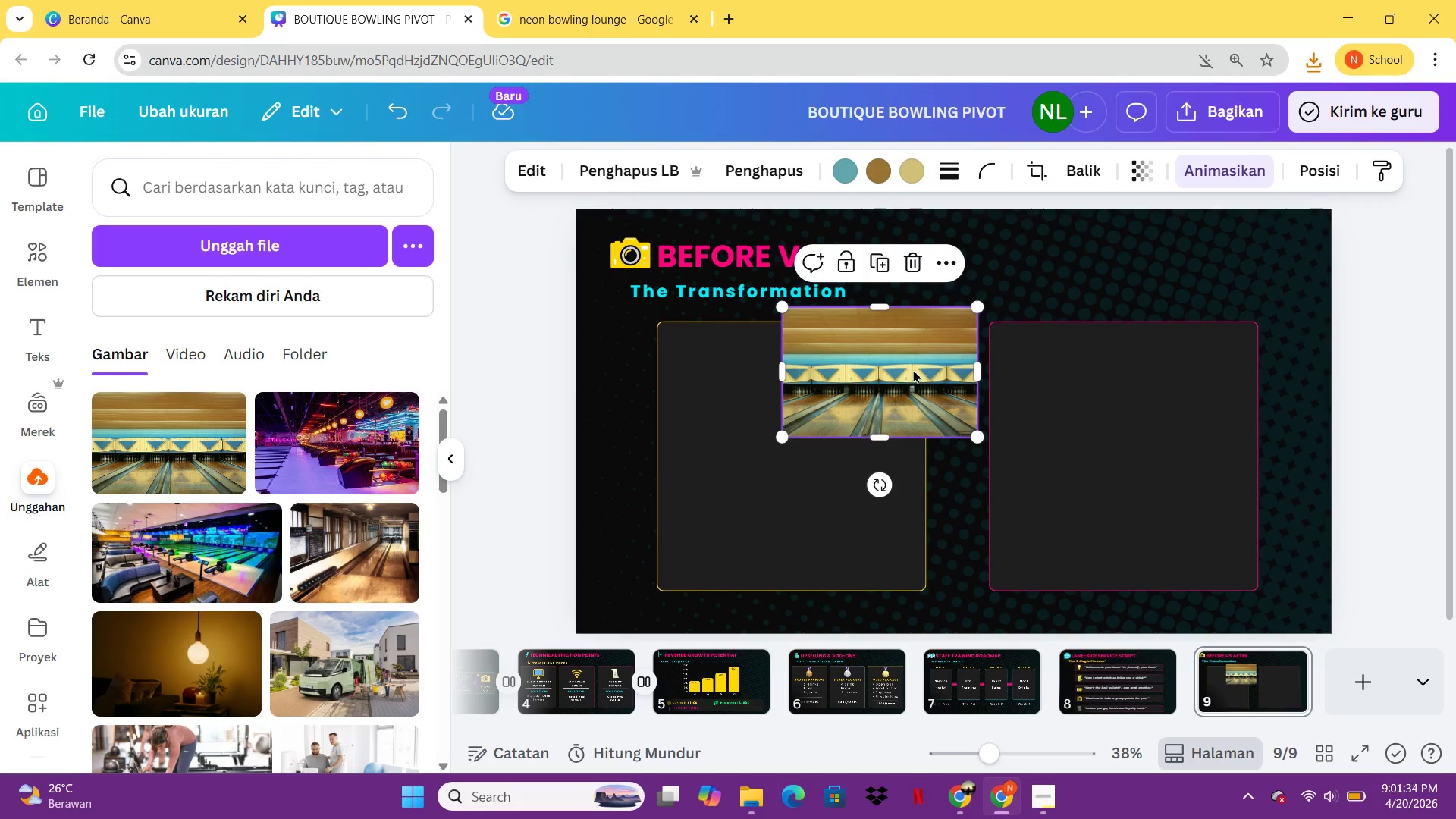 
left_click_drag(start_coordinate=[911, 369], to_coordinate=[818, 402])
 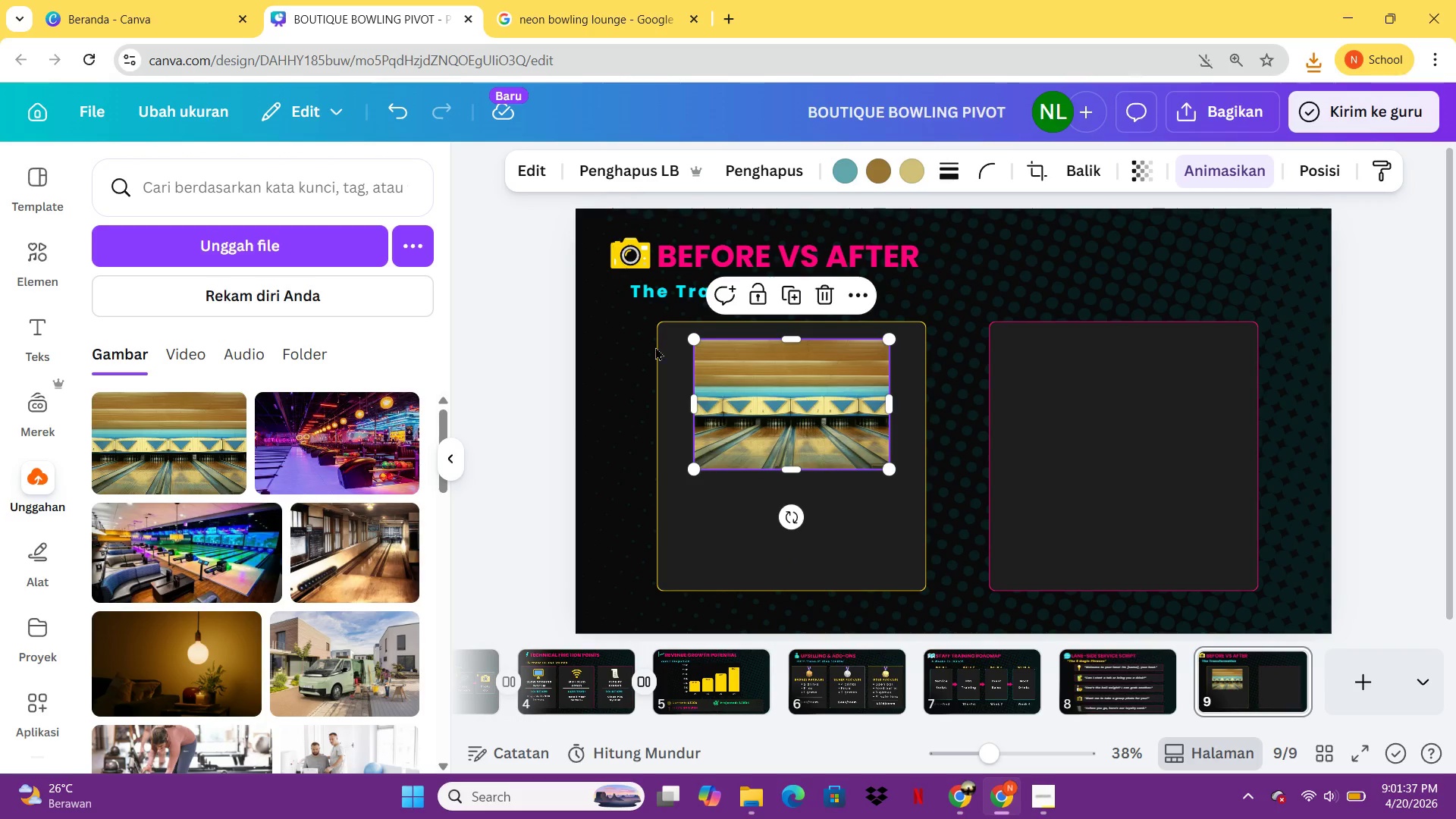 
left_click([353, 405])
 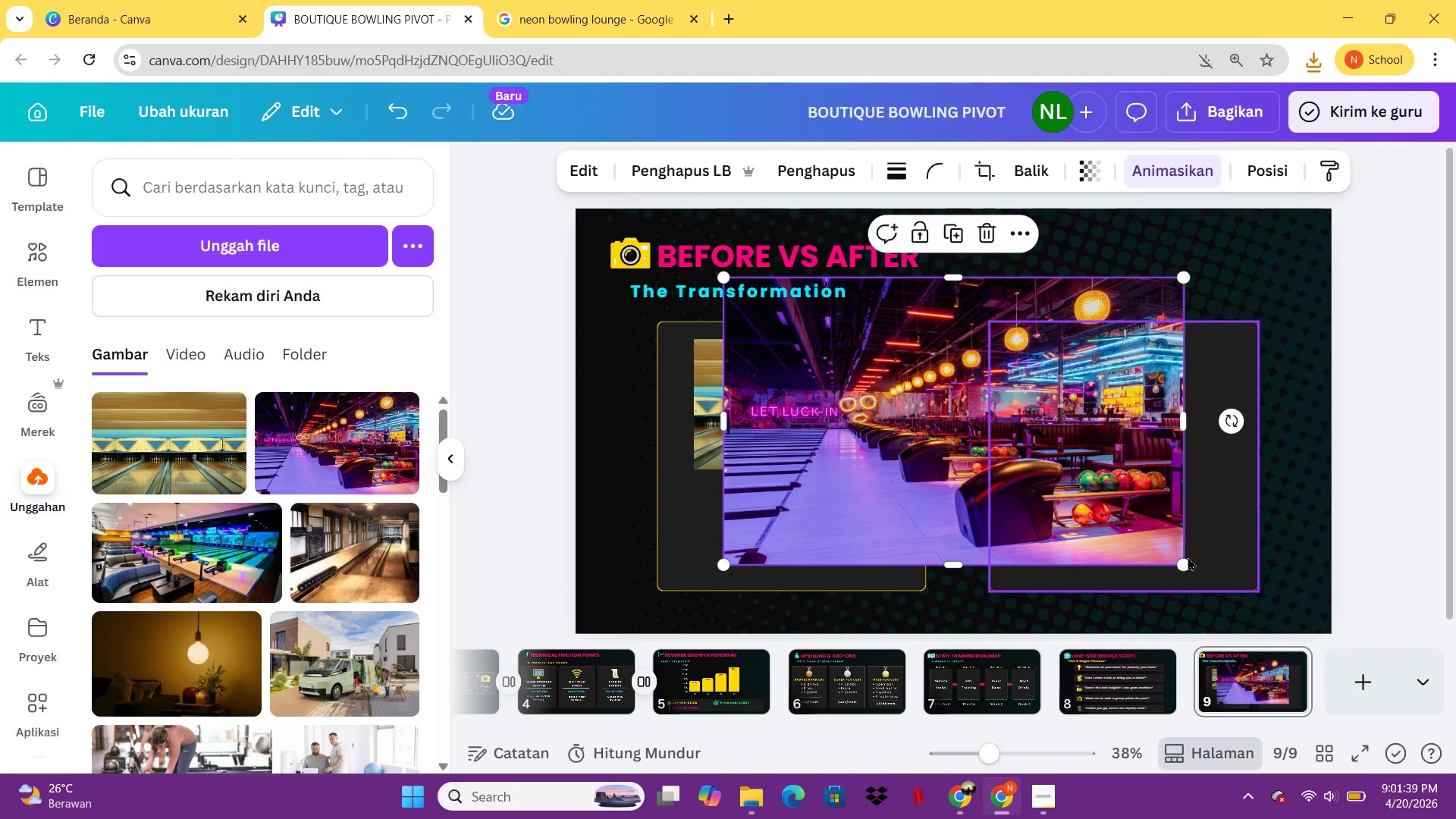 
left_click_drag(start_coordinate=[1180, 560], to_coordinate=[973, 397])
 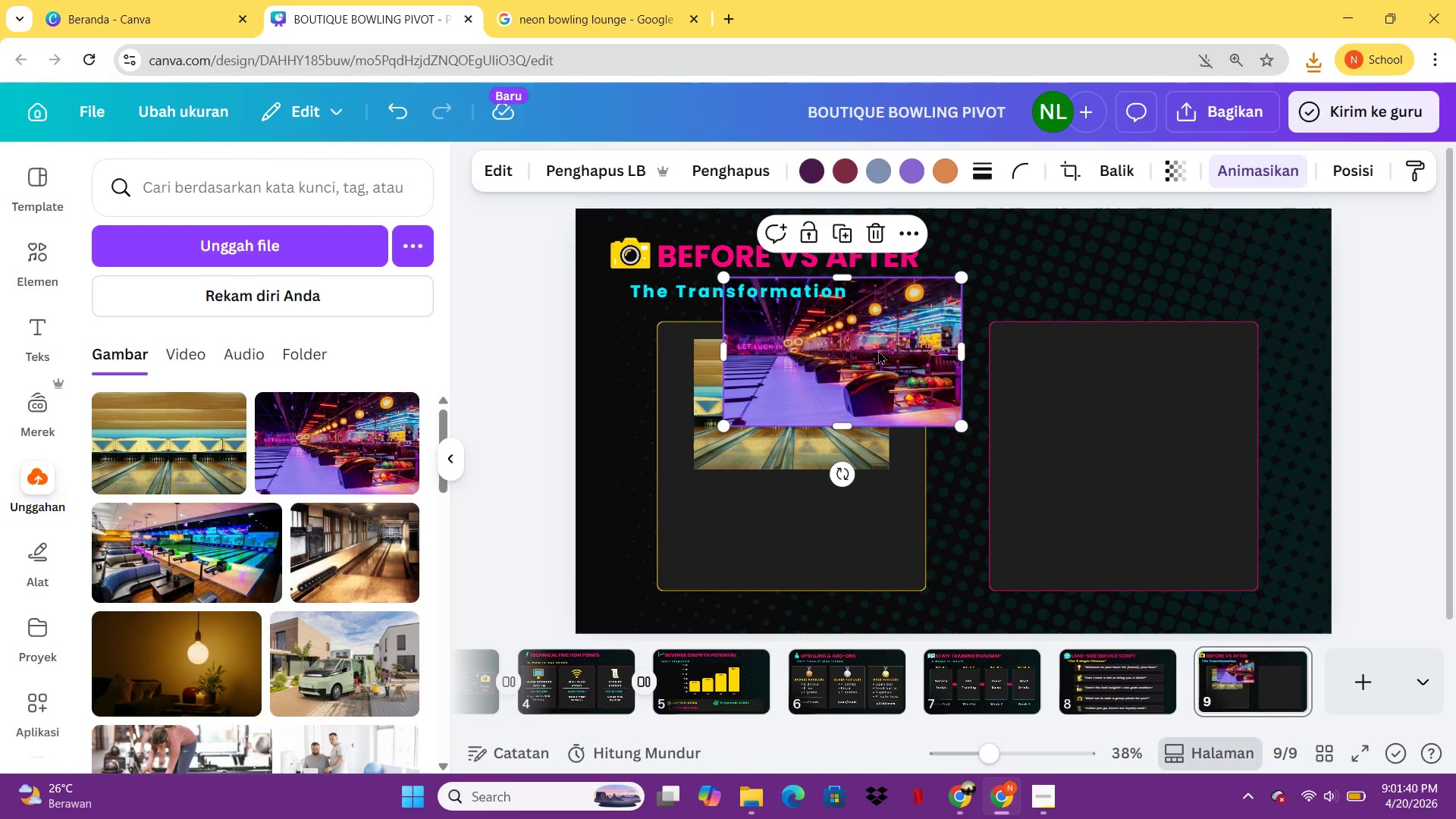 
left_click_drag(start_coordinate=[877, 350], to_coordinate=[1156, 412])
 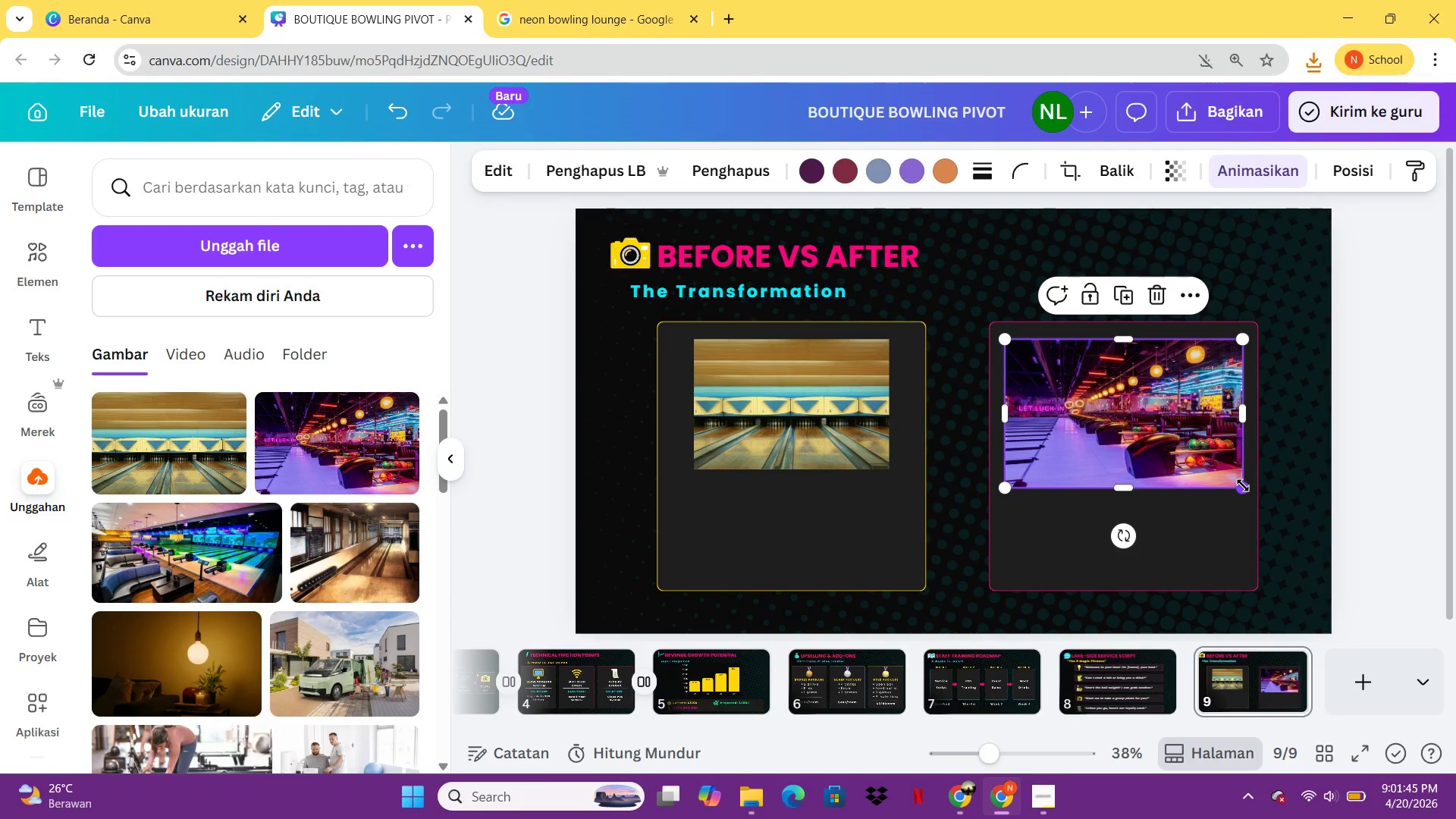 
left_click_drag(start_coordinate=[1243, 485], to_coordinate=[1231, 467])
 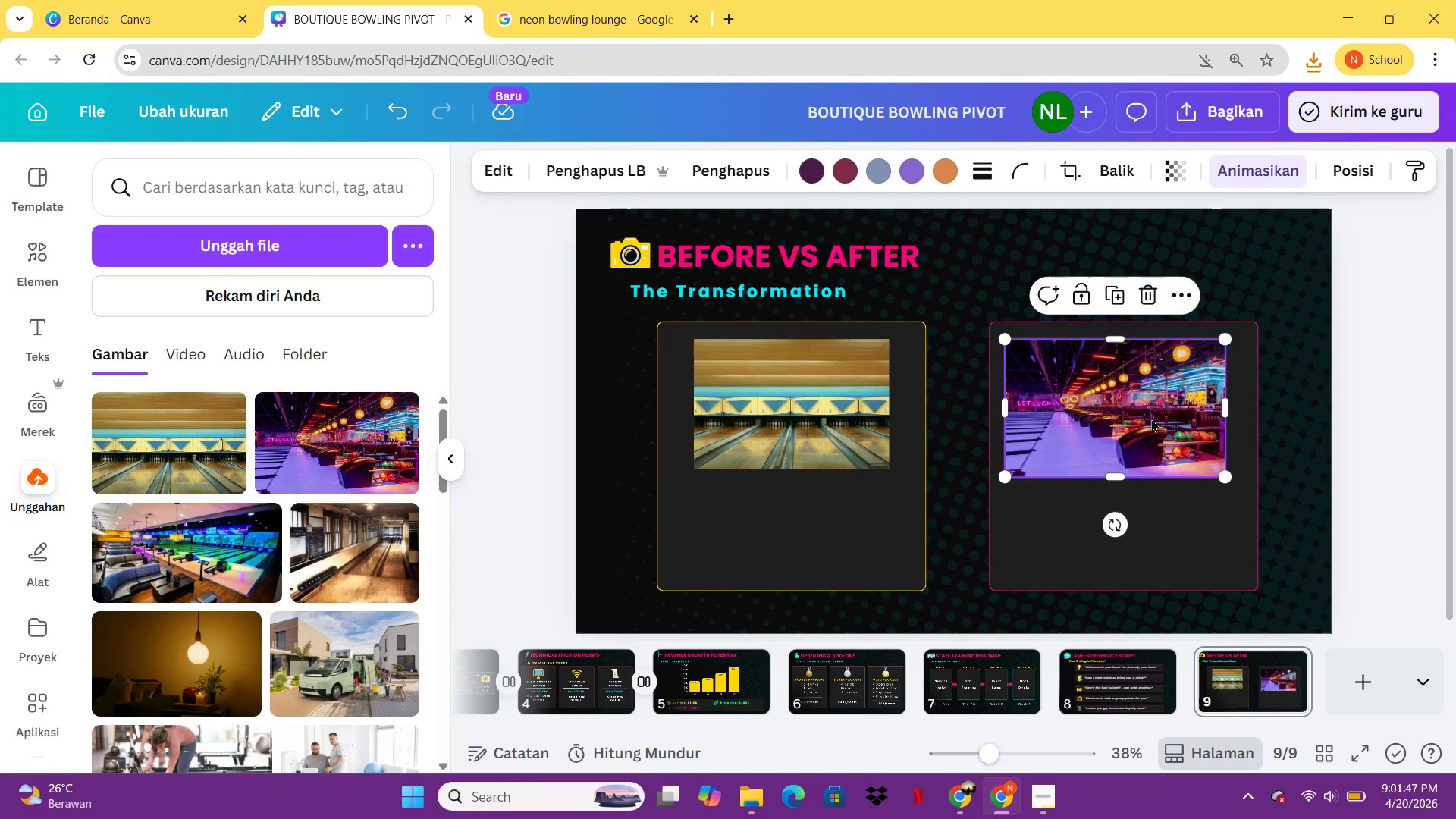 
left_click_drag(start_coordinate=[1150, 418], to_coordinate=[1161, 421])
 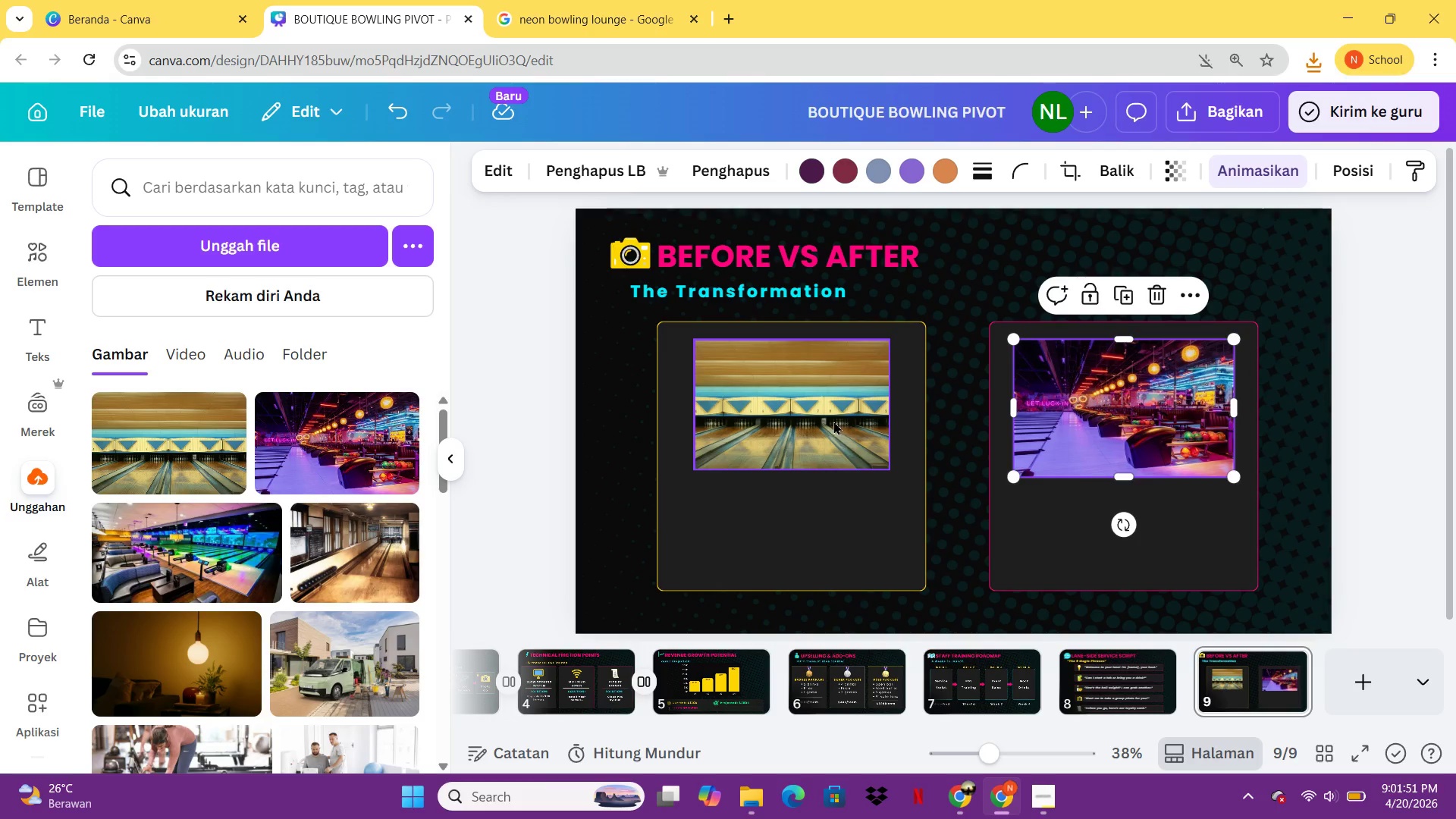 
left_click_drag(start_coordinate=[833, 422], to_coordinate=[832, 433])
 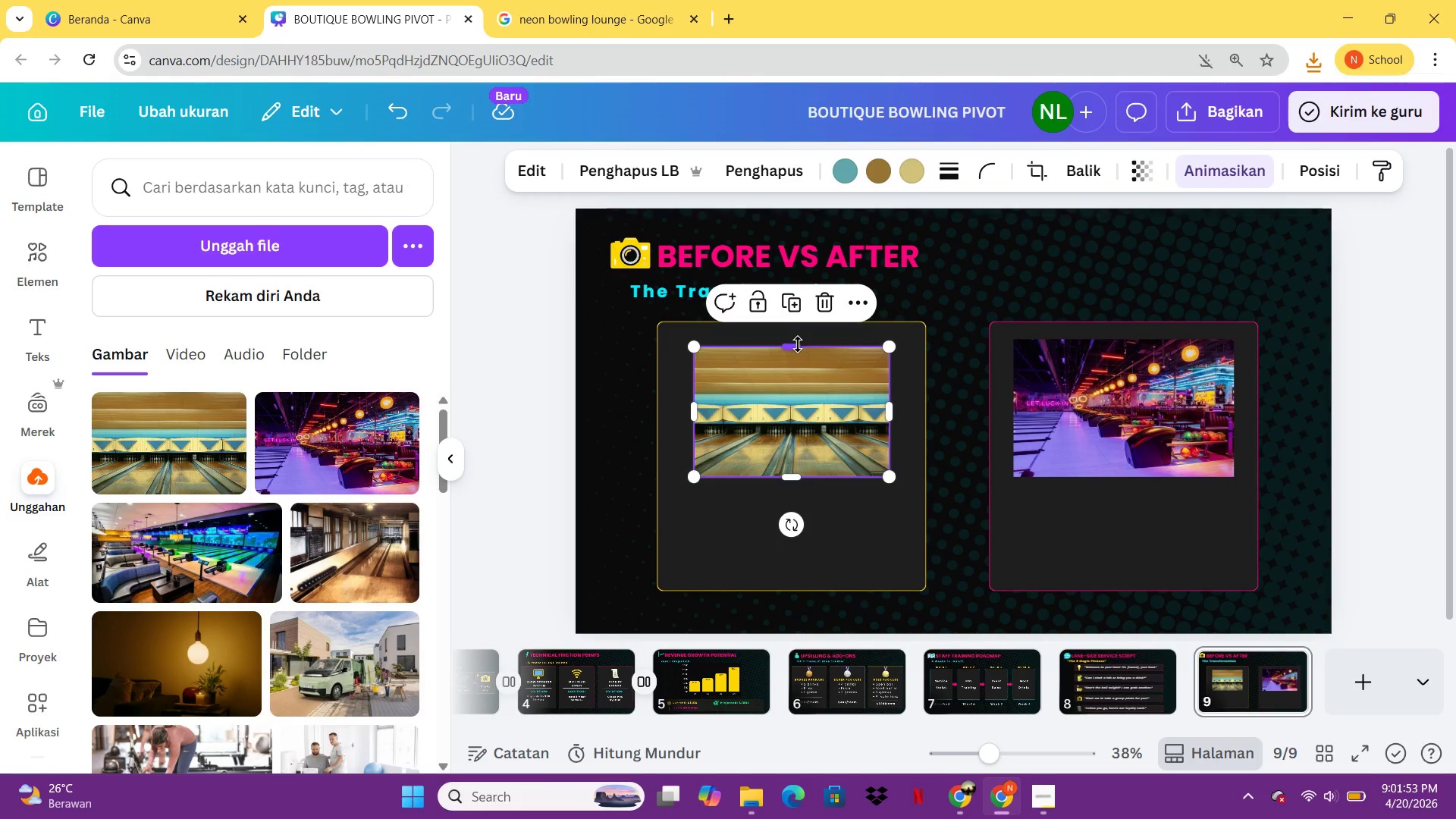 
left_click_drag(start_coordinate=[798, 344], to_coordinate=[798, 338])
 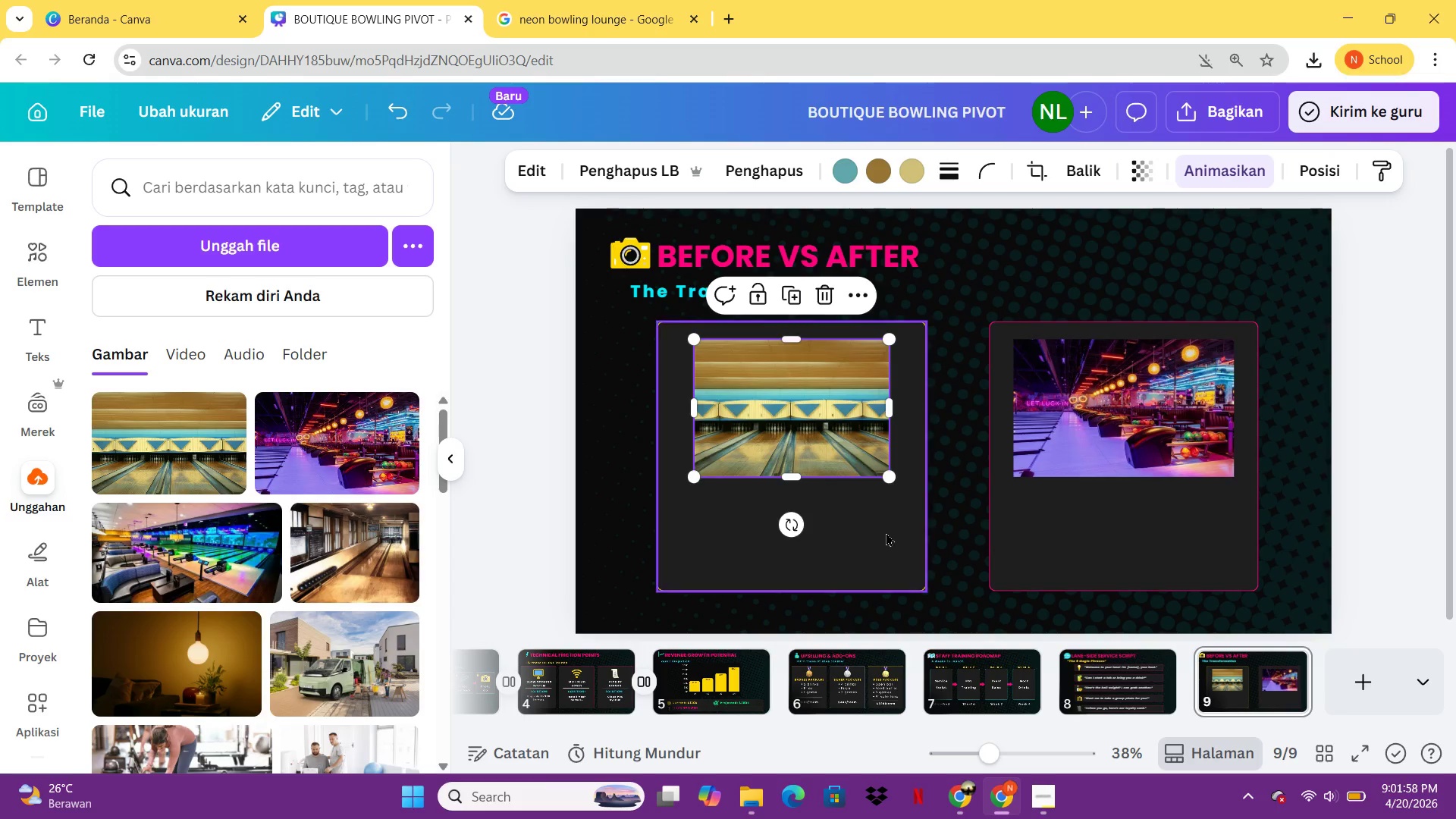 
left_click([890, 548])
 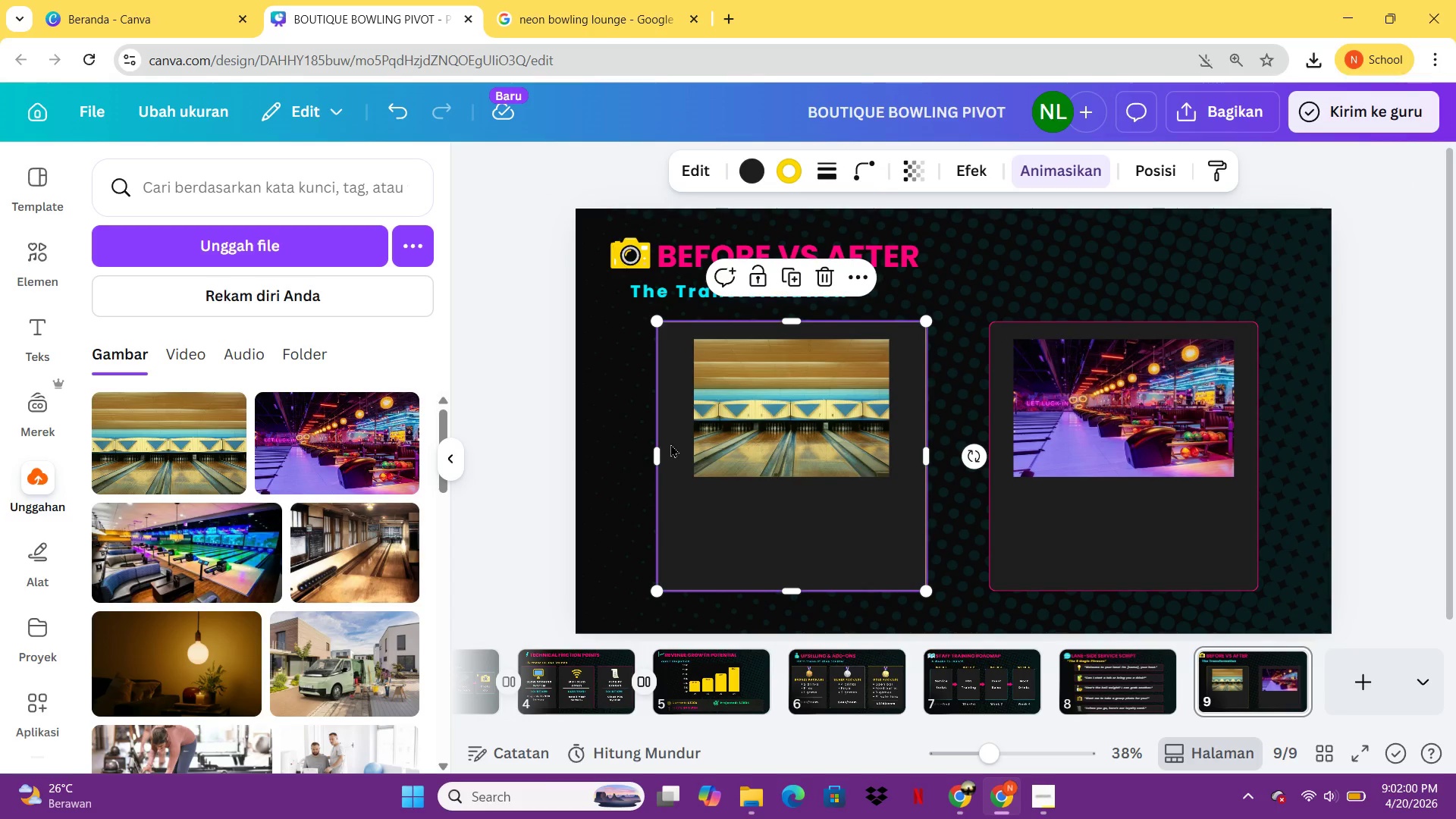 
left_click([823, 417])
 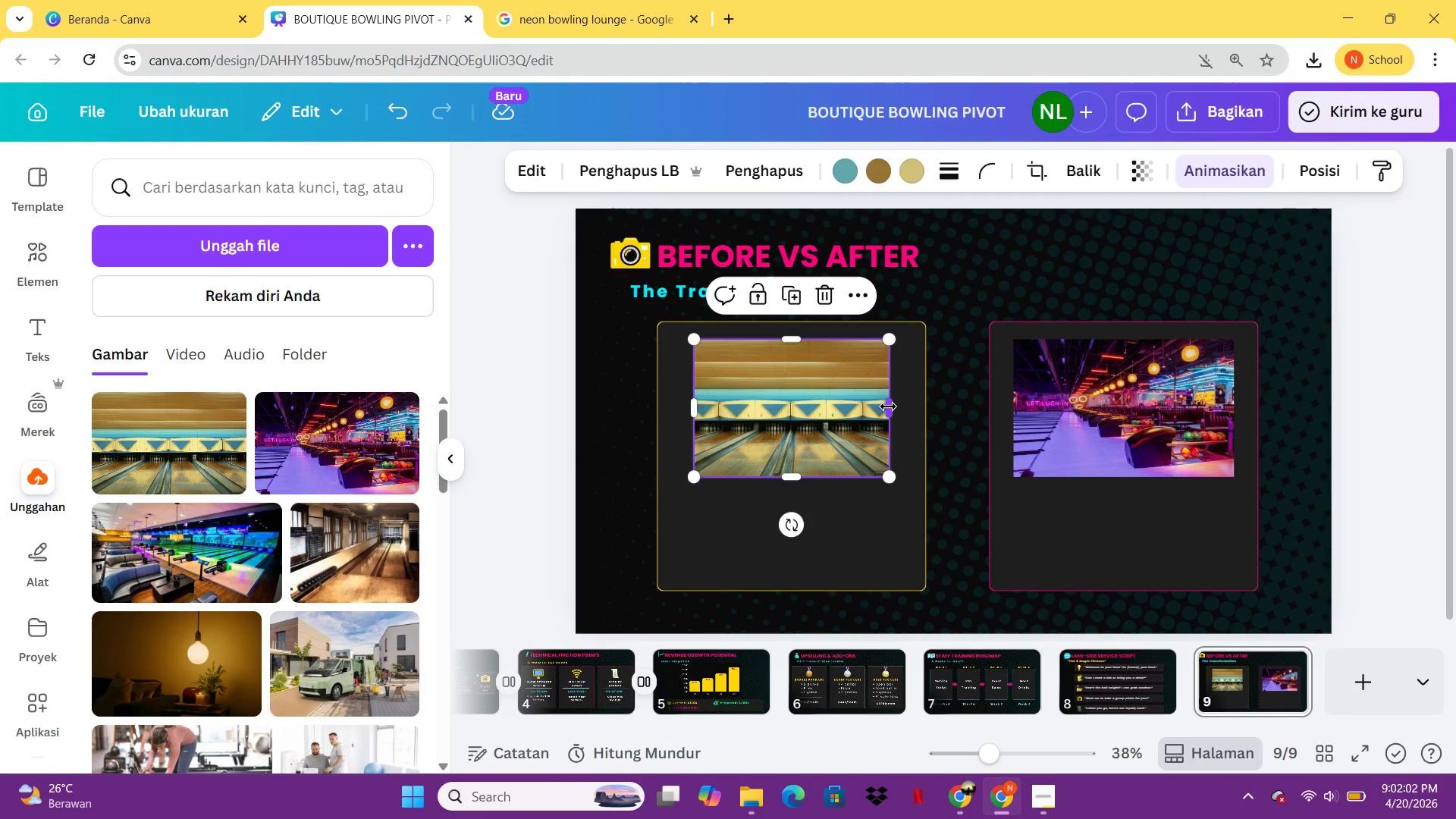 
left_click_drag(start_coordinate=[888, 406], to_coordinate=[898, 406])
 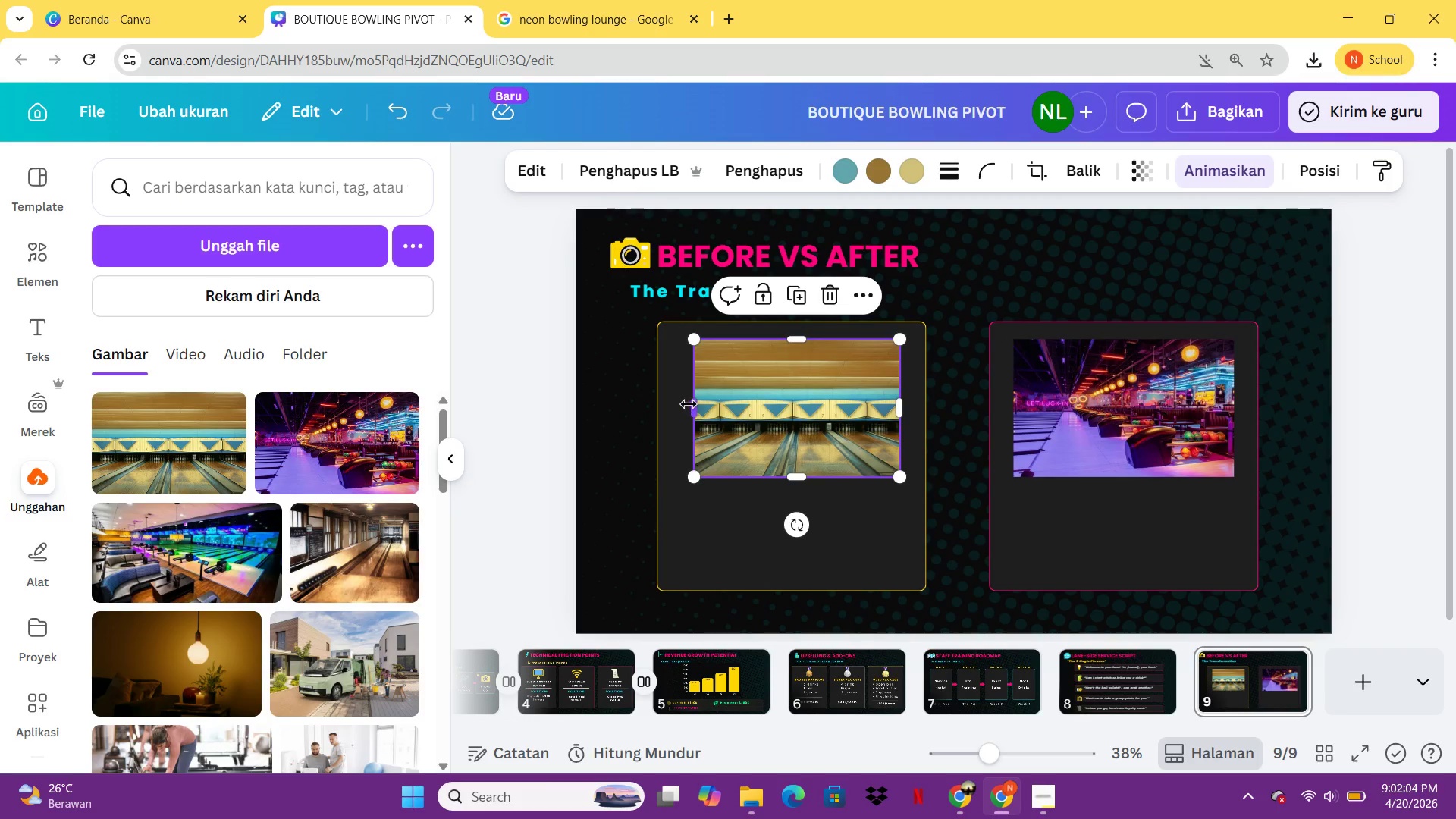 
left_click_drag(start_coordinate=[689, 404], to_coordinate=[680, 403])
 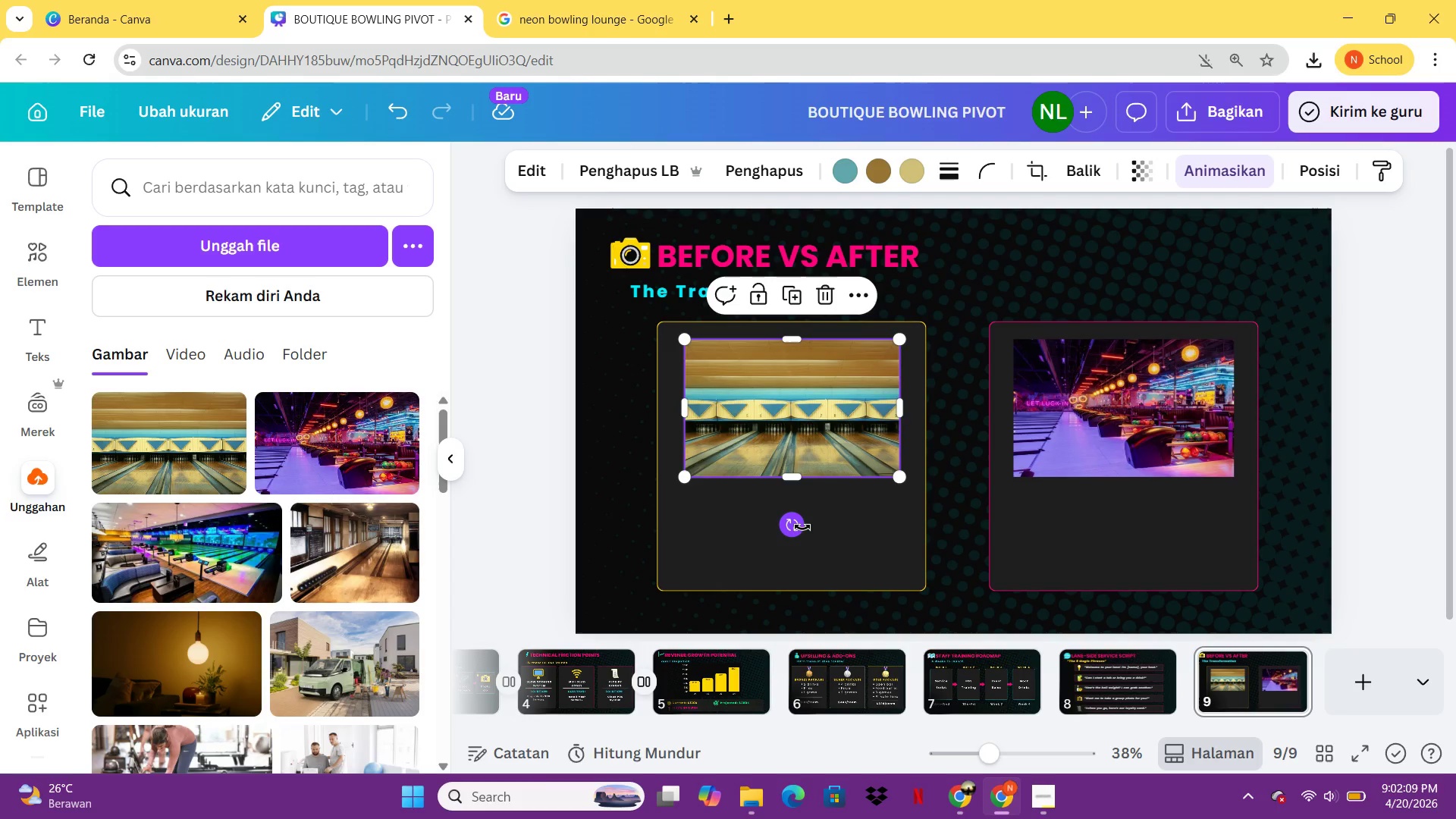 
left_click([802, 527])
 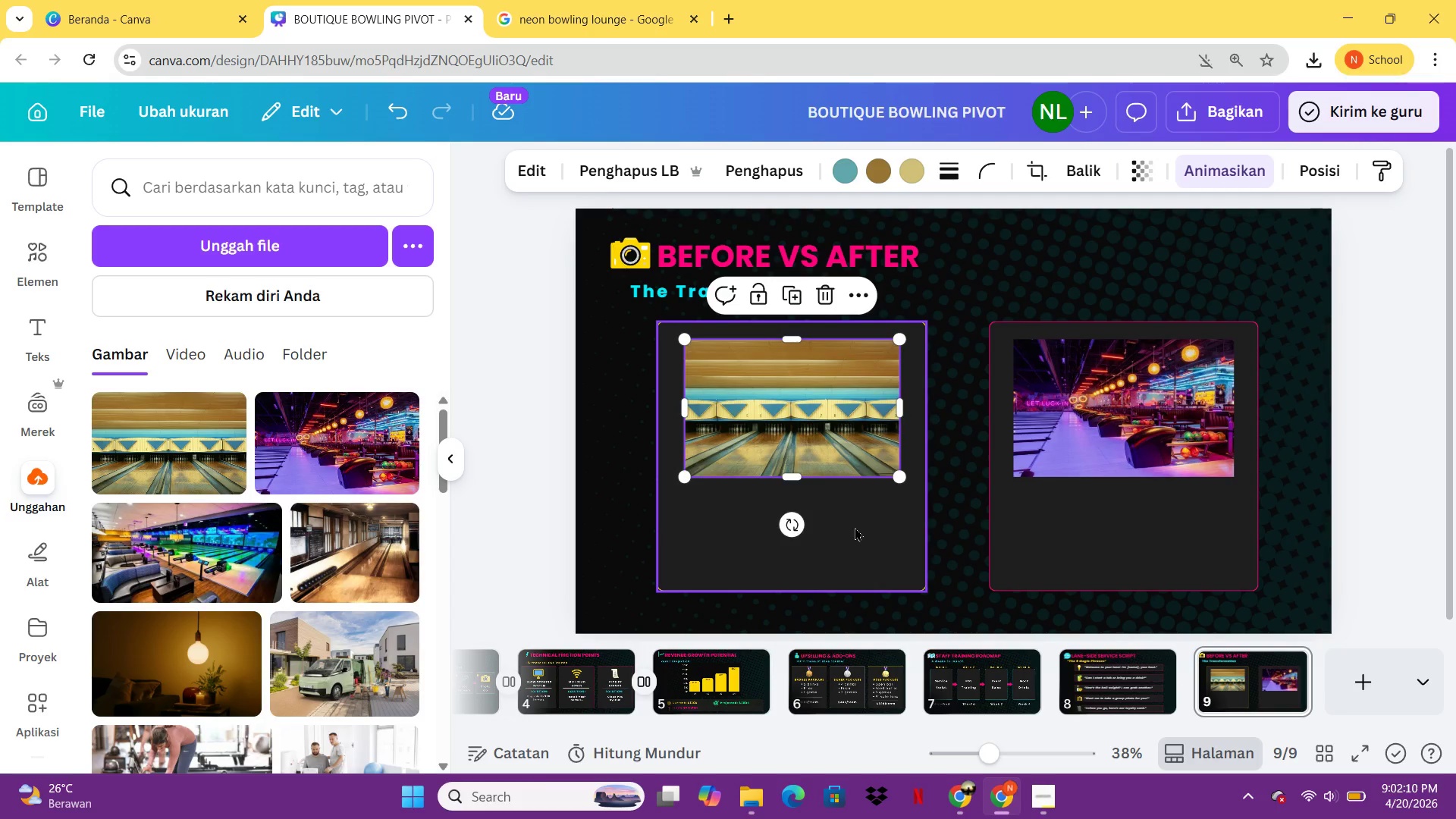 
left_click([855, 527])
 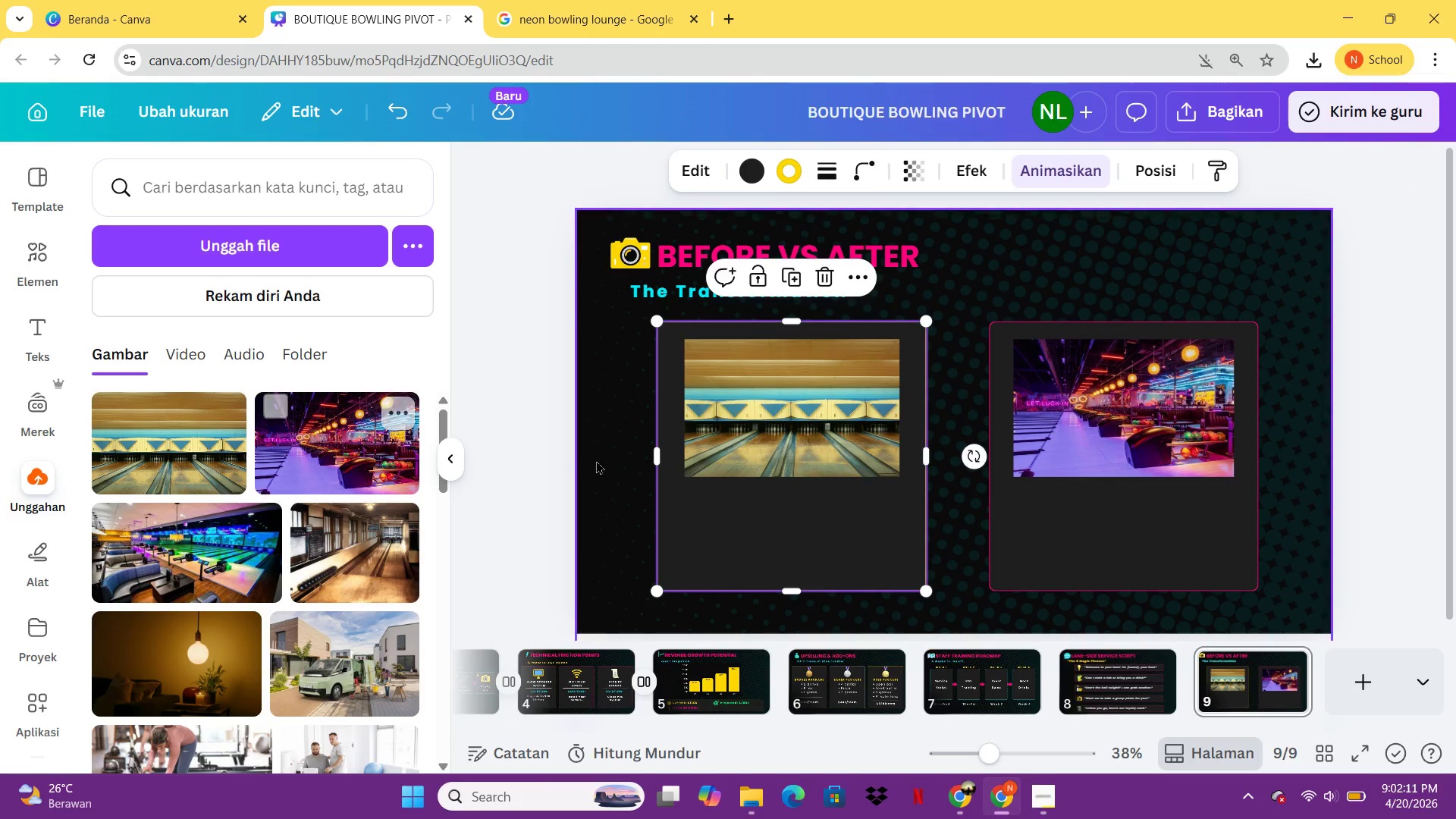 
mouse_move([232, 614])
 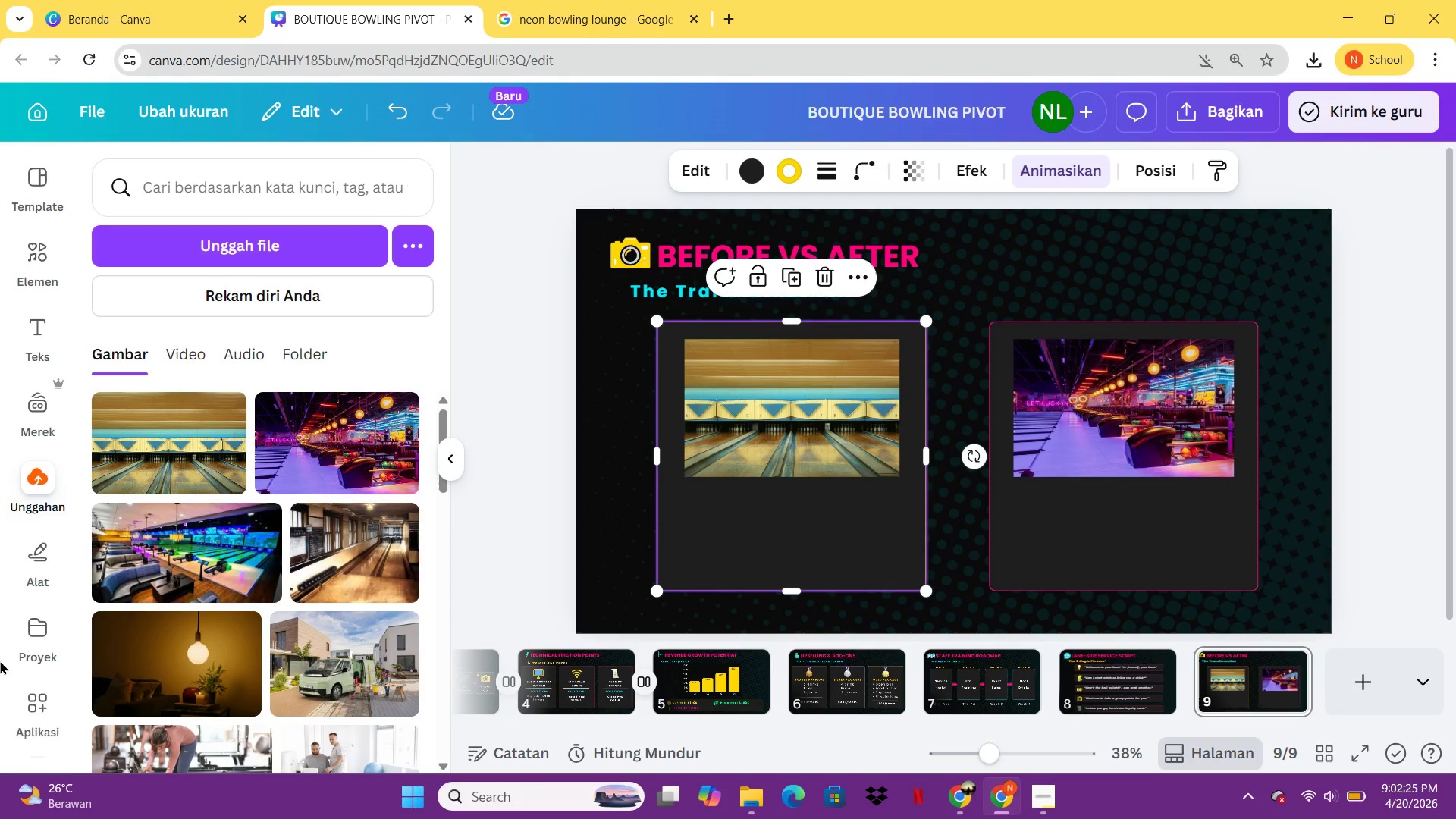 
wait(7.93)
 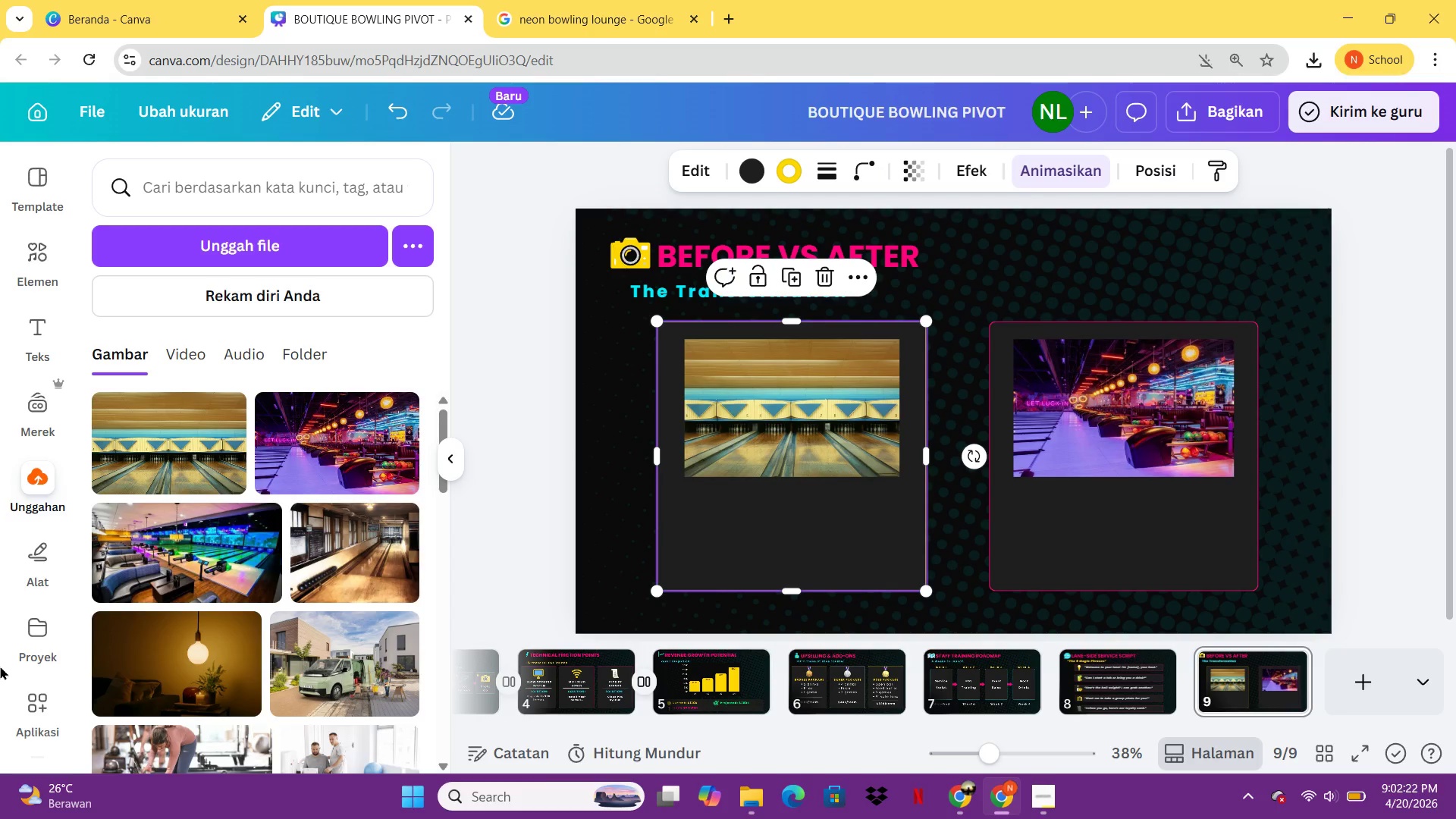 
left_click([674, 297])
 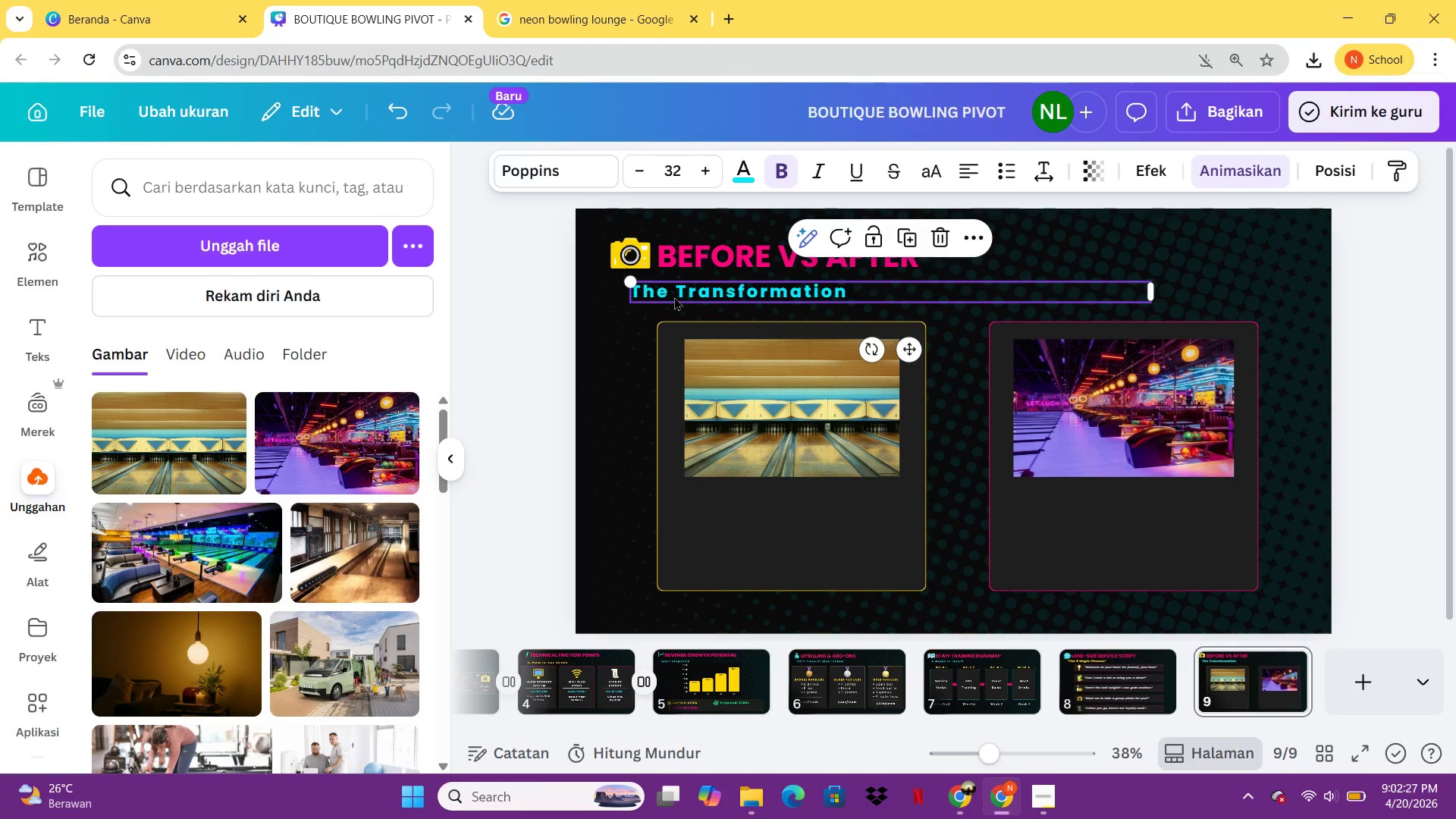 
key(Control+C)
 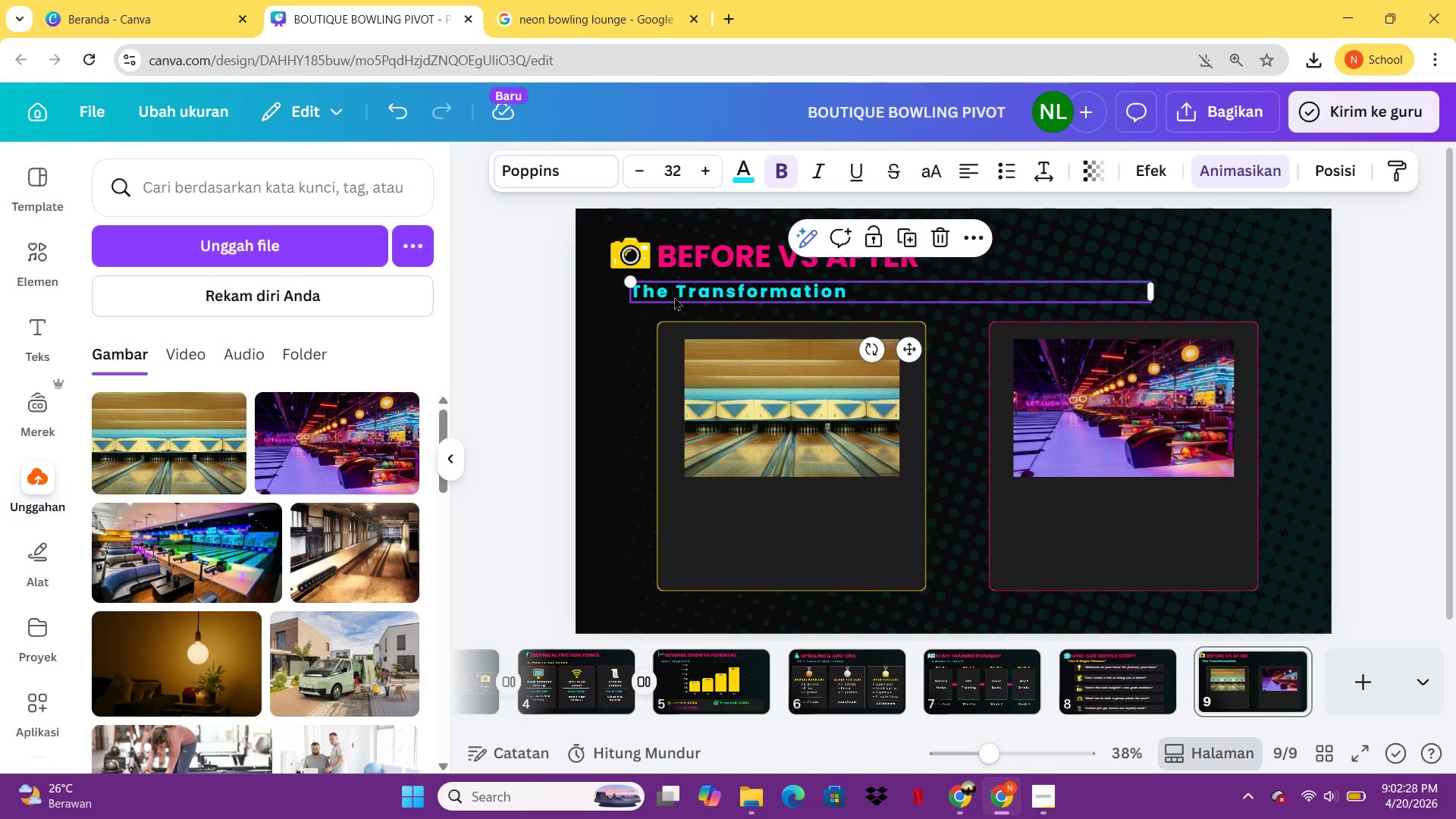 
key(Control+V)
 